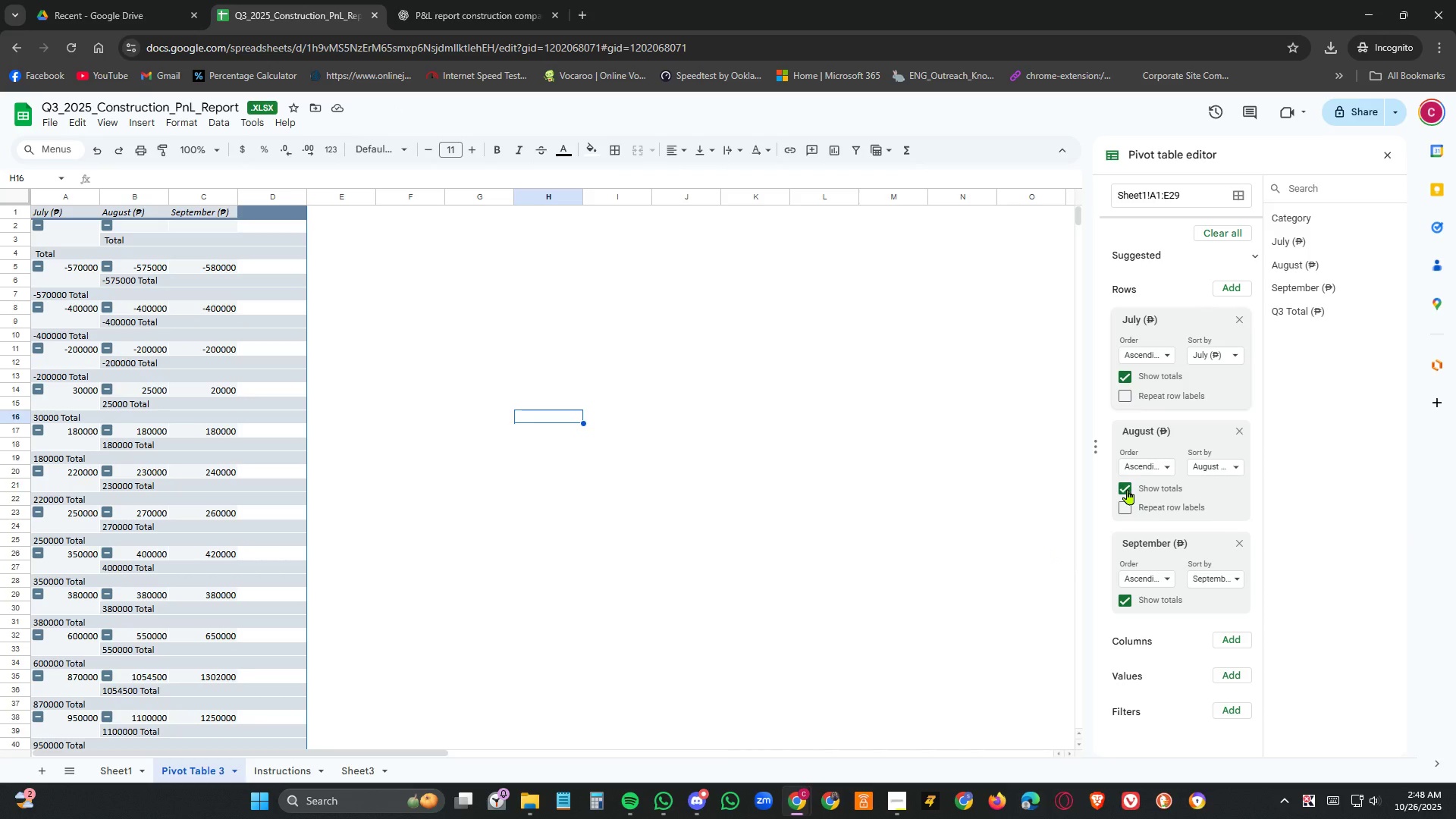 
left_click([1128, 489])
 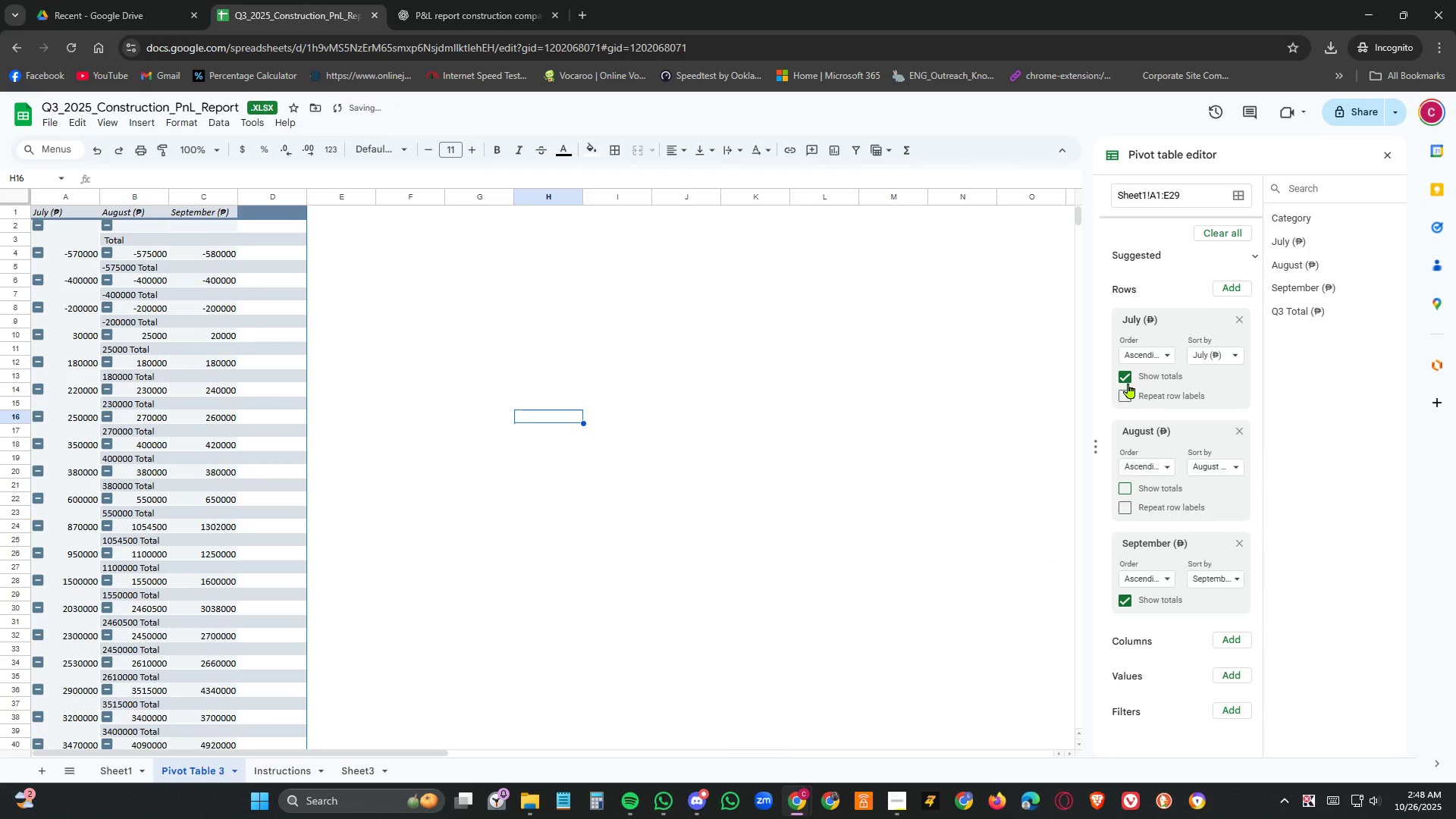 
left_click([1128, 383])
 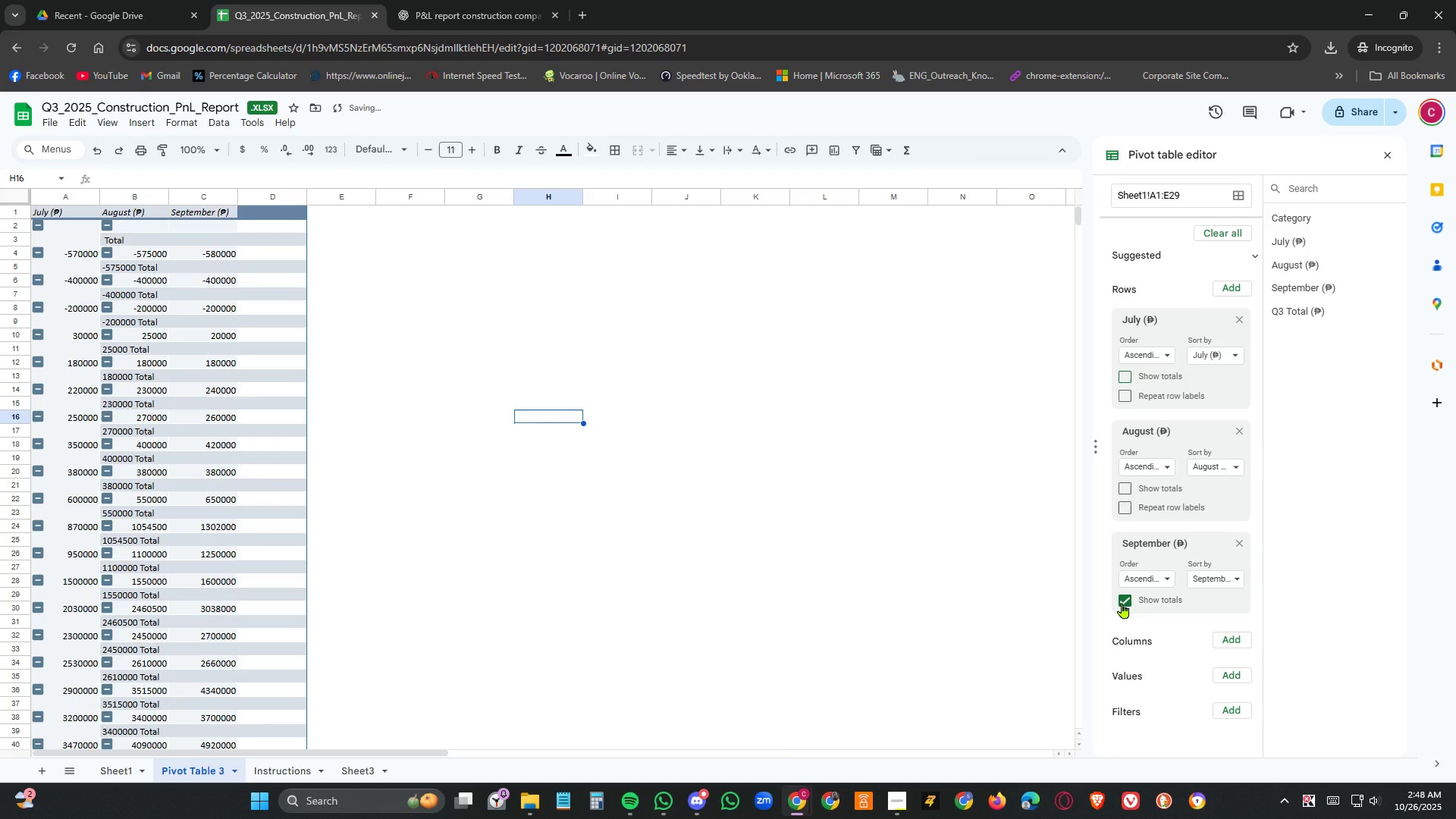 
left_click([1124, 602])
 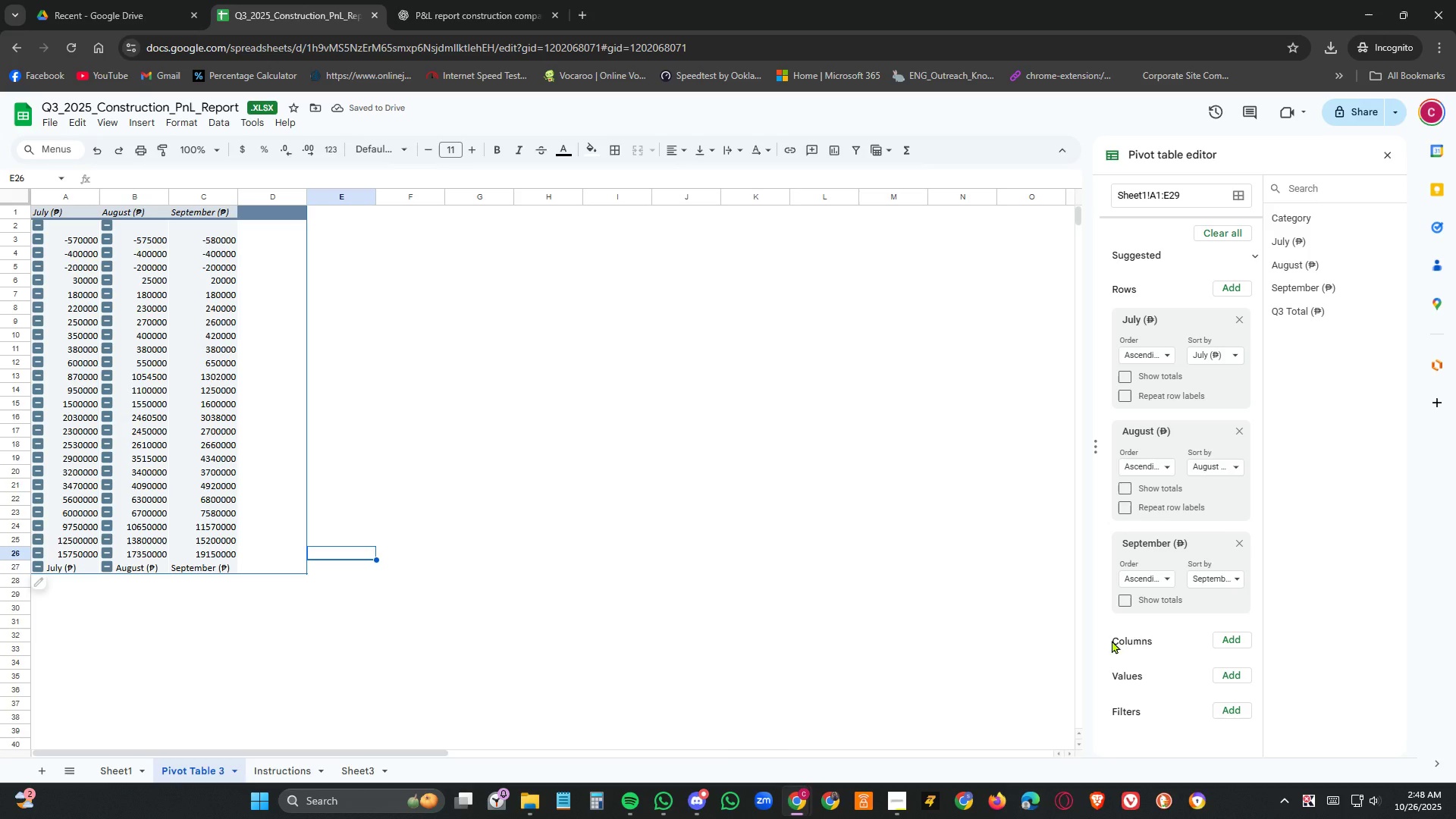 
wait(8.42)
 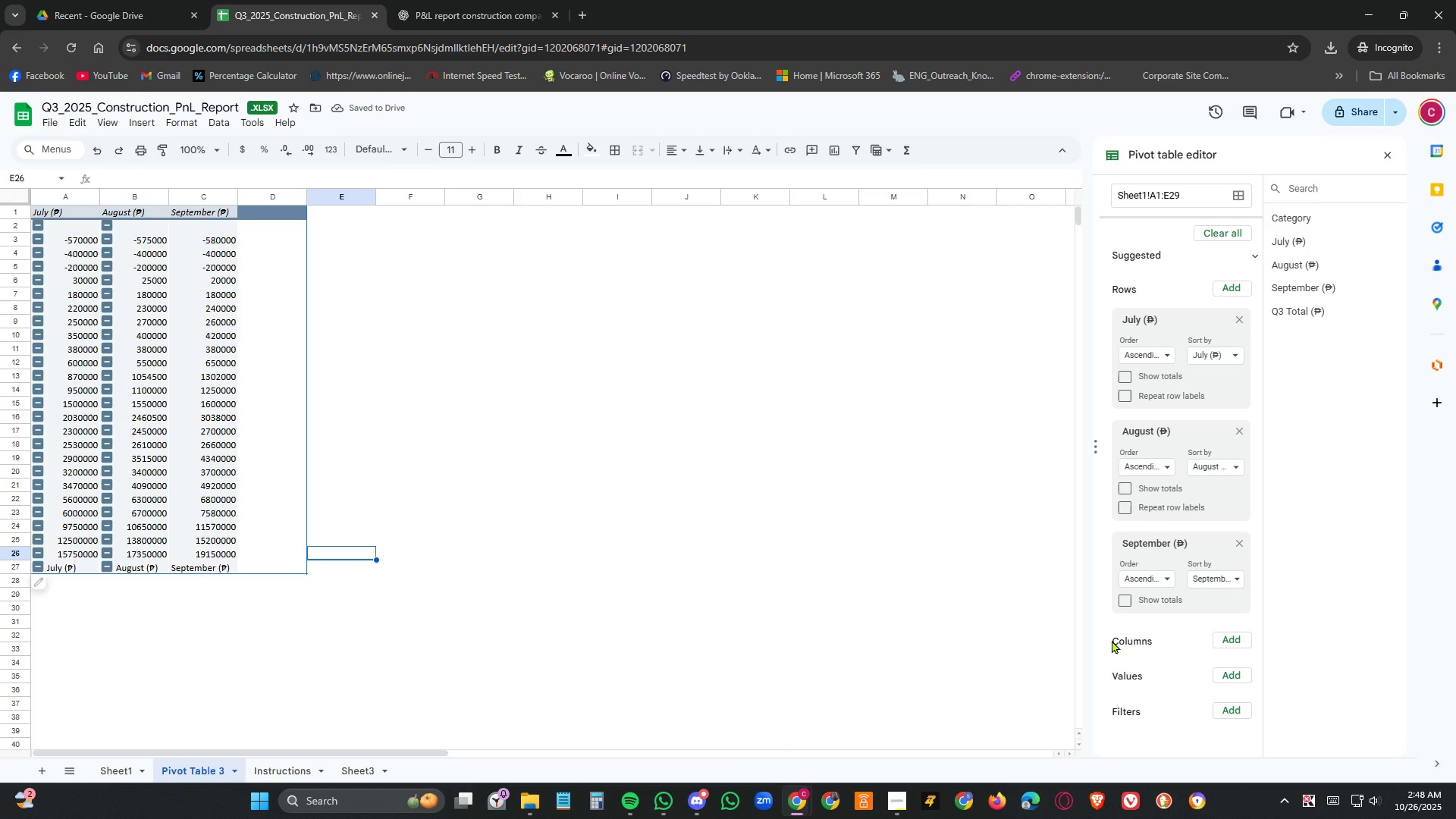 
left_click([1239, 641])
 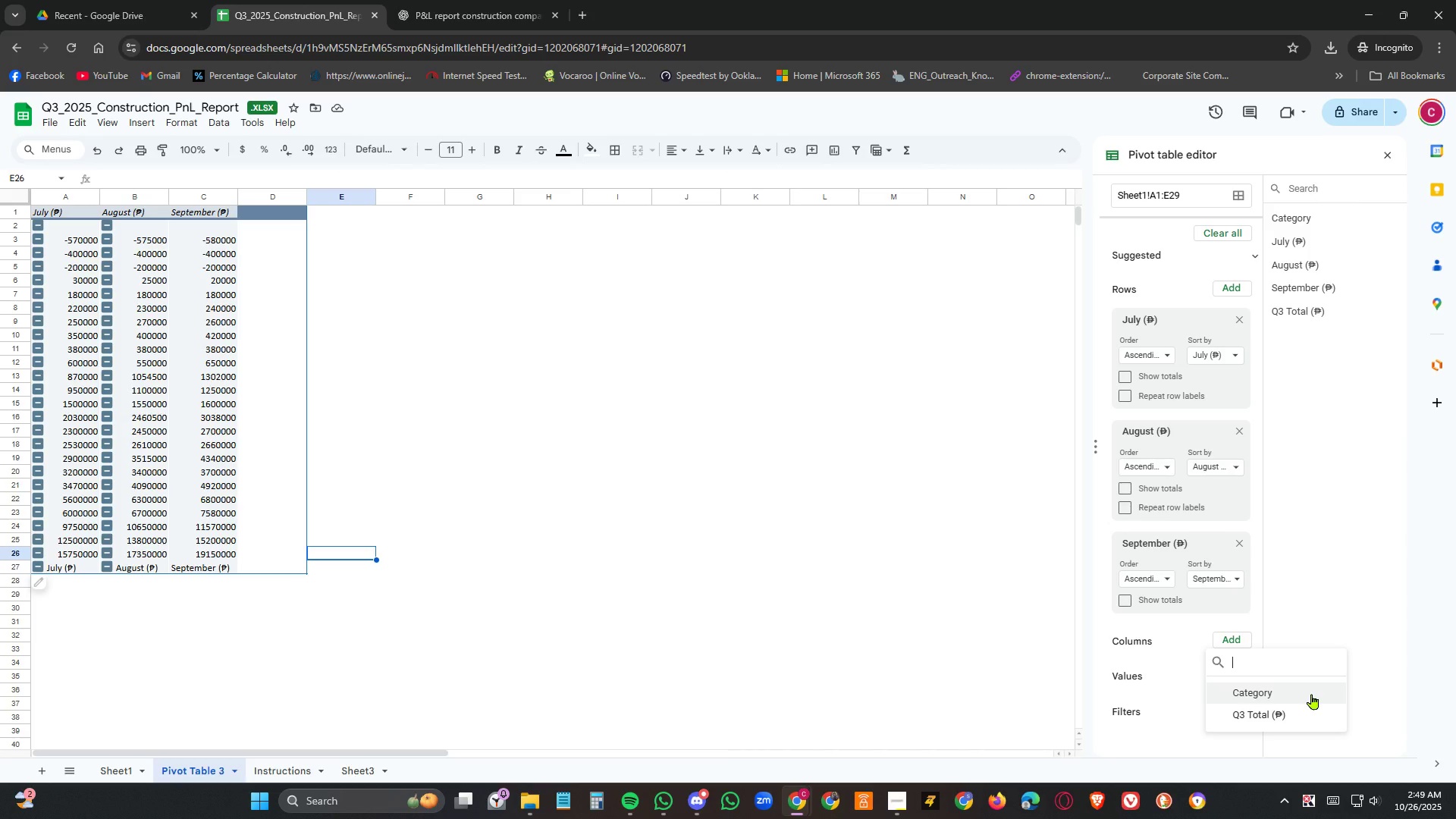 
left_click([1312, 694])
 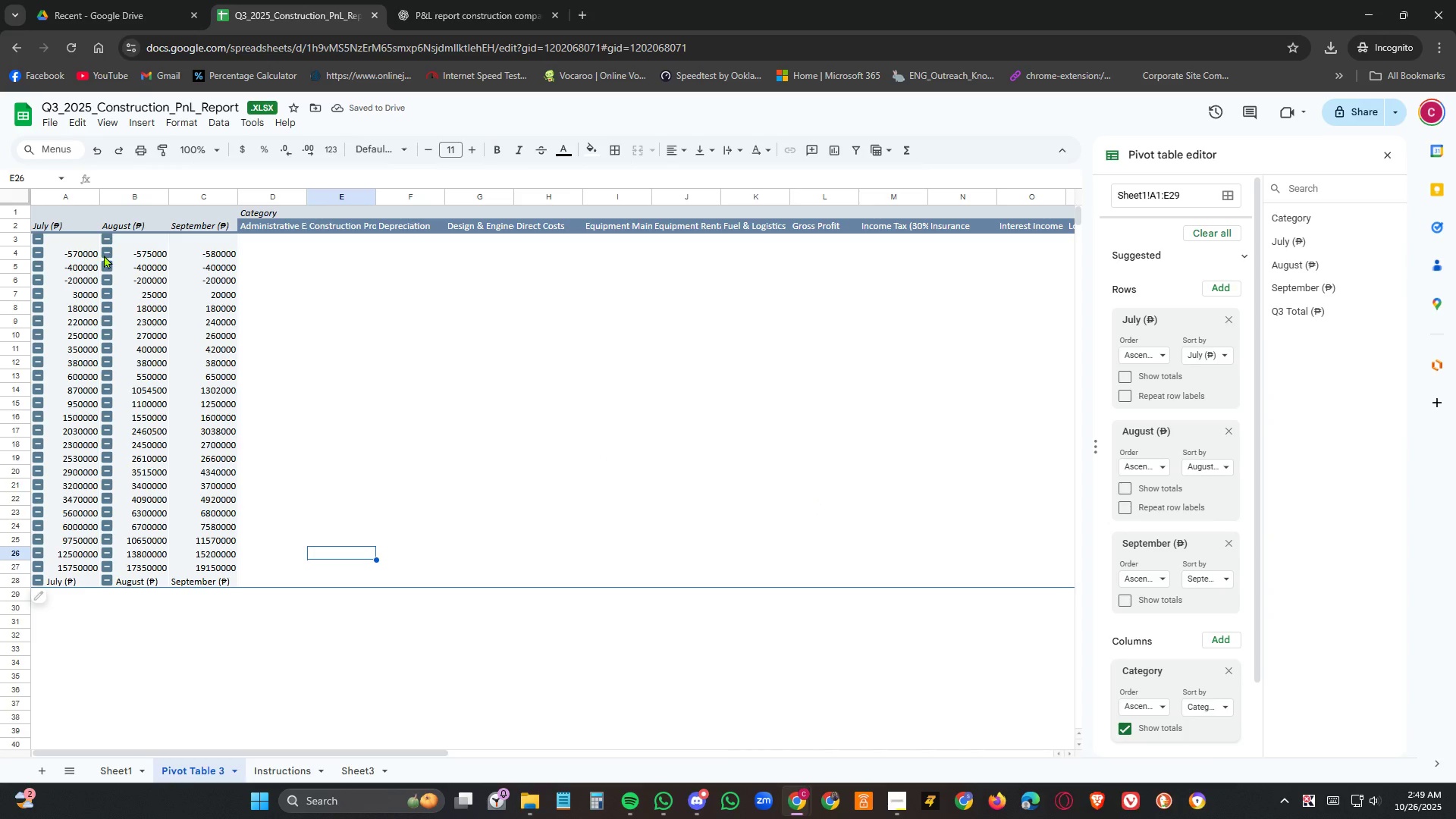 
wait(6.22)
 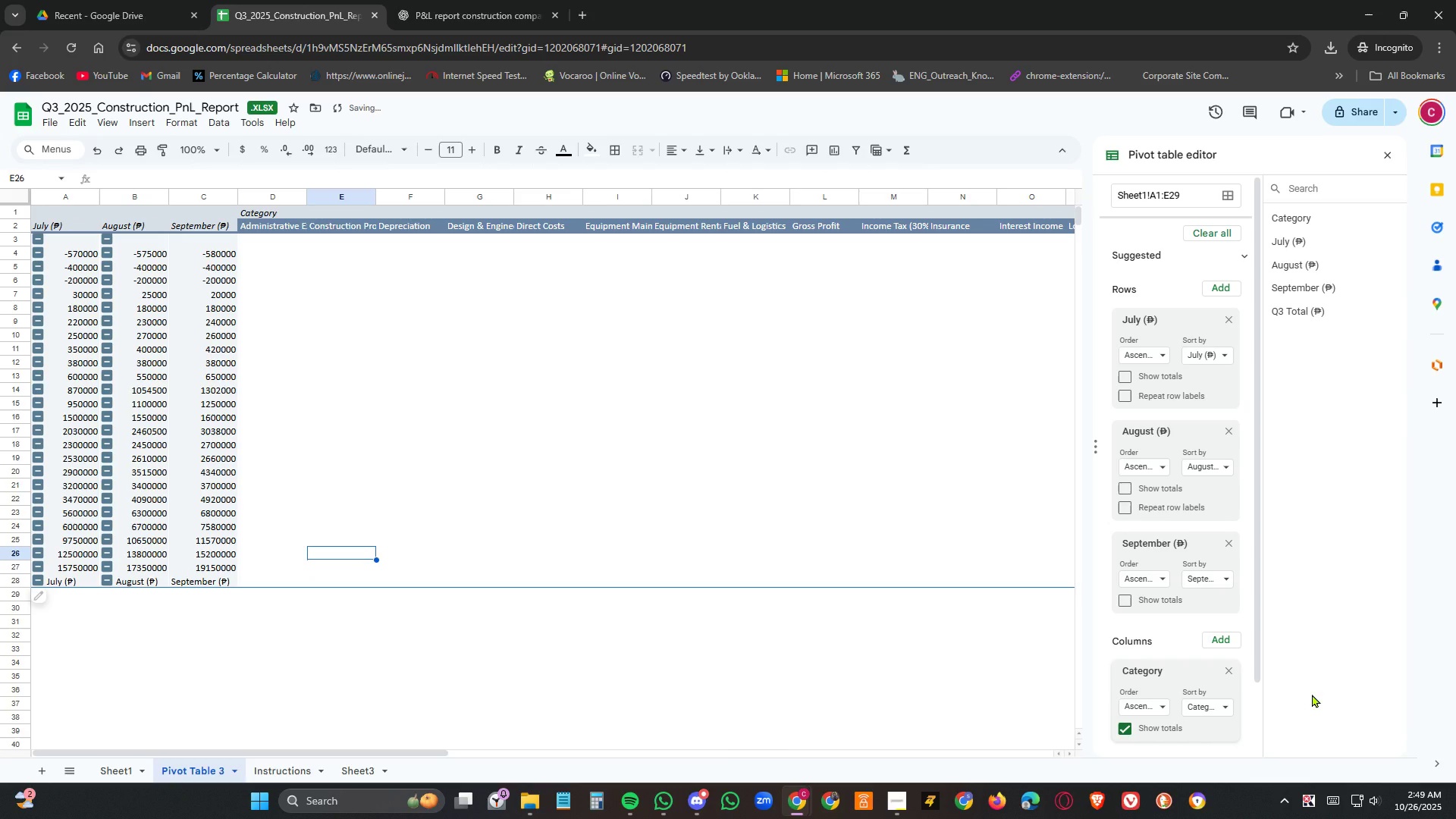 
scroll: coordinate [1211, 519], scroll_direction: down, amount: 11.0
 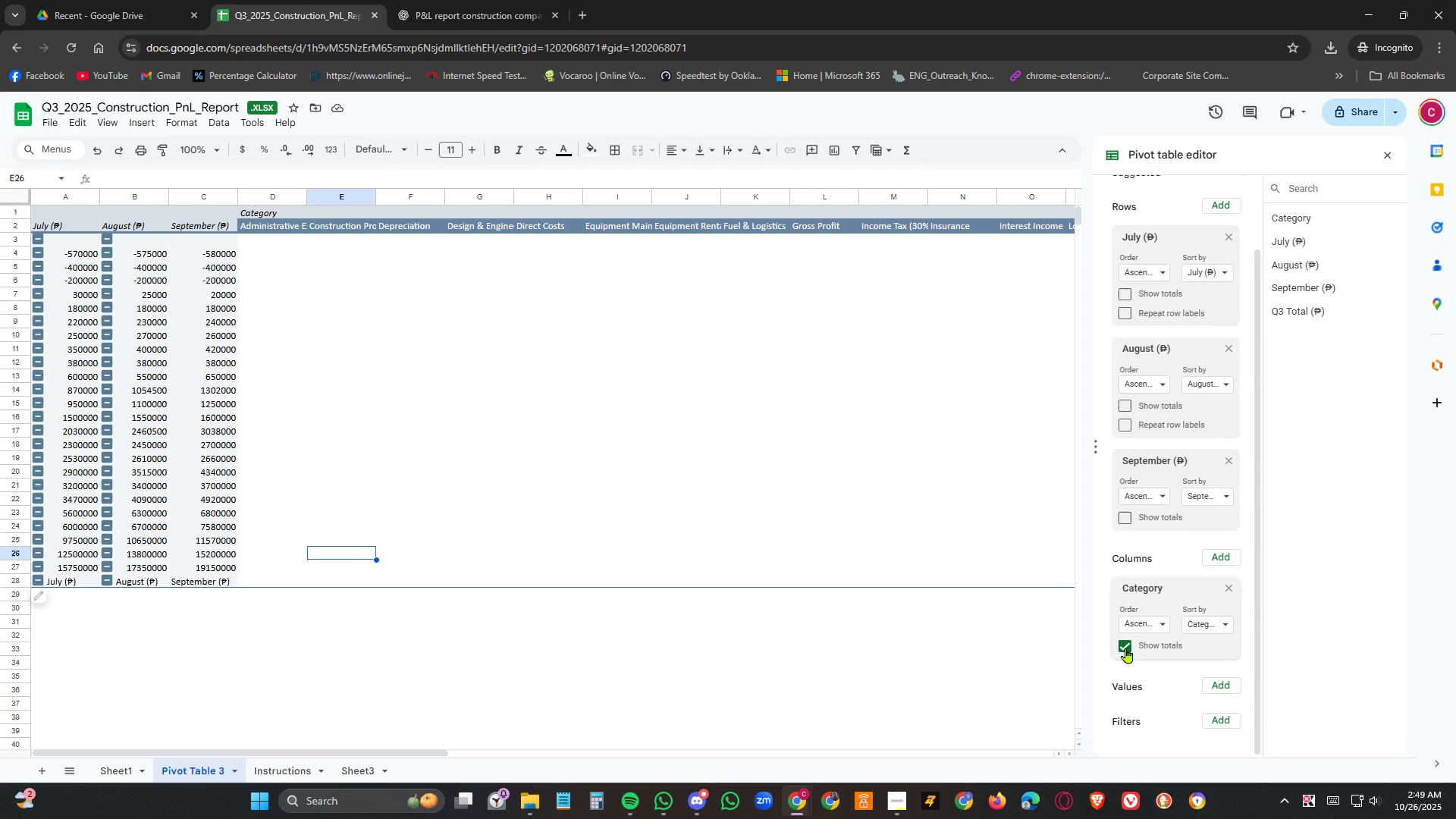 
left_click([1126, 647])
 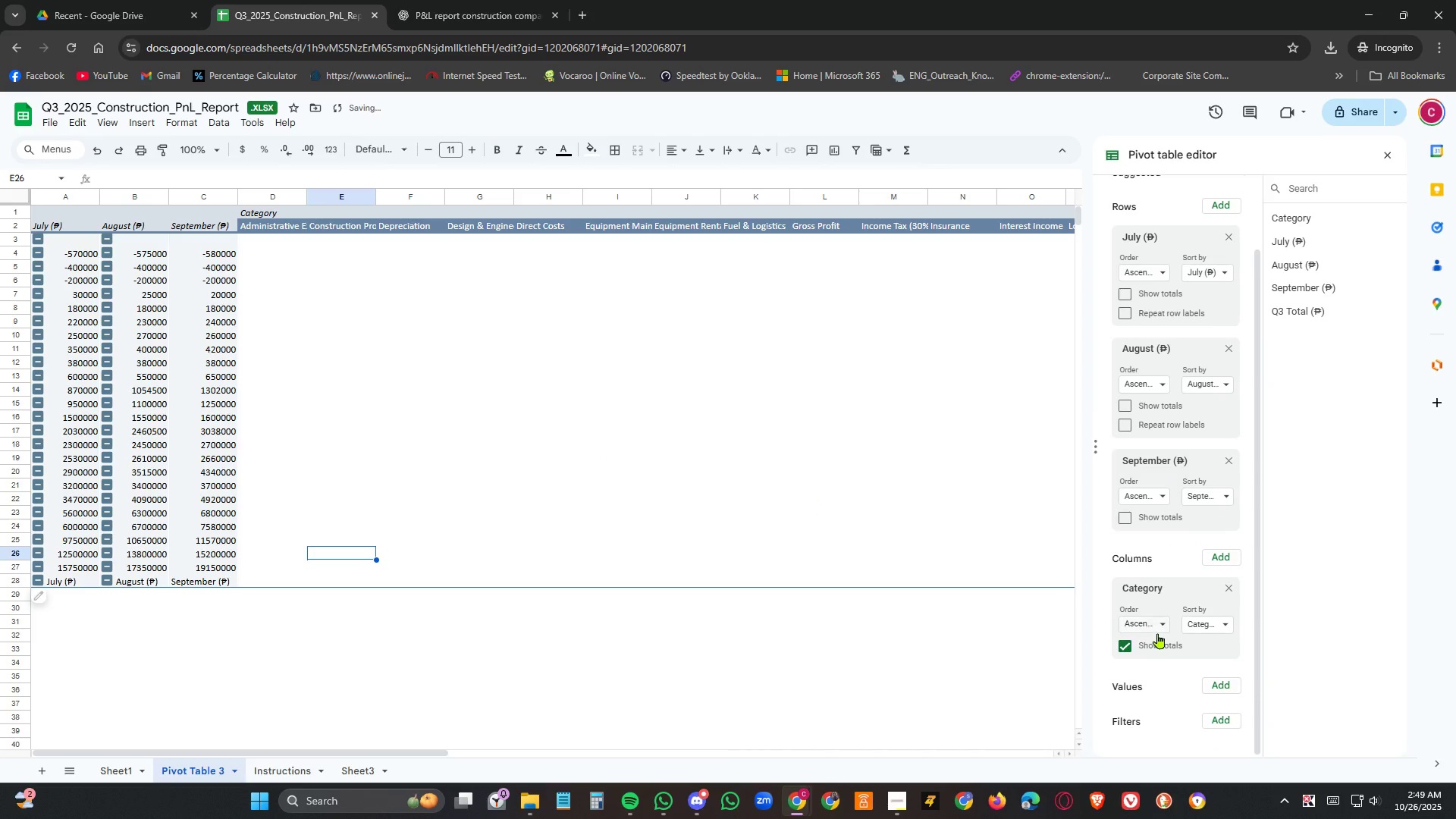 
left_click([1164, 621])
 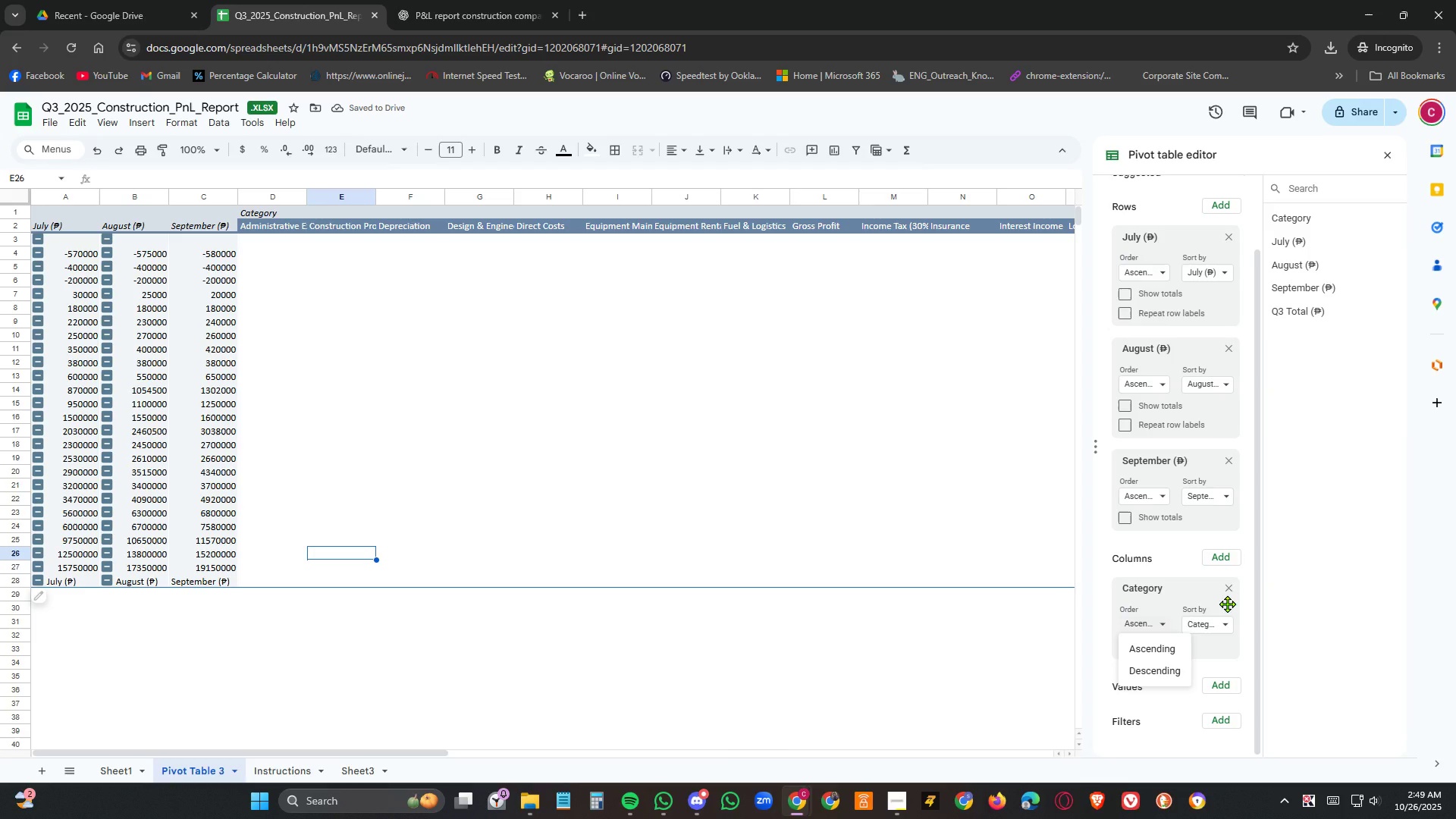 
left_click([1232, 587])
 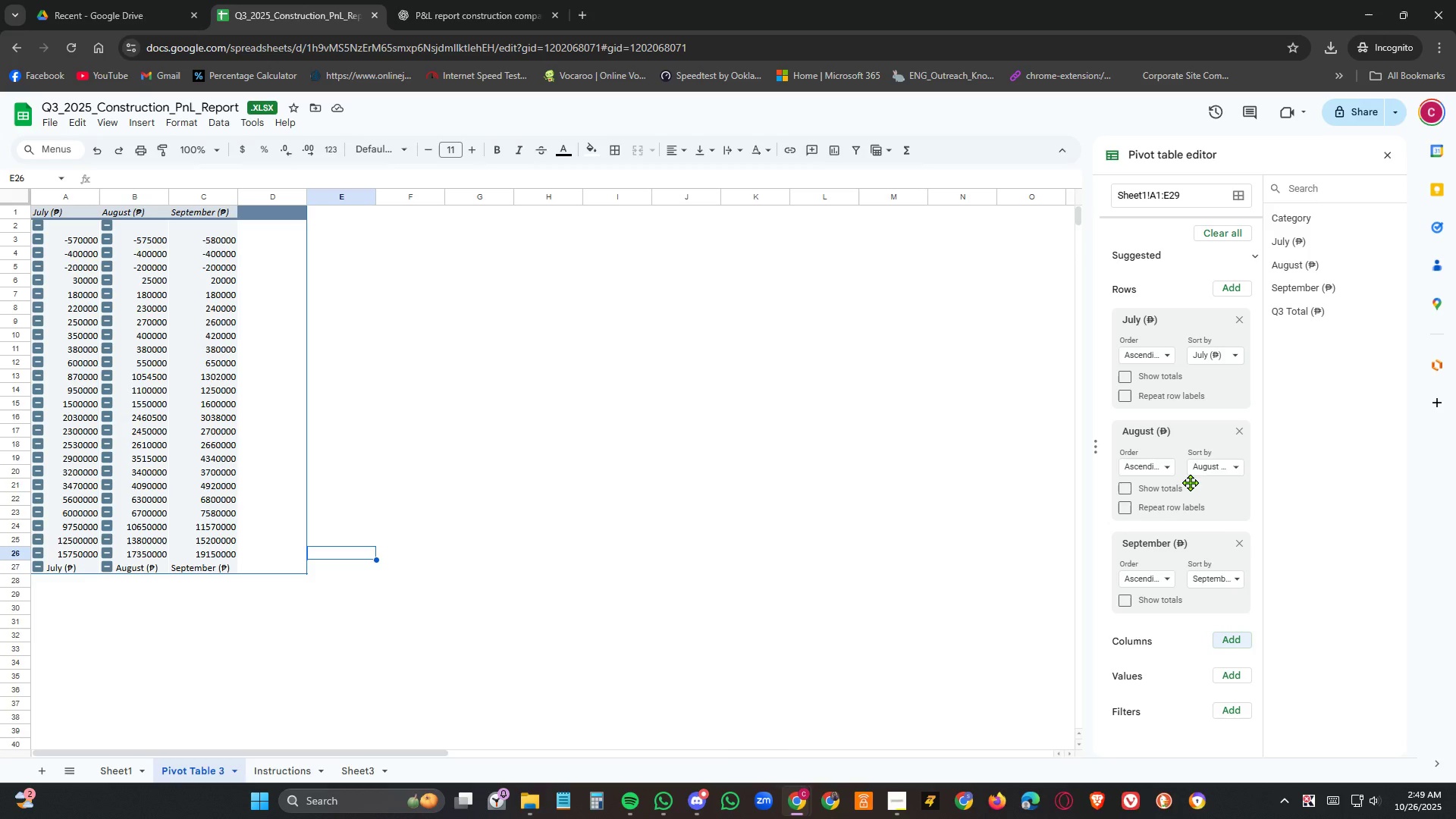 
wait(12.97)
 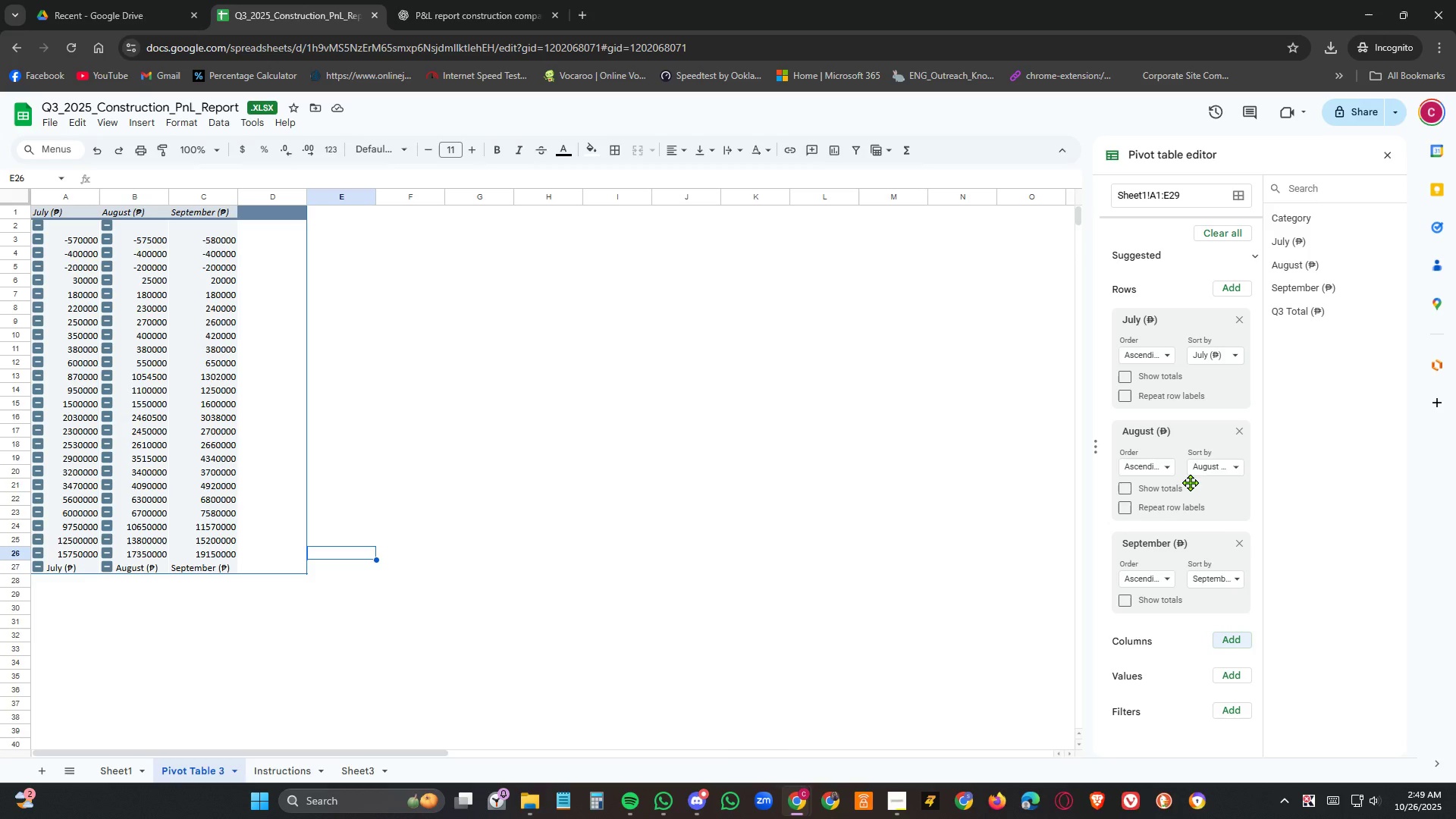 
left_click([129, 748])
 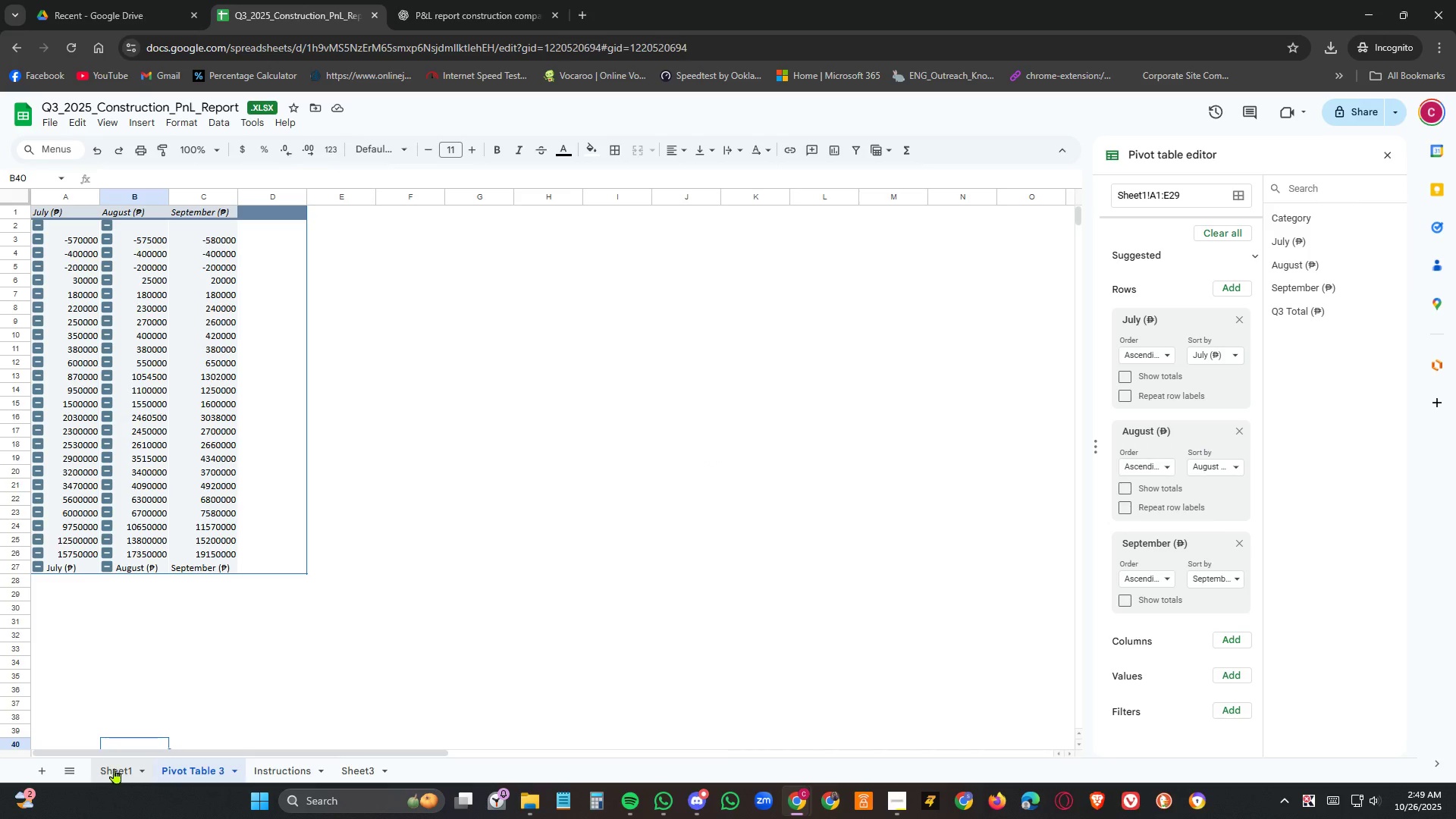 
left_click_drag(start_coordinate=[113, 772], to_coordinate=[115, 765])
 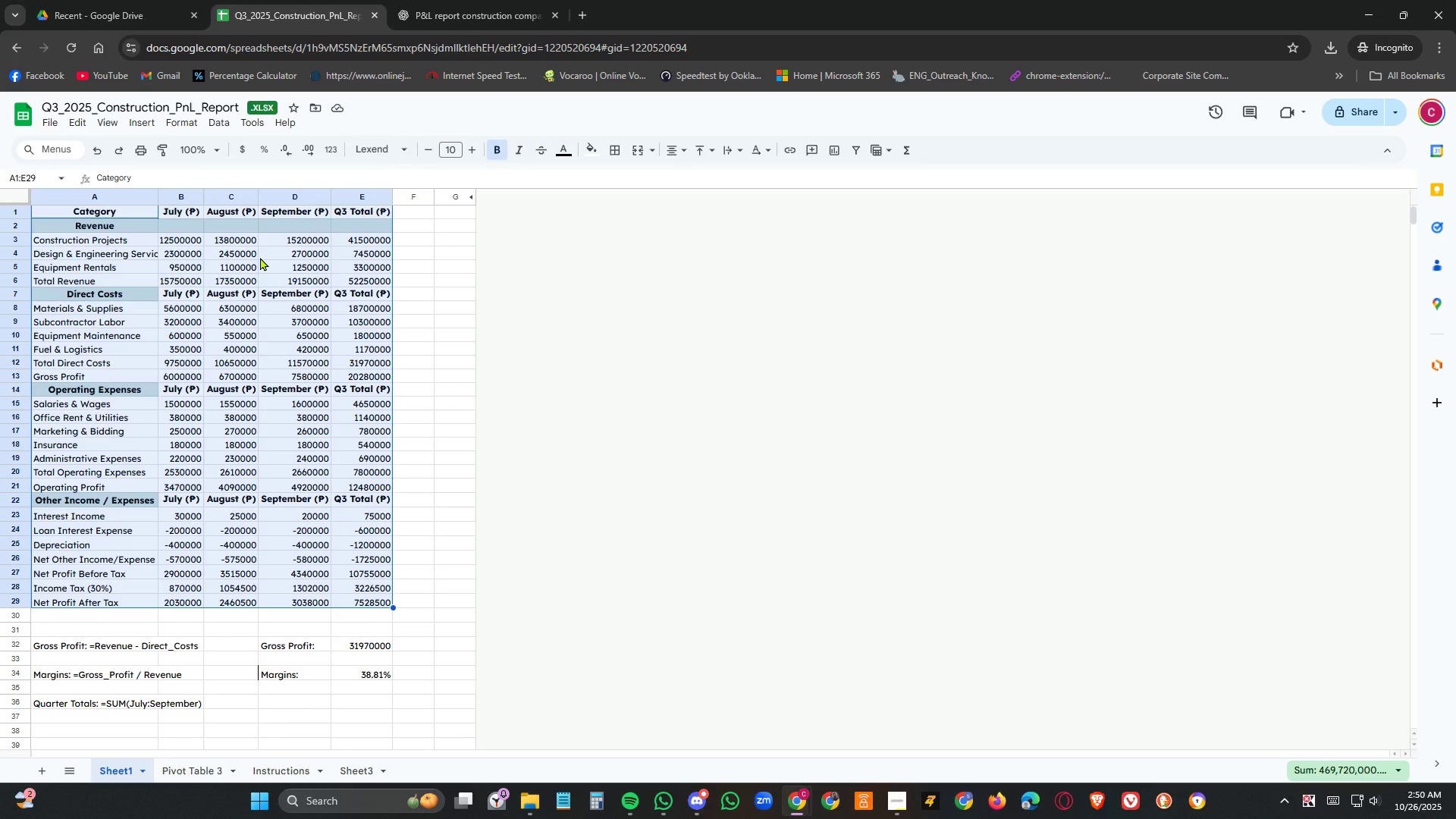 
wait(36.81)
 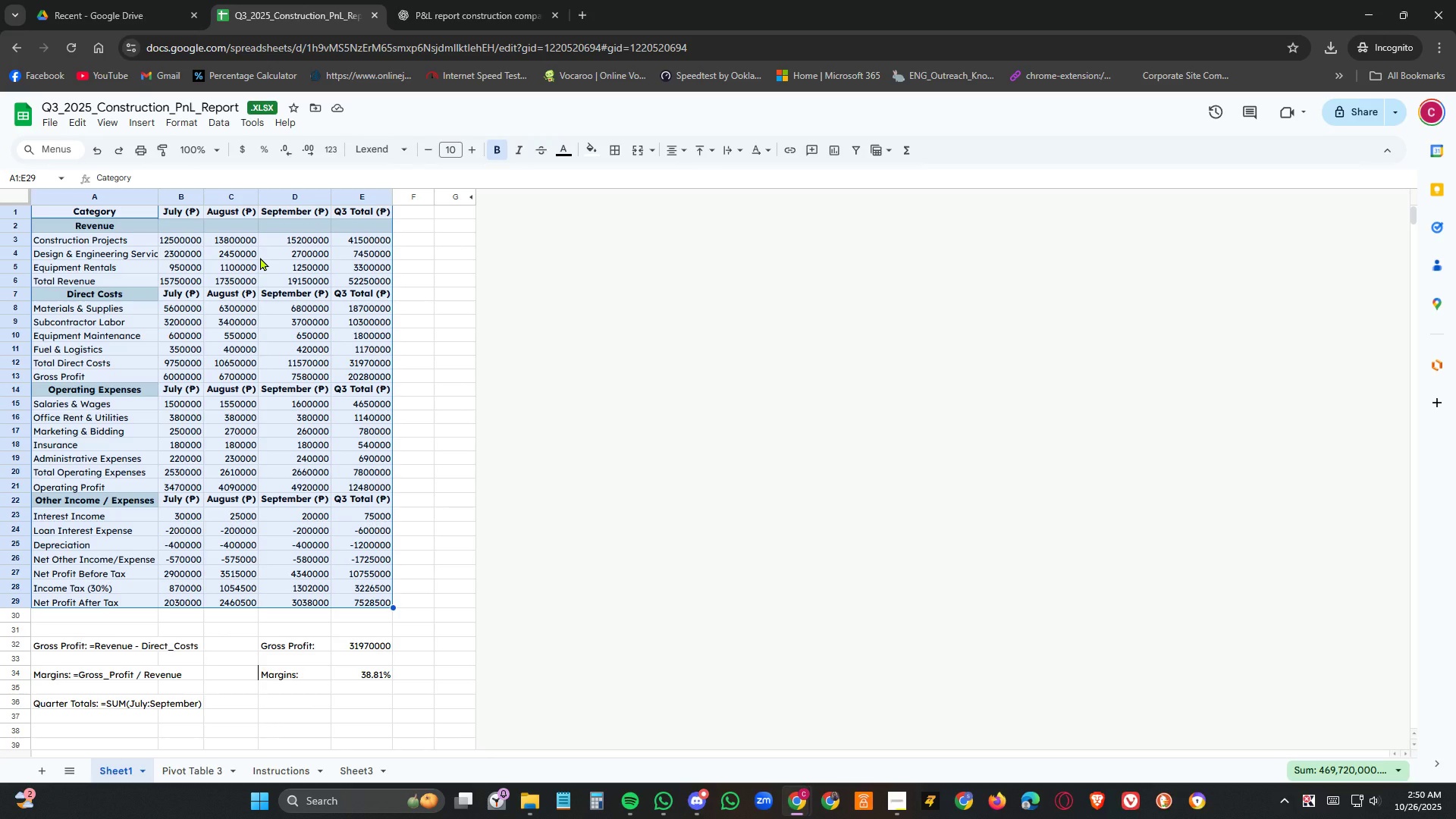 
left_click([193, 768])
 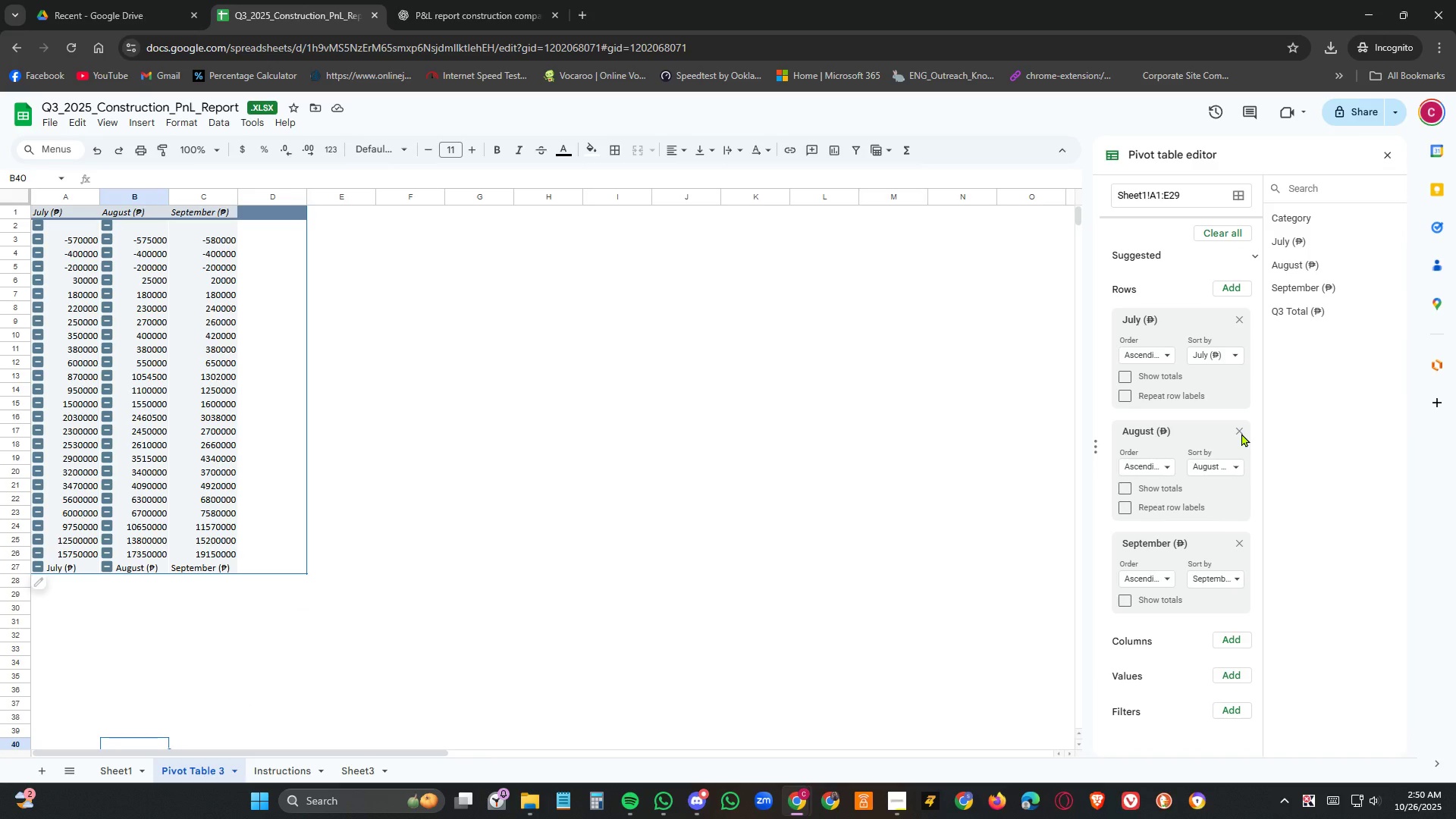 
scroll: coordinate [1199, 549], scroll_direction: down, amount: 2.0
 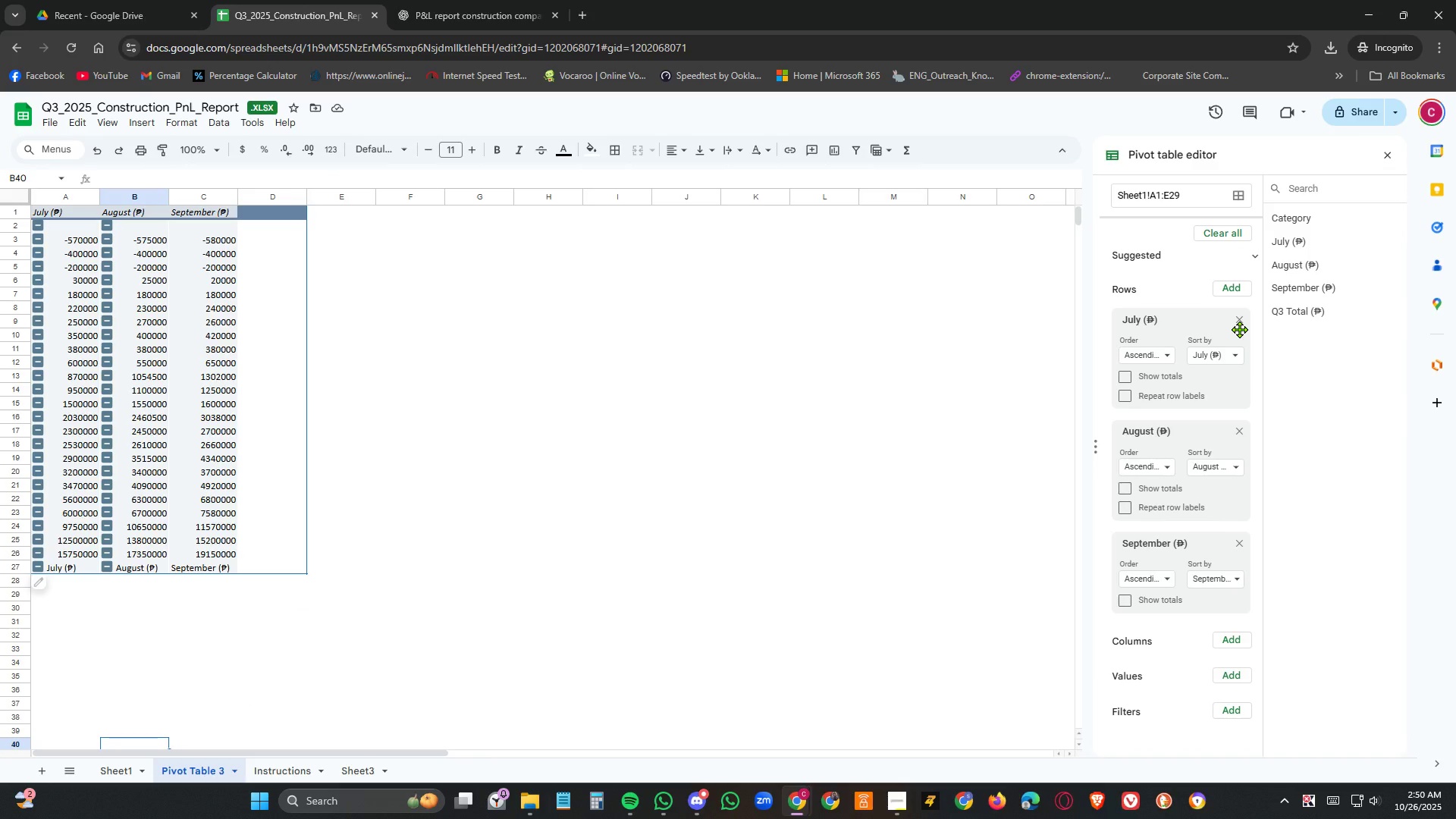 
wait(5.06)
 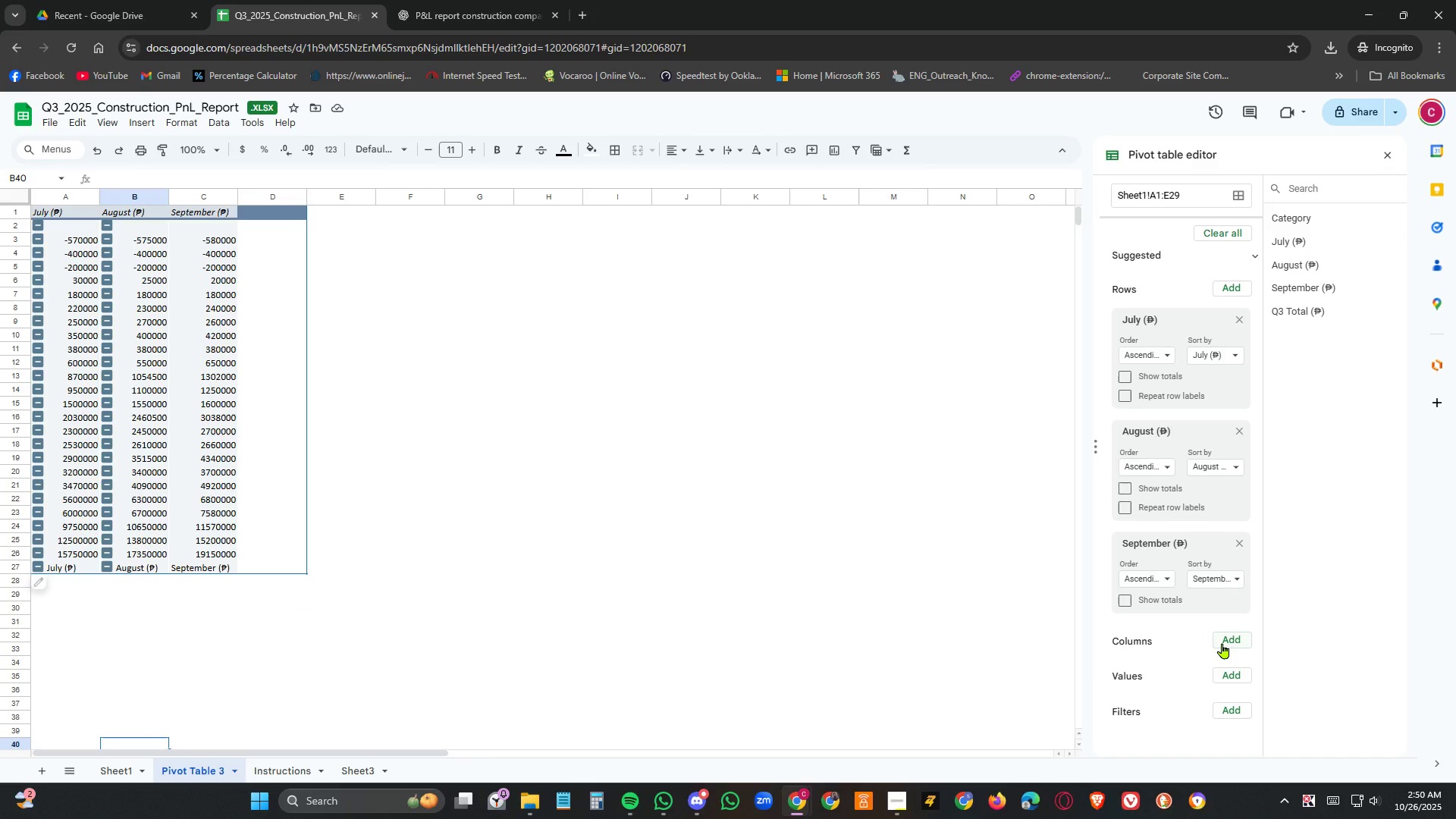 
left_click([1243, 322])
 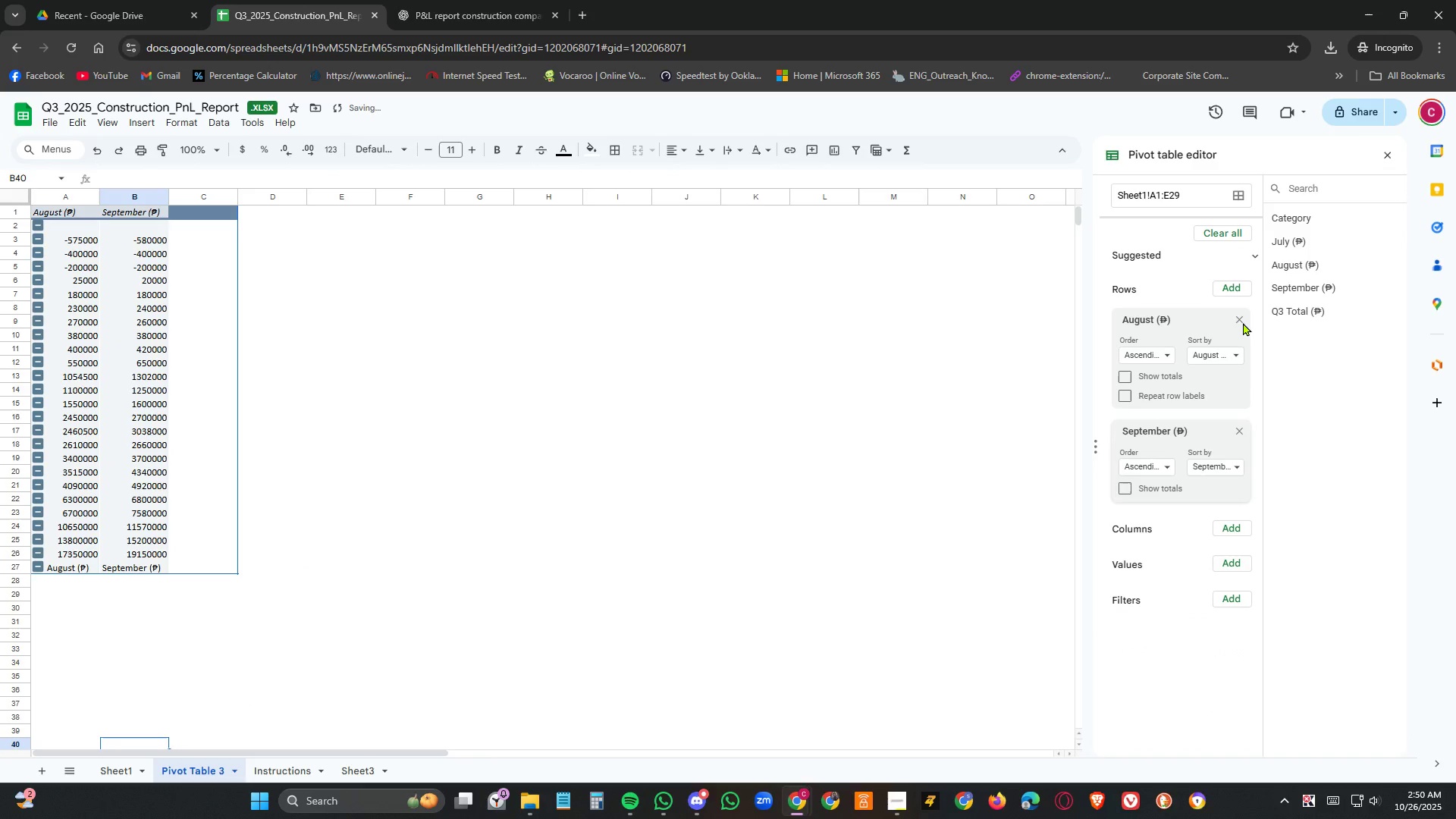 
left_click([1243, 322])
 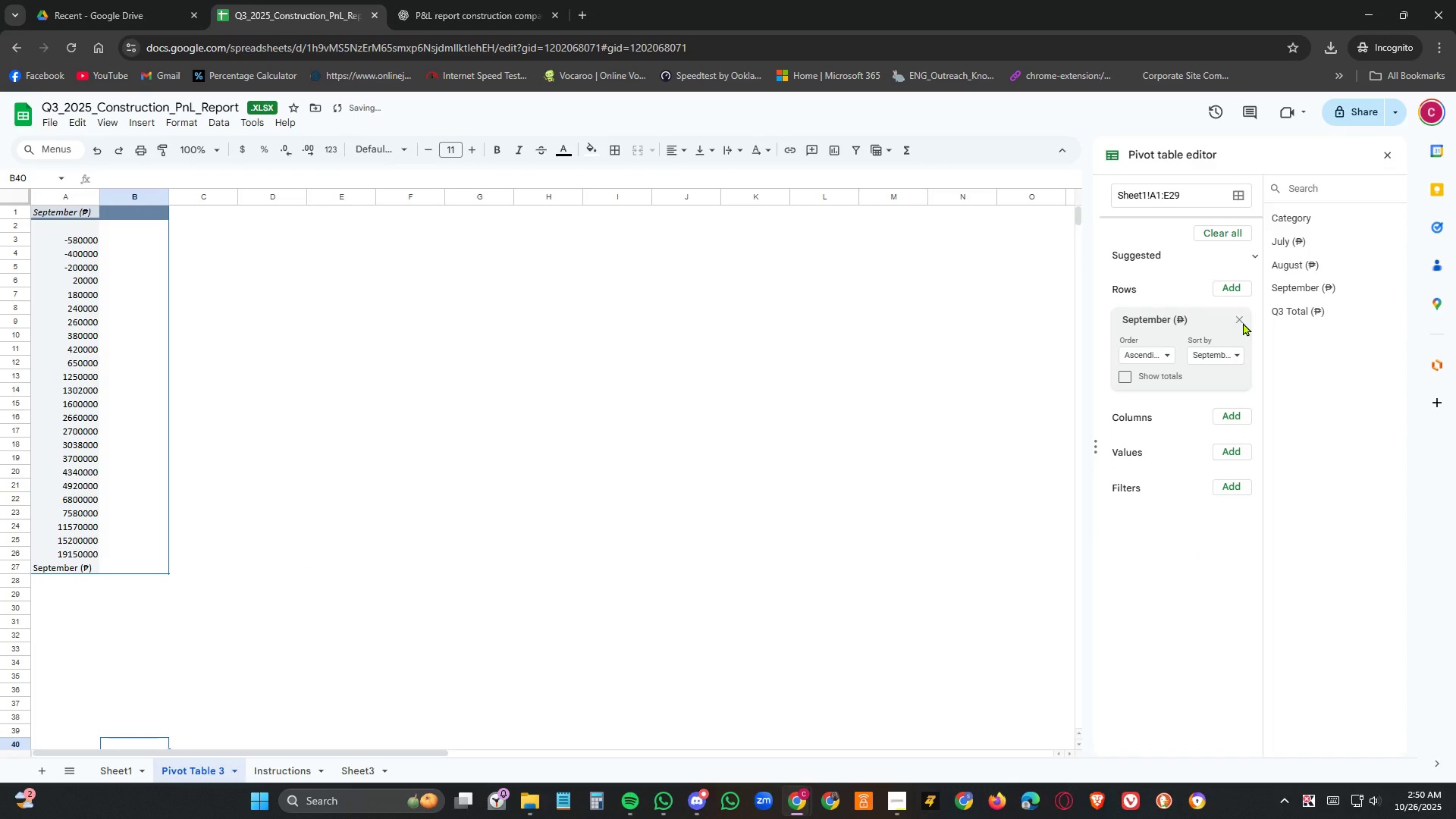 
left_click([1243, 322])
 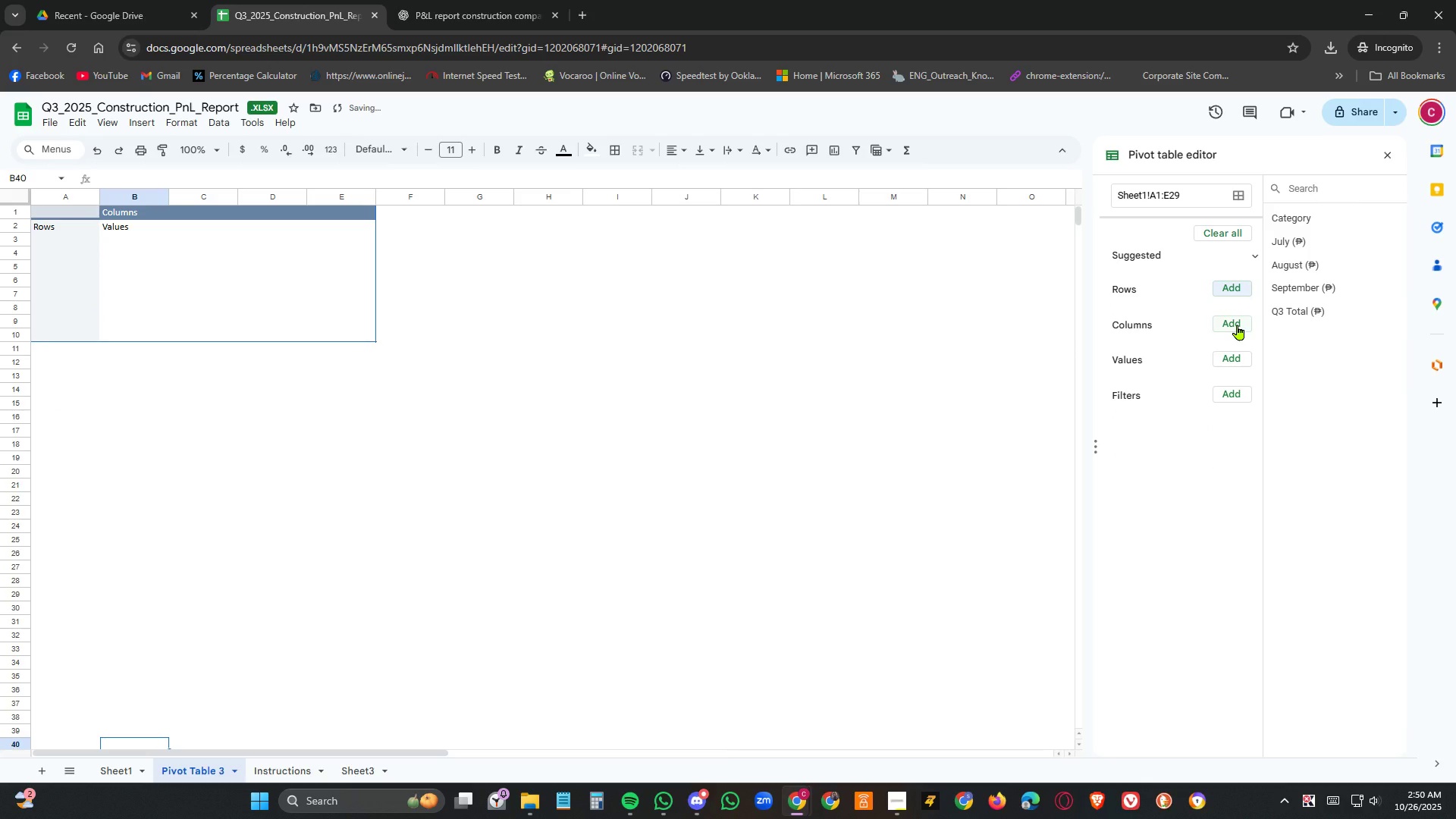 
left_click([1238, 325])
 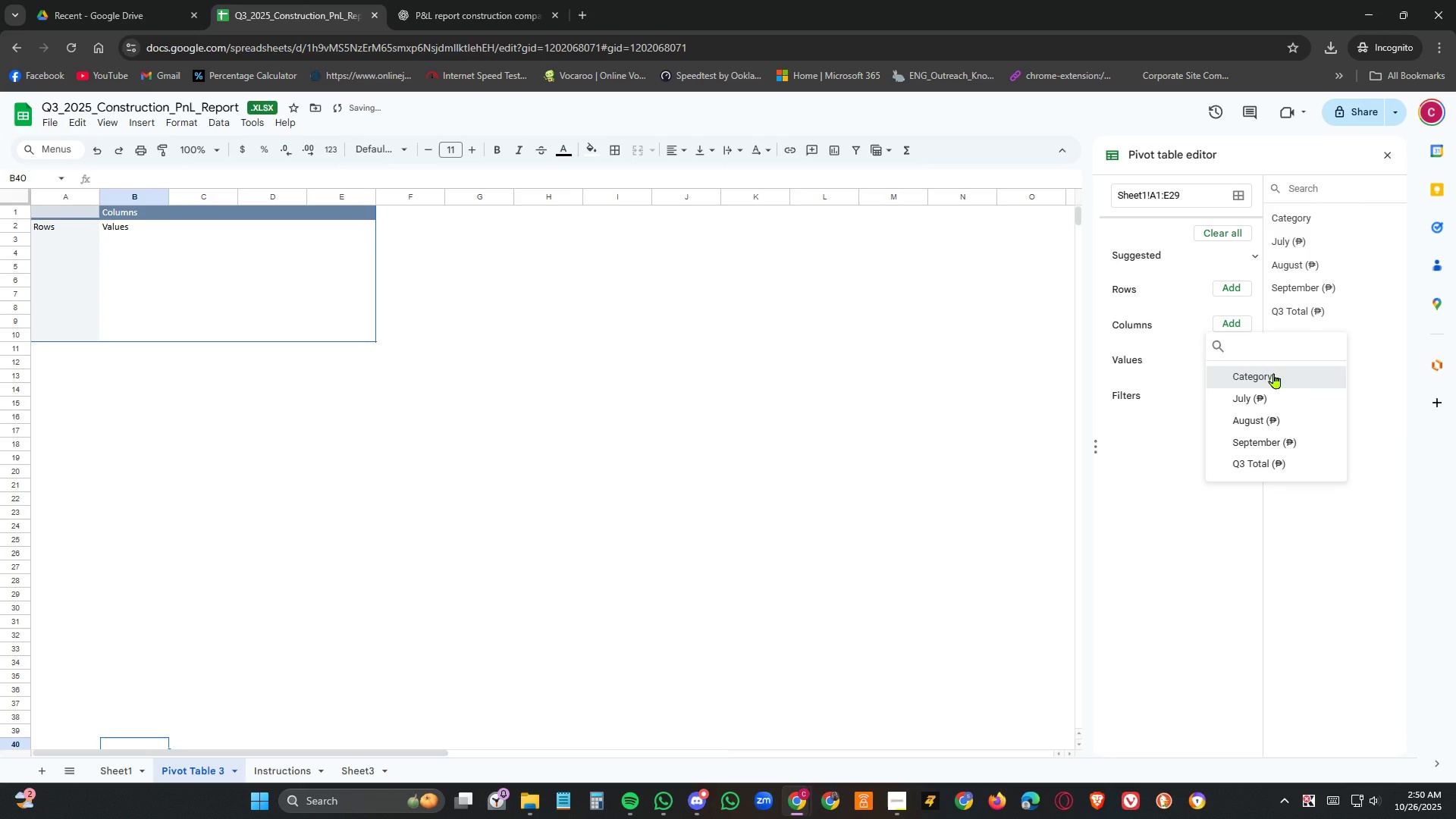 
left_click([1274, 373])
 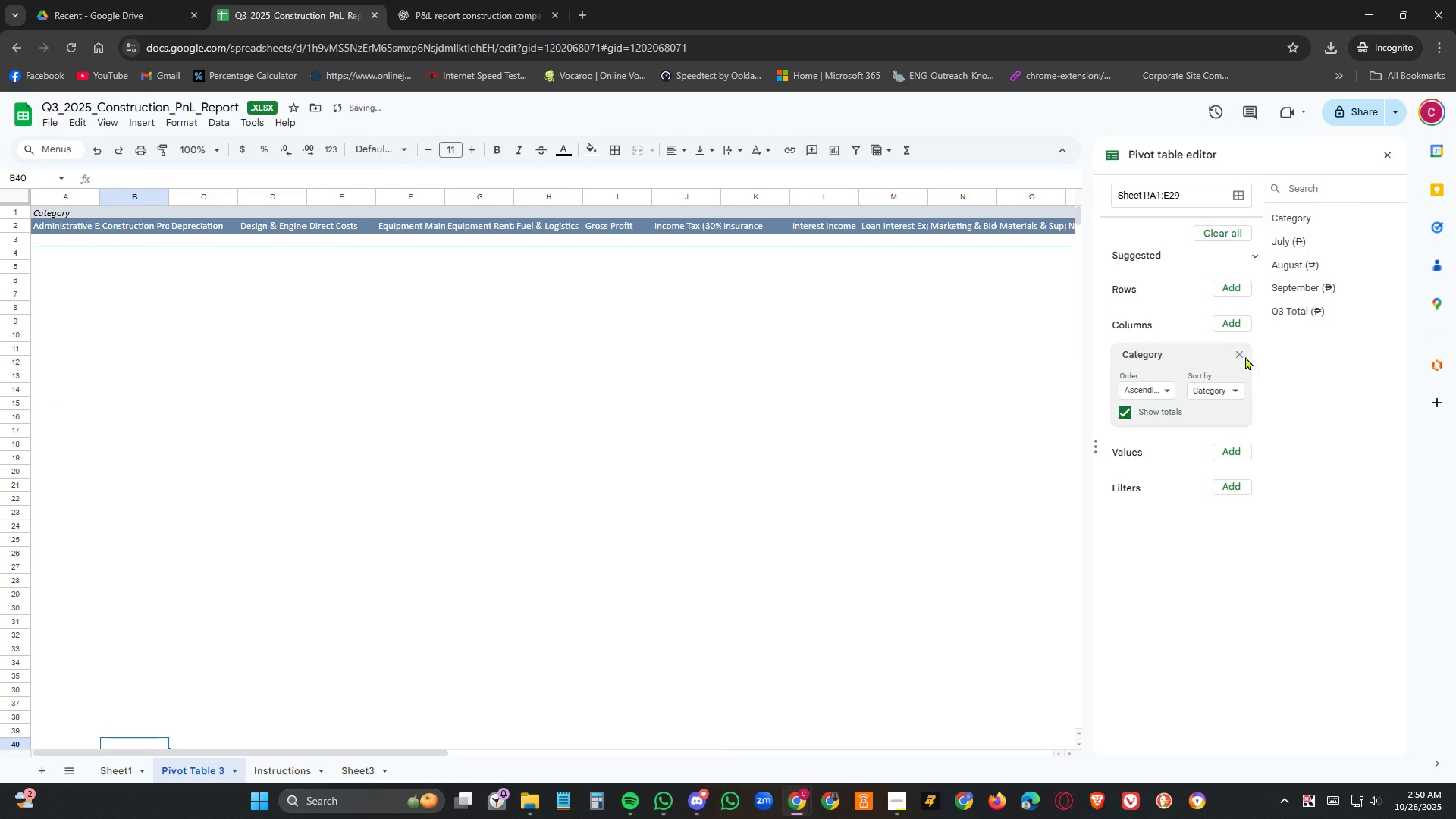 
left_click([1239, 352])
 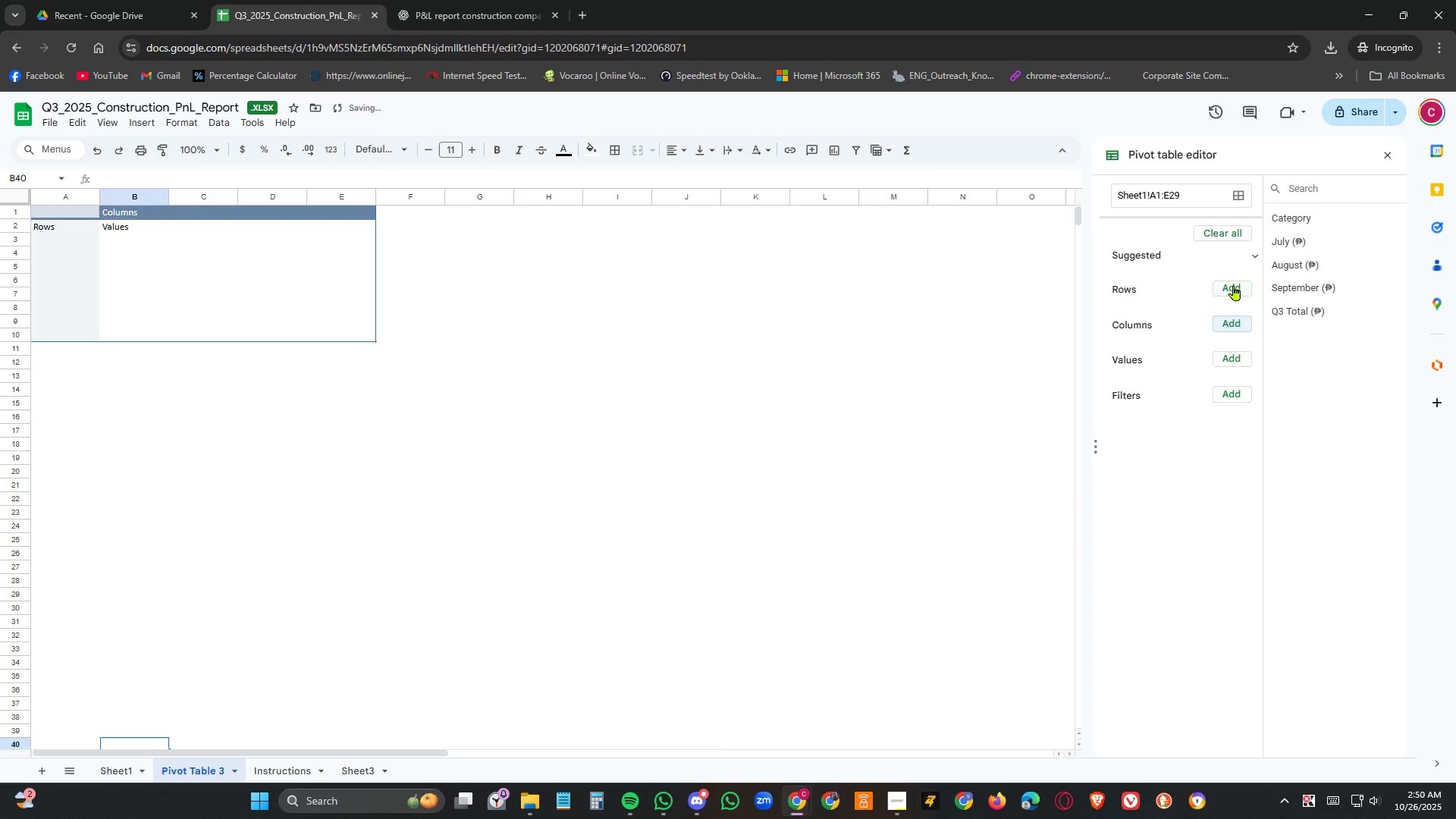 
left_click([1234, 285])
 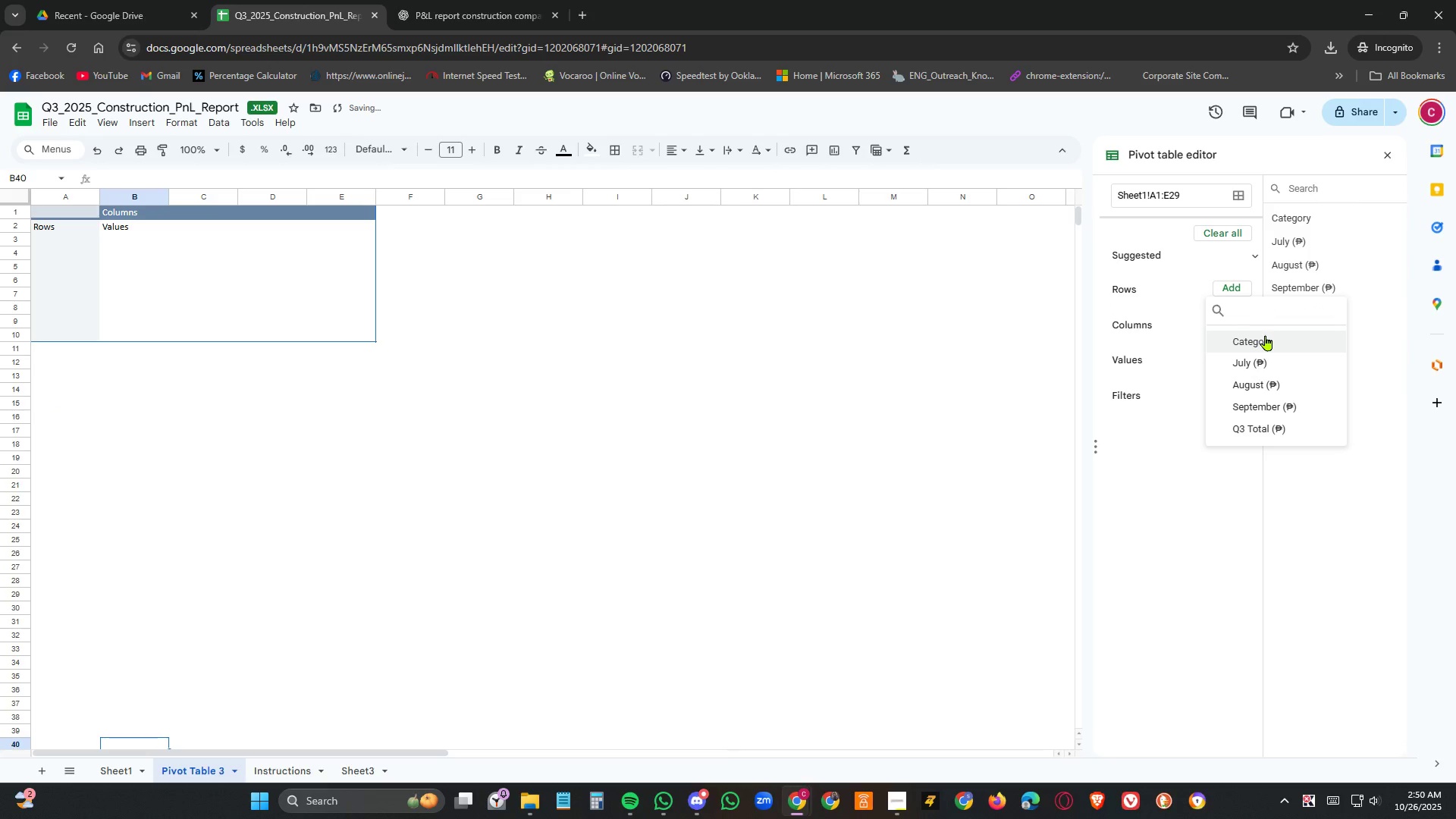 
left_click([1266, 335])
 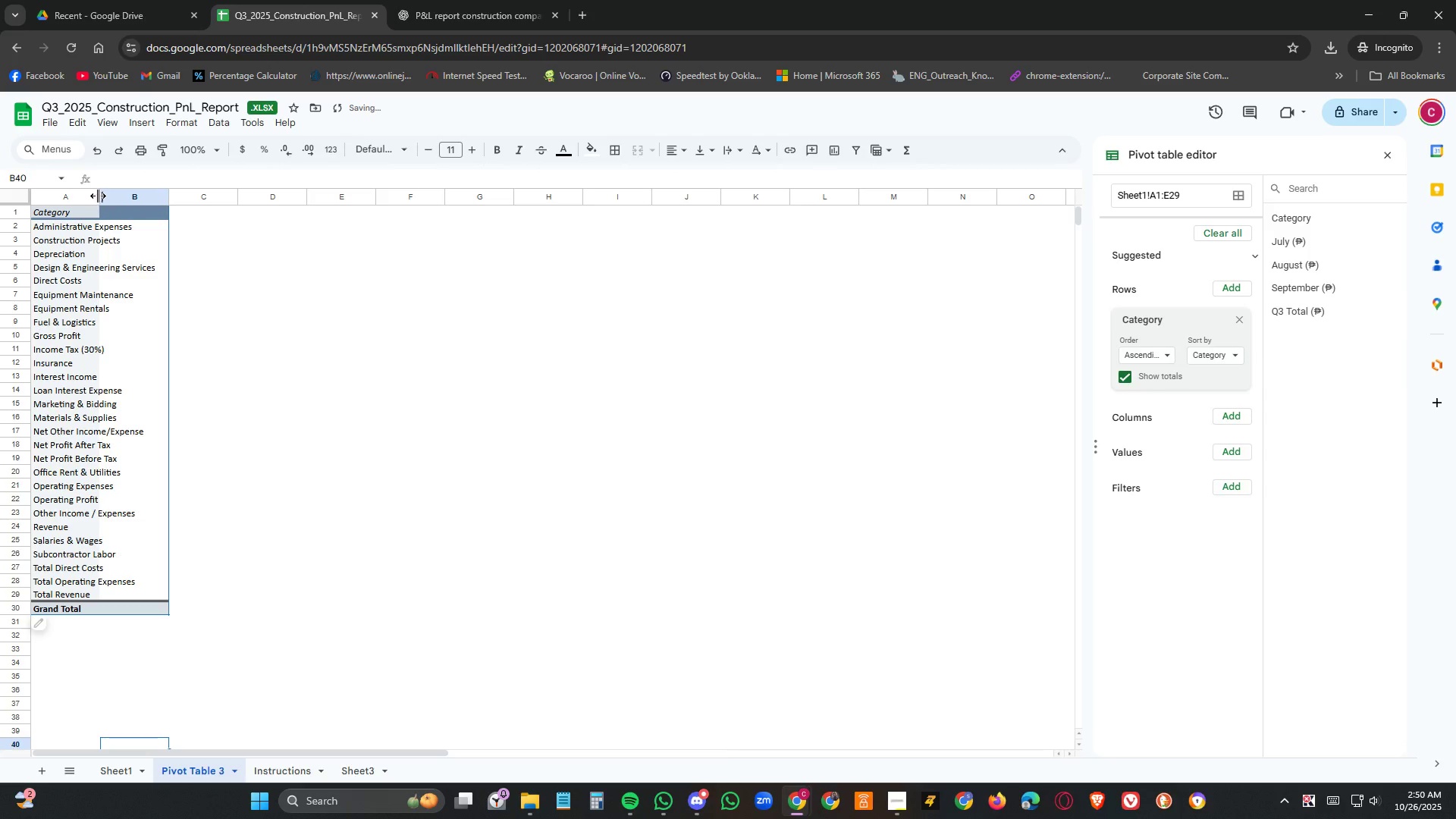 
double_click([96, 196])
 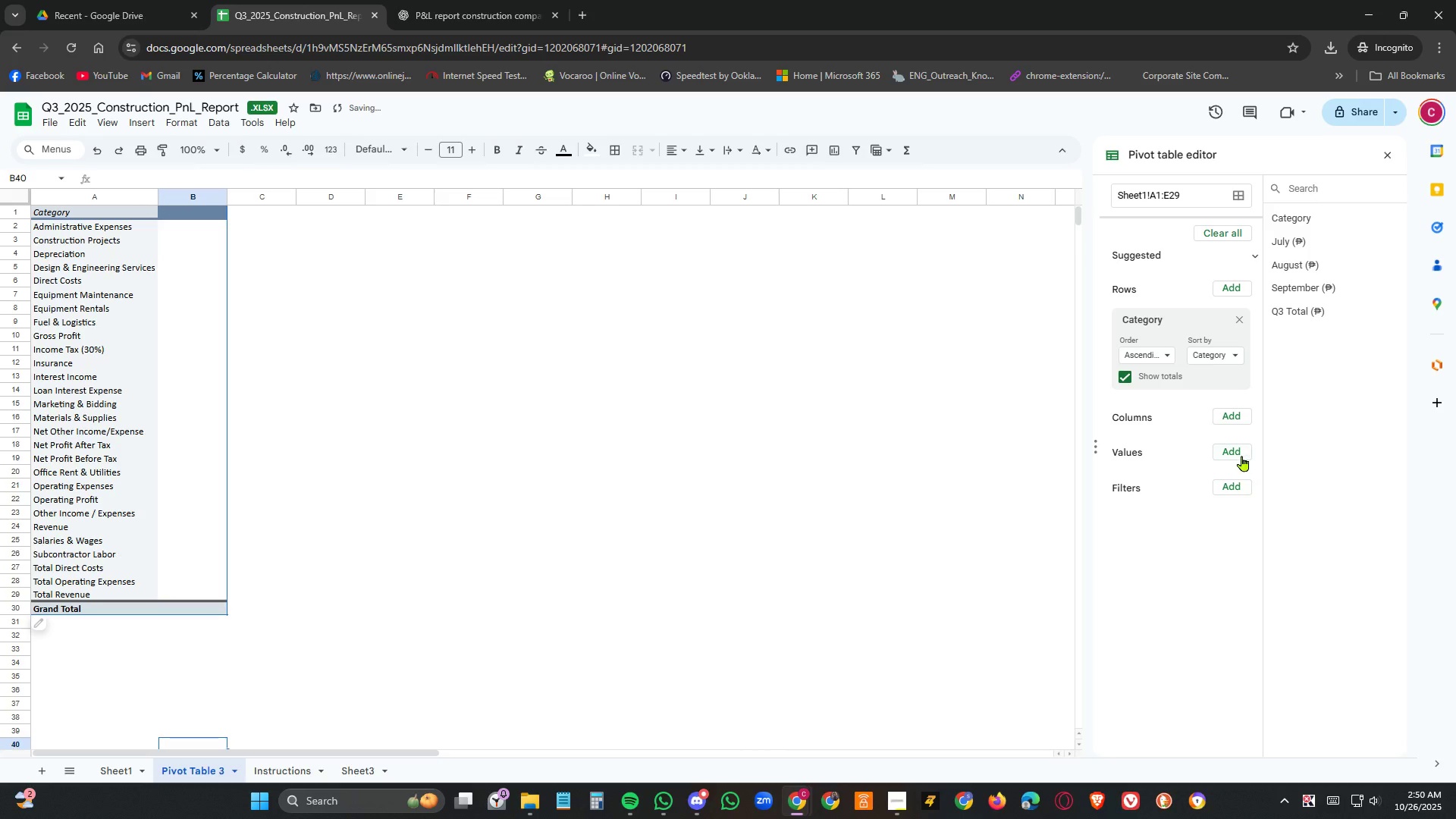 
left_click([1241, 452])
 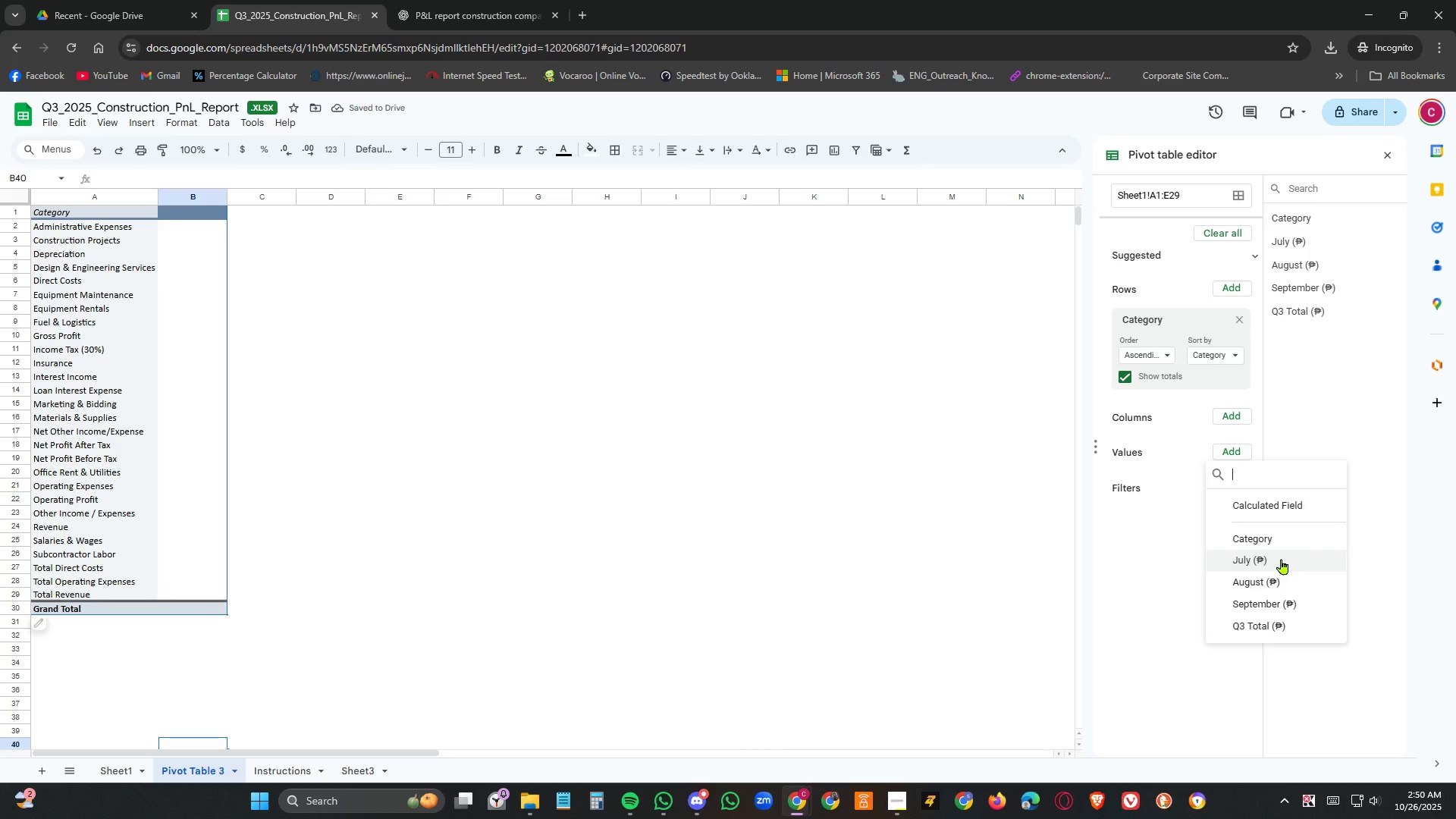 
left_click([1282, 559])
 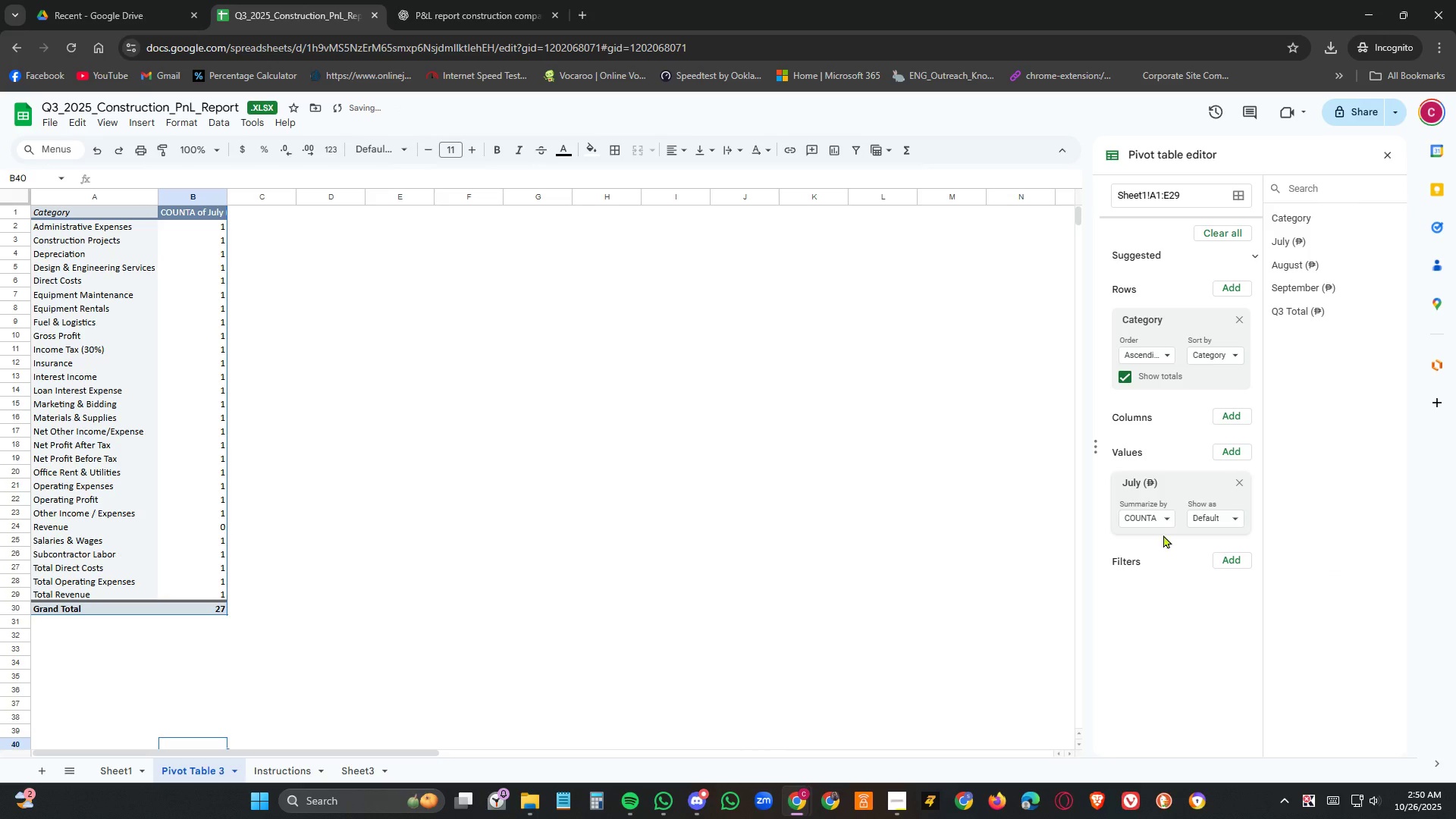 
left_click([1159, 516])
 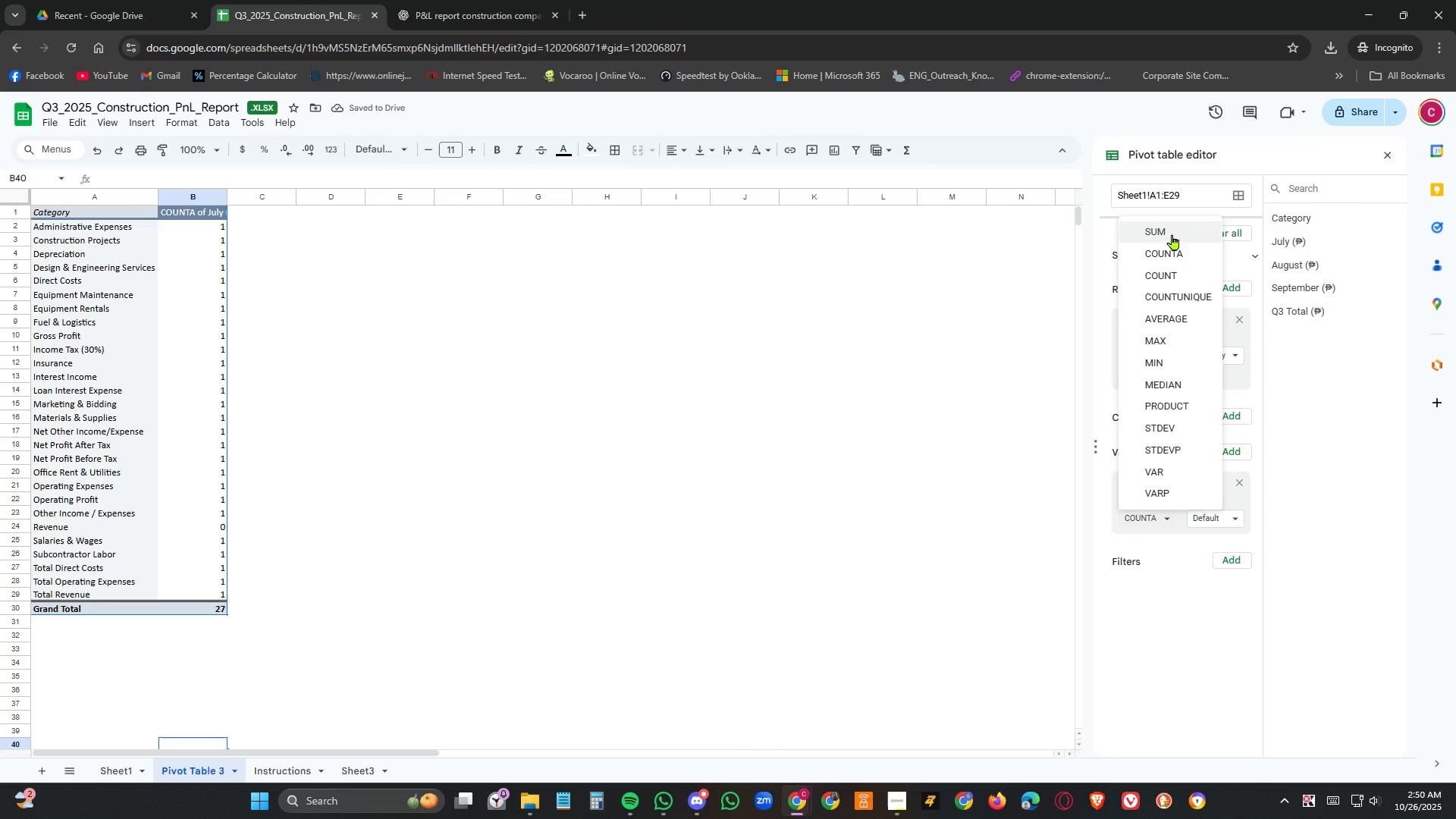 
left_click([1172, 234])
 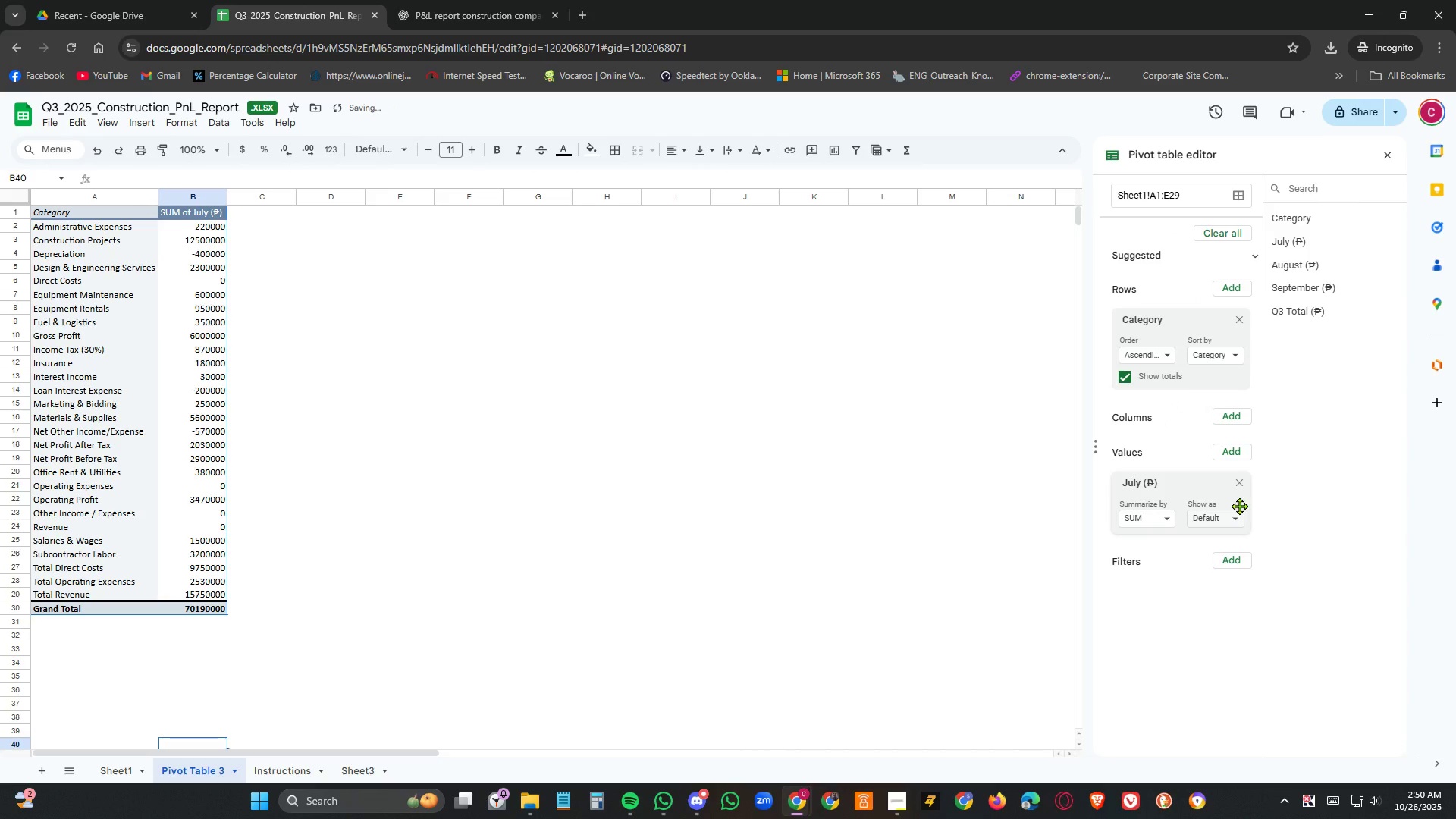 
left_click([1232, 451])
 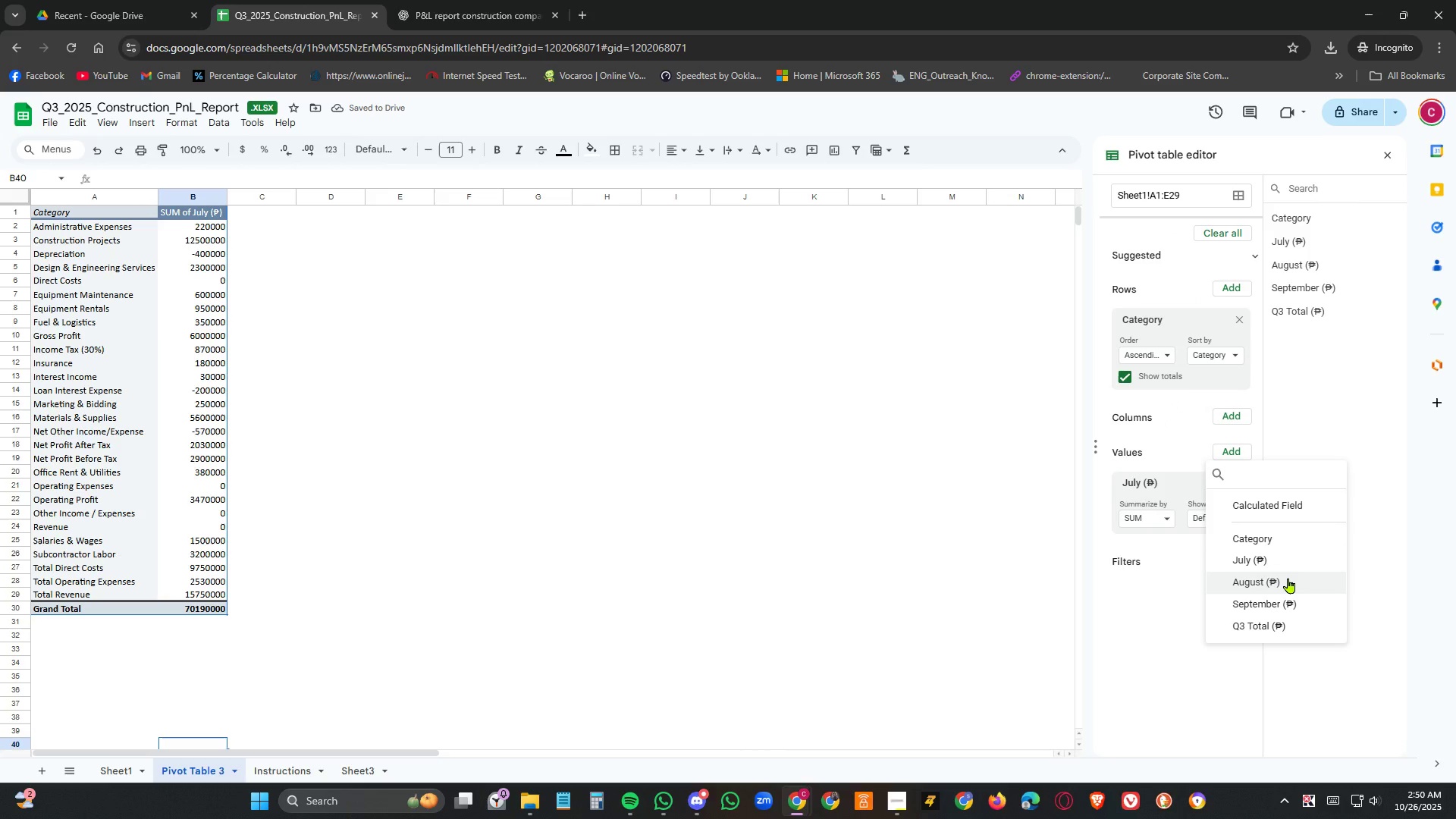 
left_click([1288, 578])
 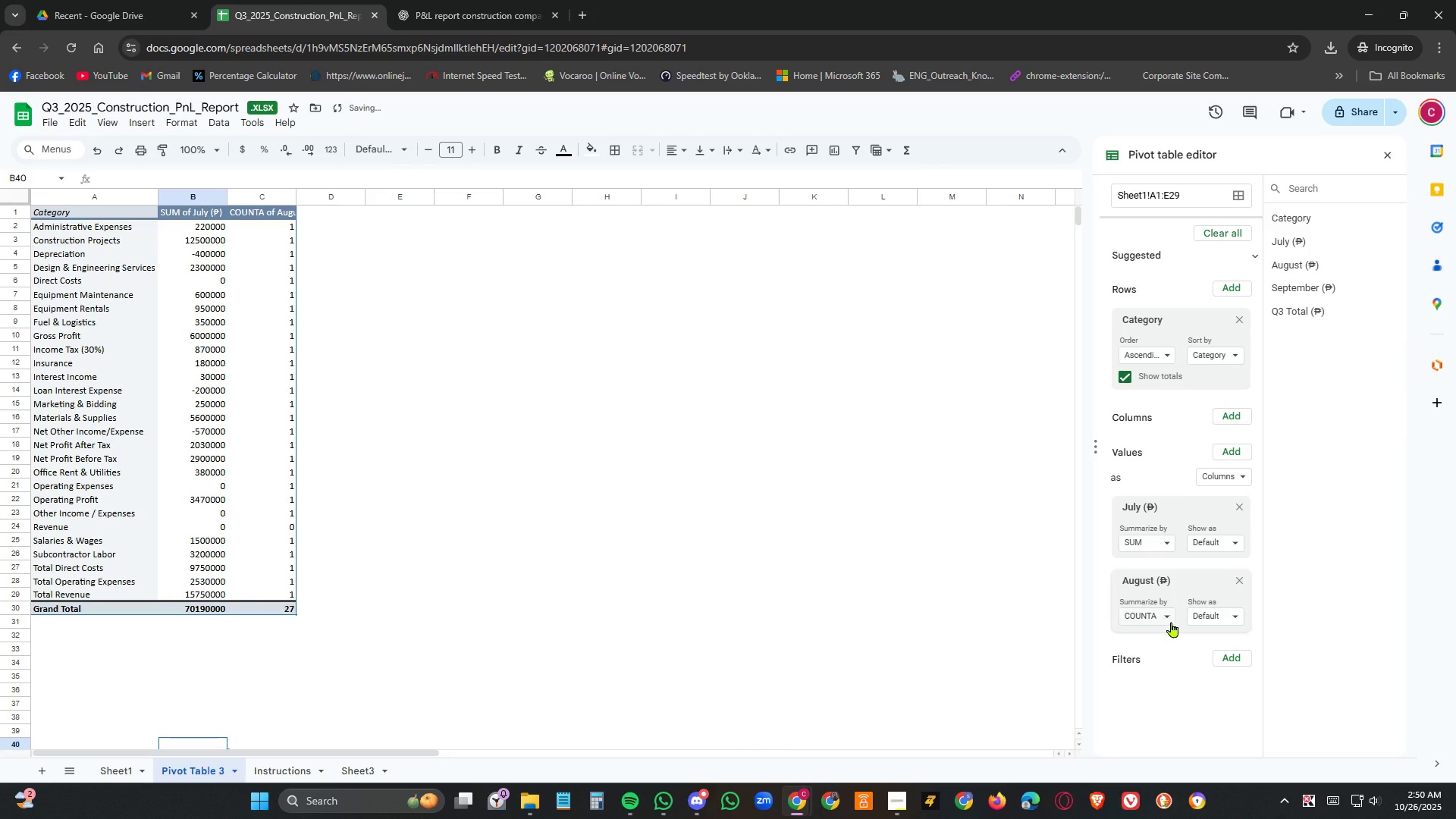 
left_click([1171, 618])
 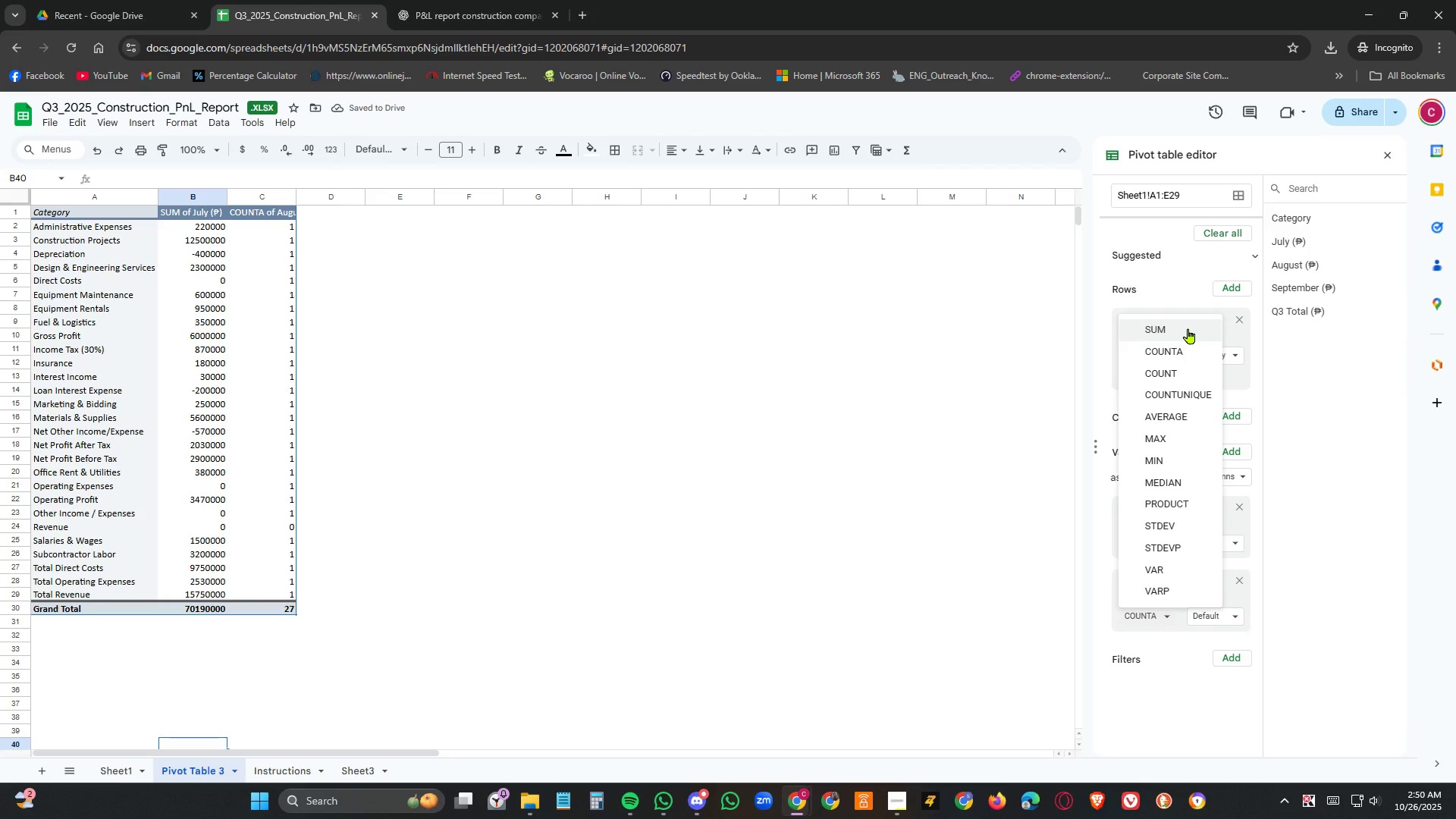 
left_click([1188, 328])
 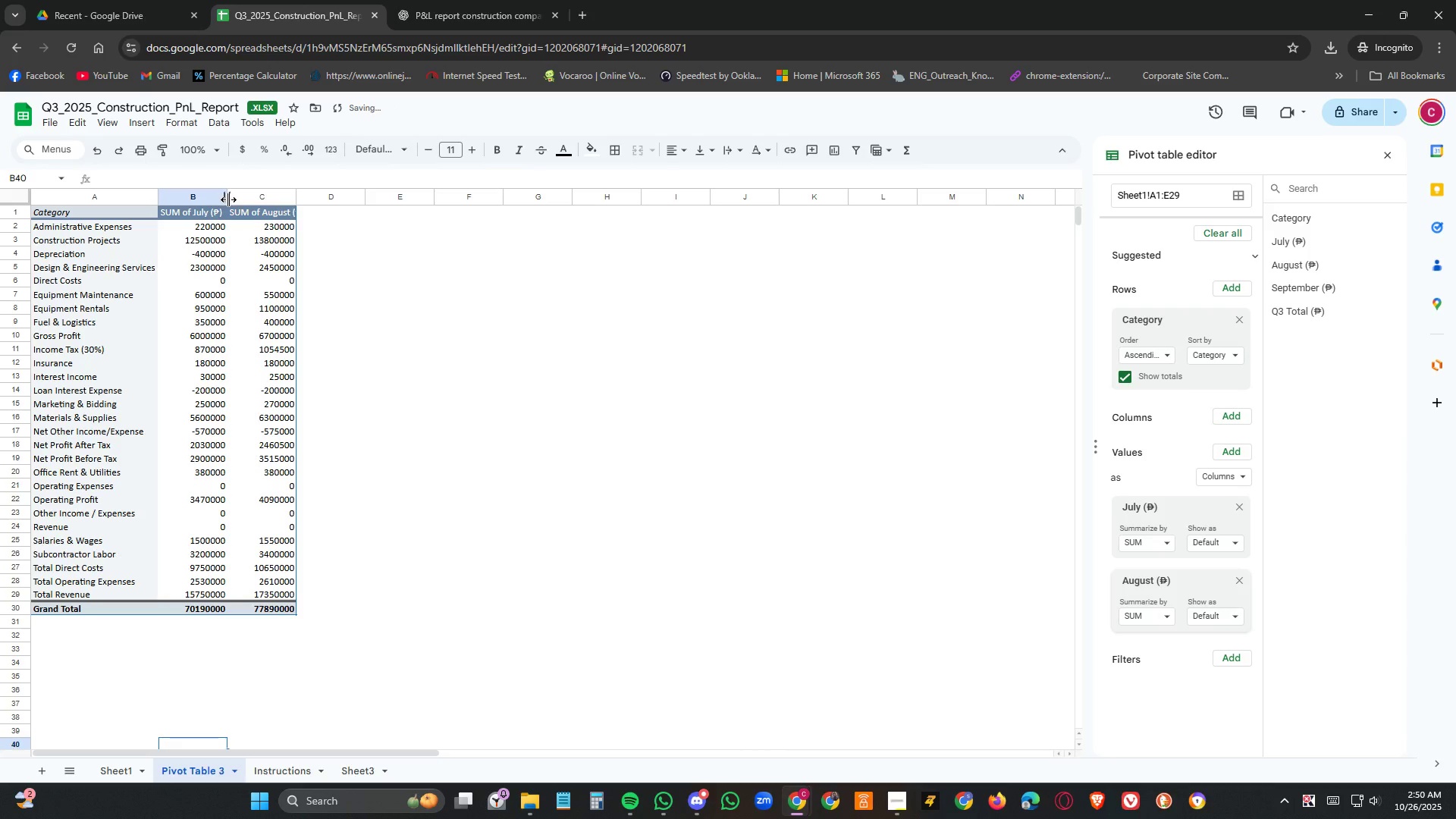 
double_click([228, 199])
 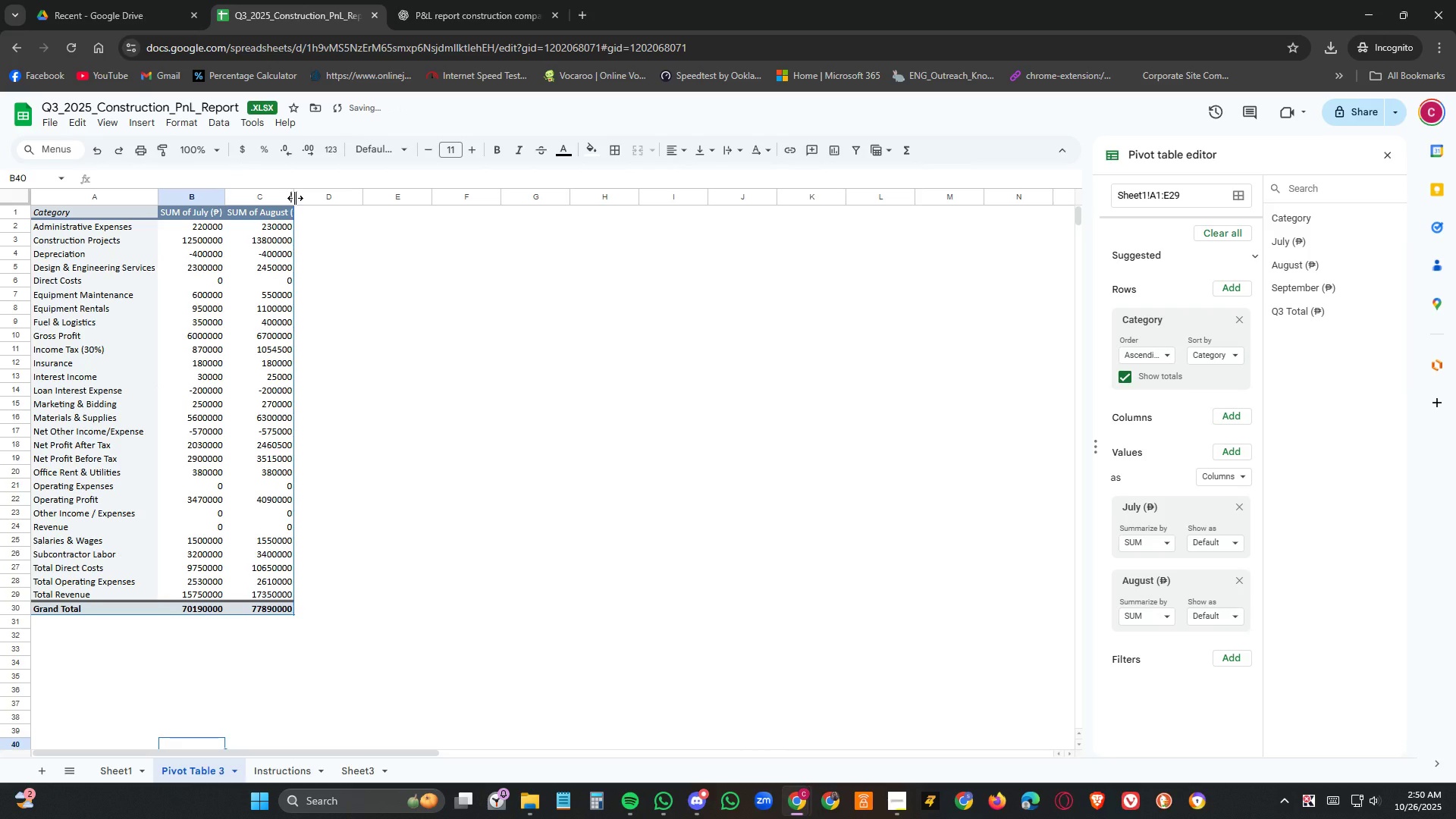 
double_click([295, 198])
 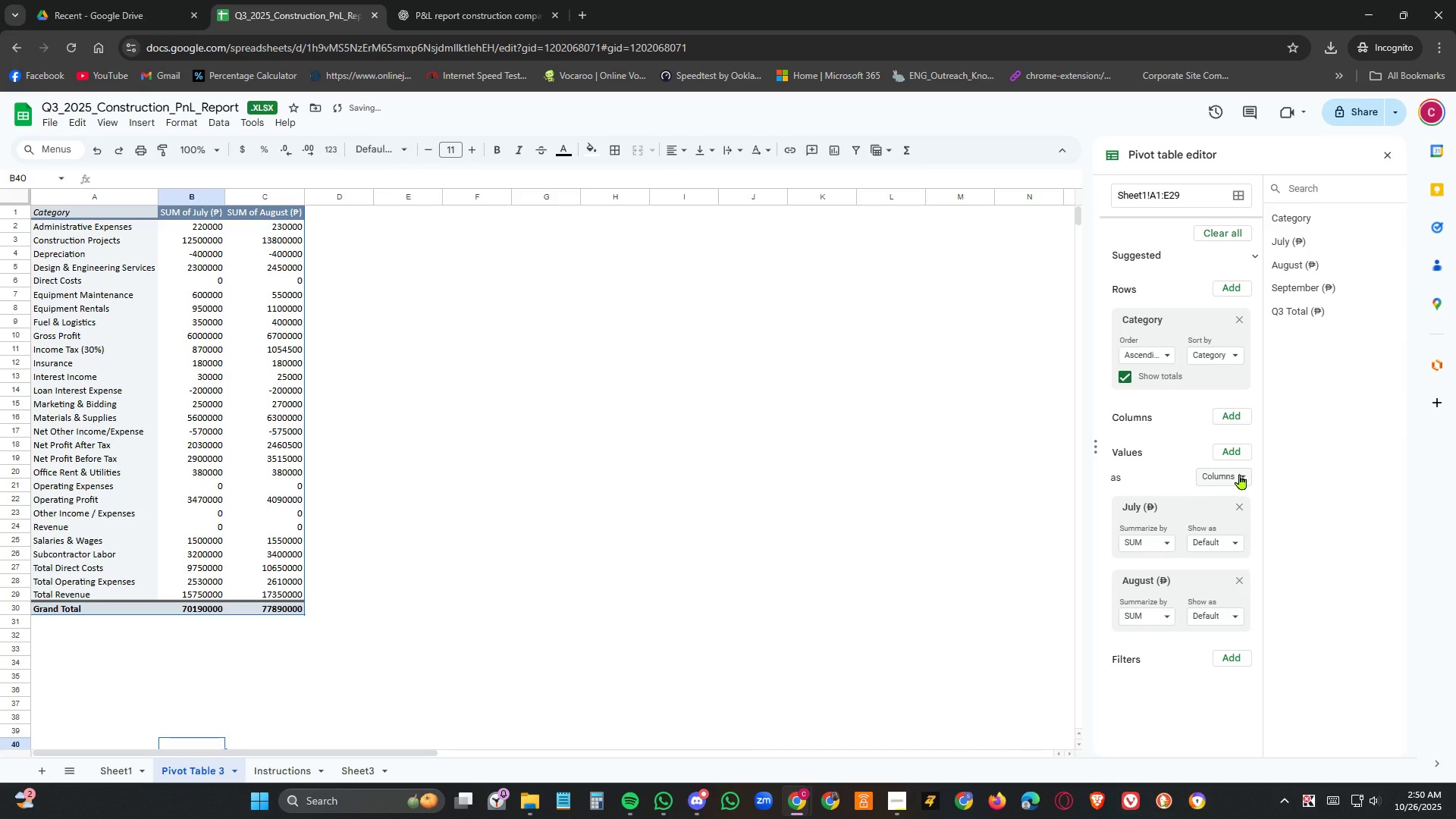 
left_click([1239, 447])
 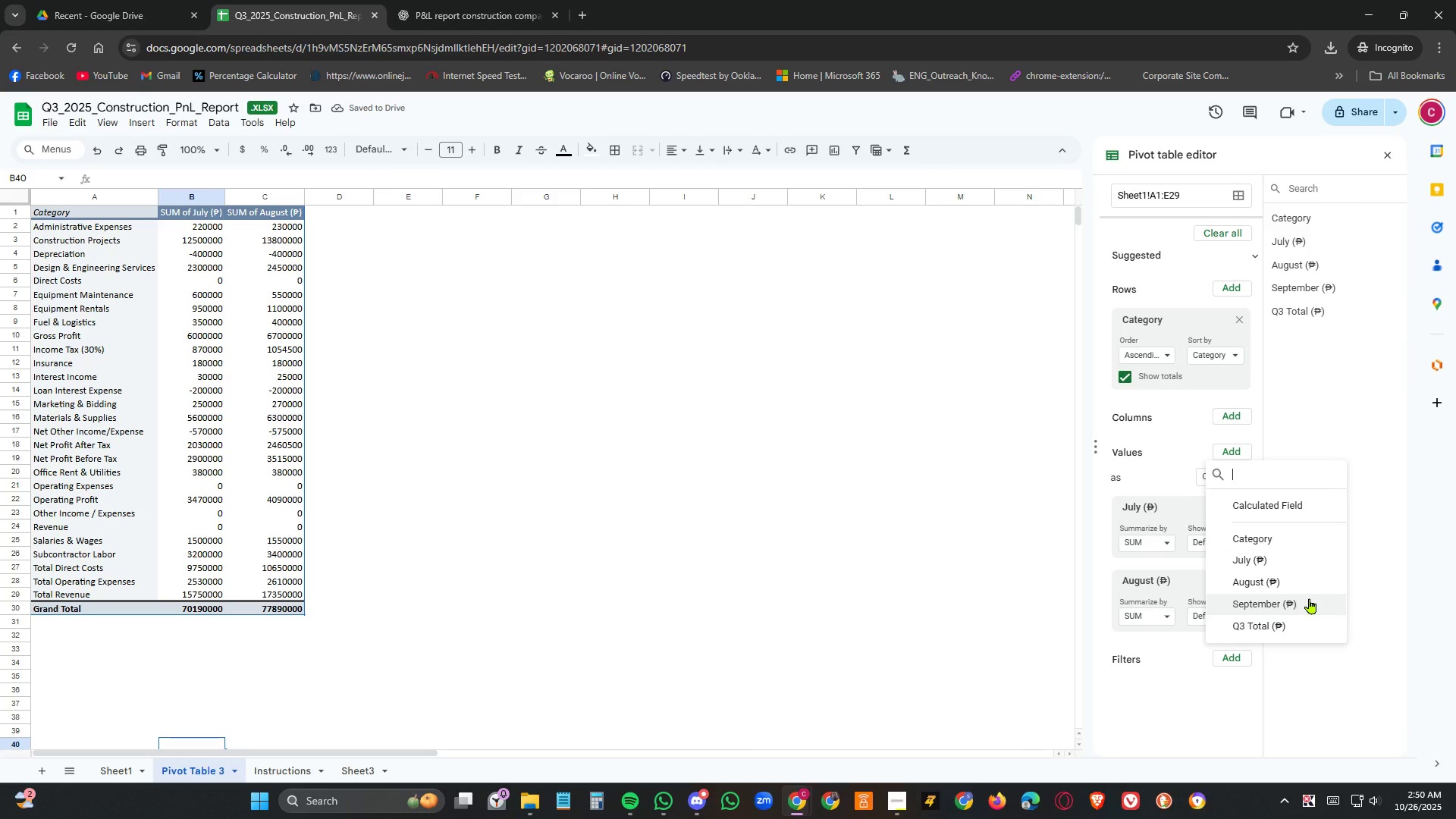 
left_click([1310, 598])
 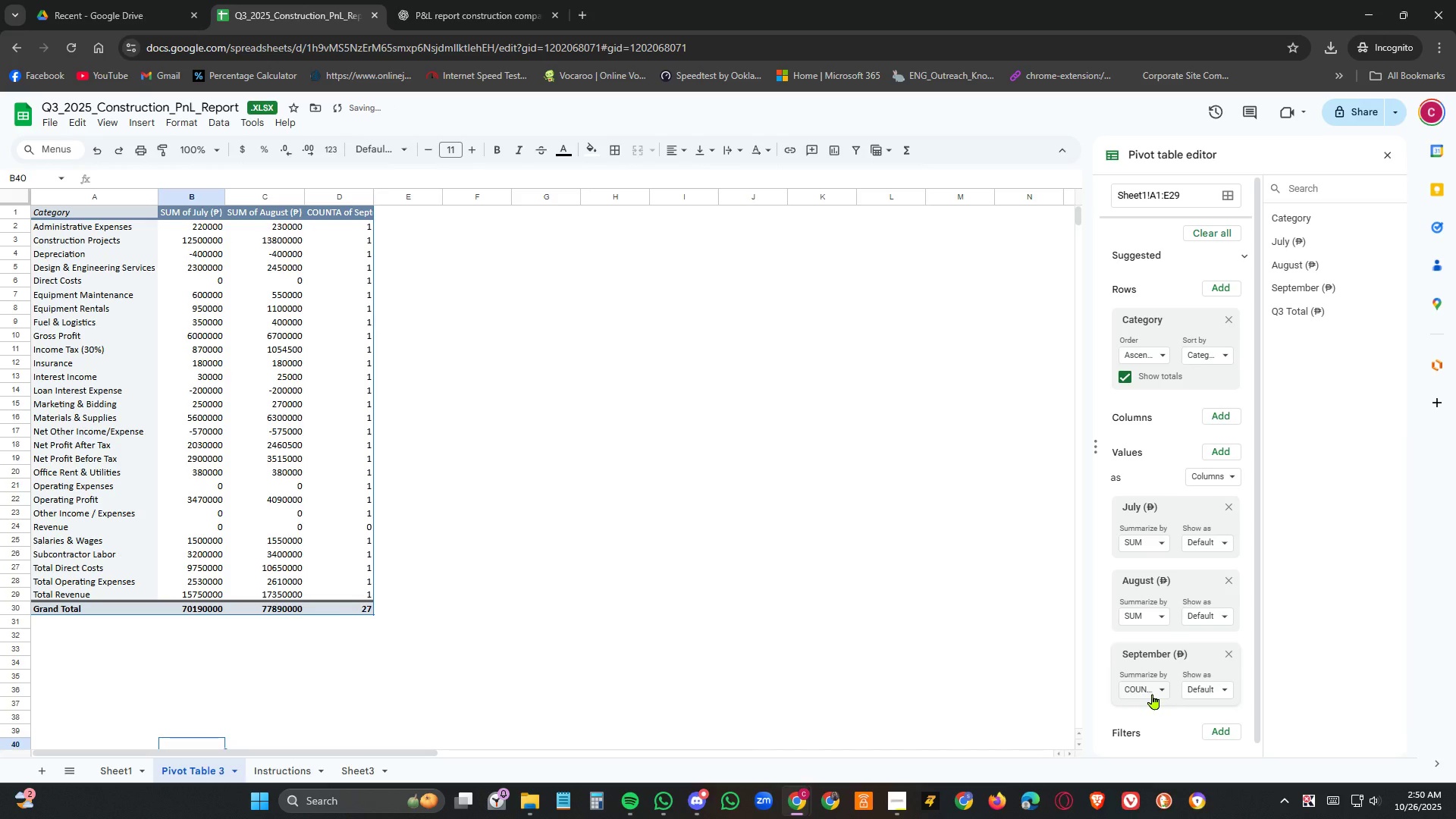 
left_click([1153, 694])
 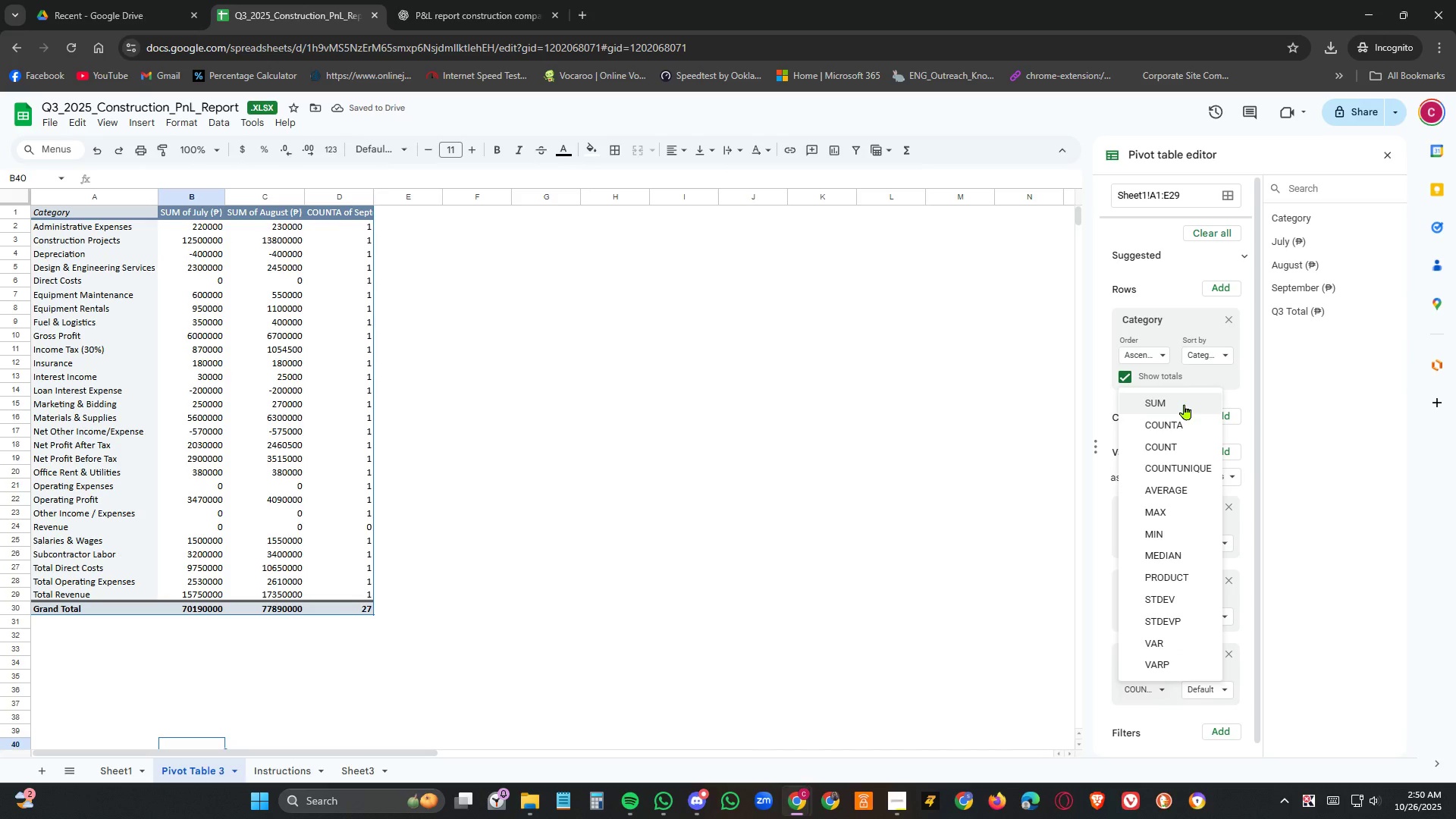 
left_click([1185, 404])
 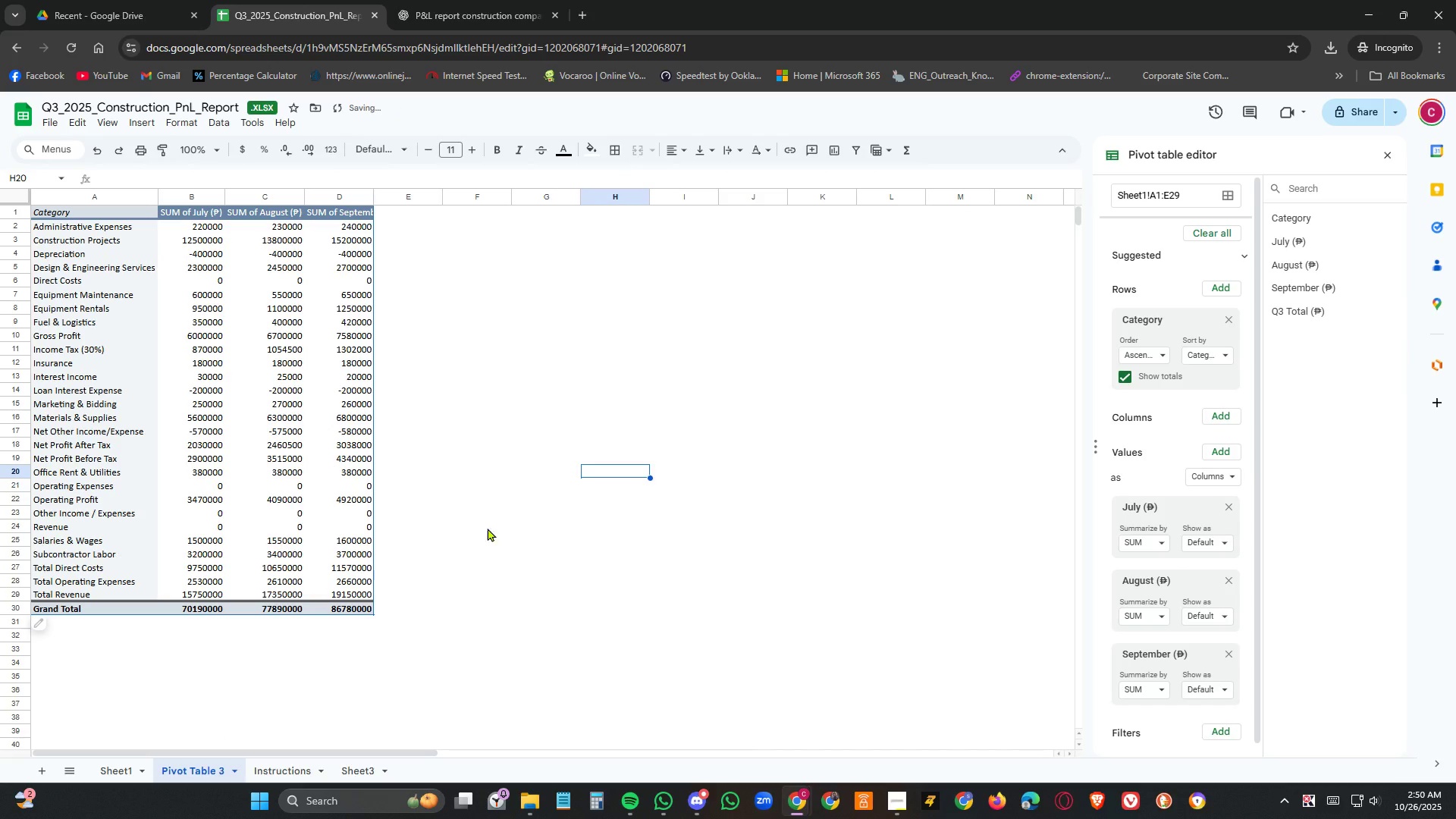 
scroll: coordinate [1204, 551], scroll_direction: down, amount: 38.0
 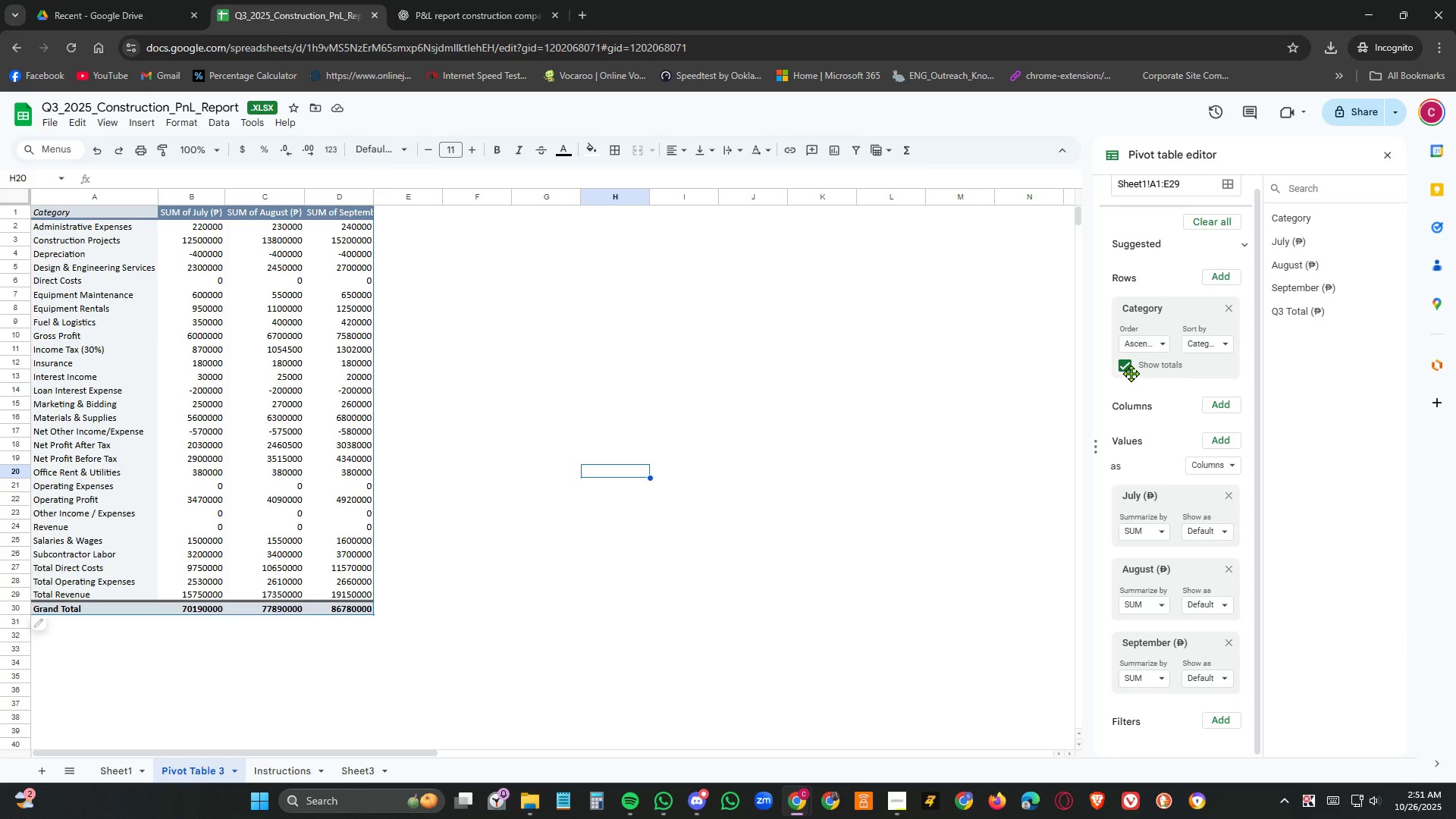 
left_click([1124, 365])
 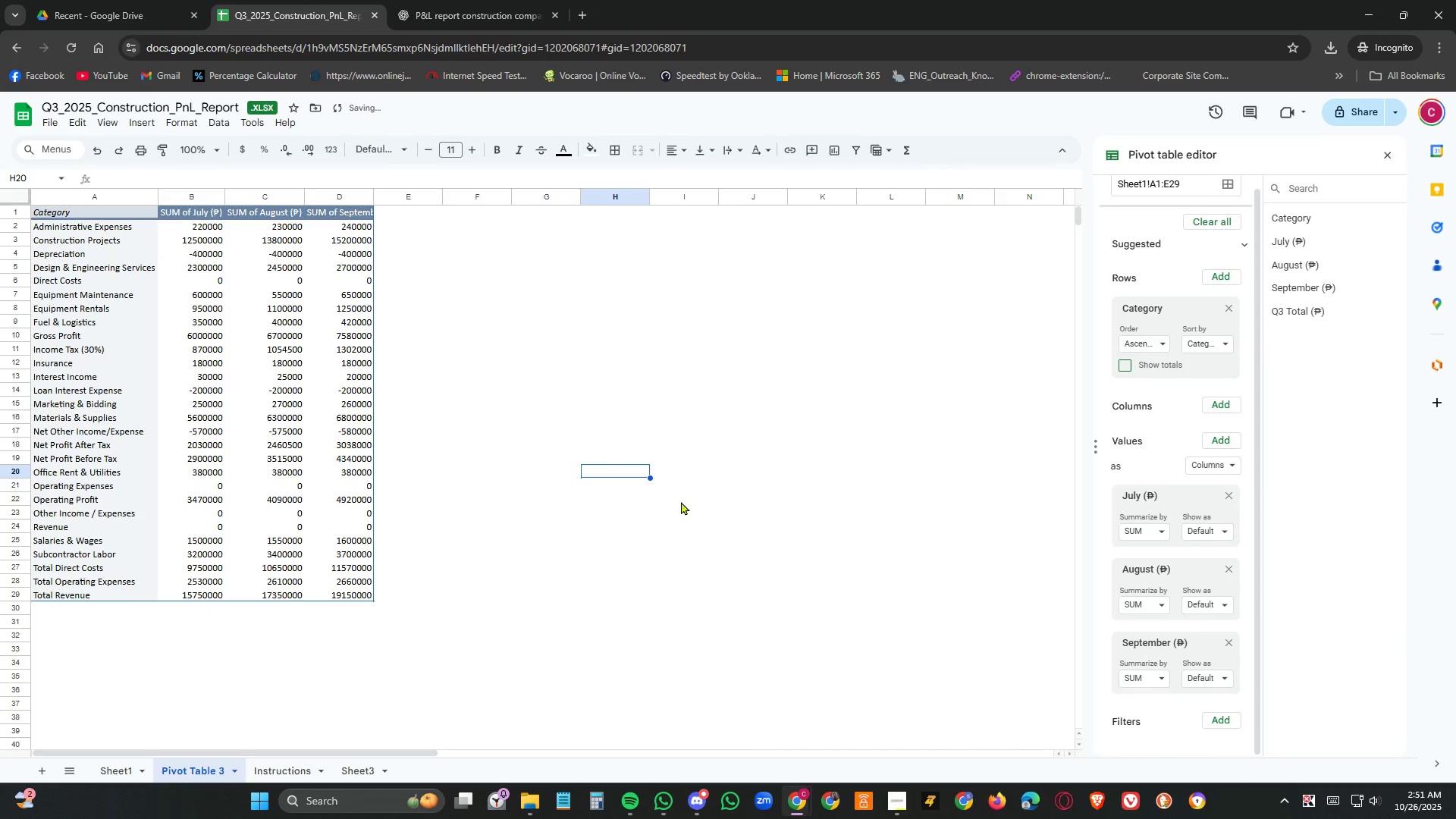 
left_click([686, 503])
 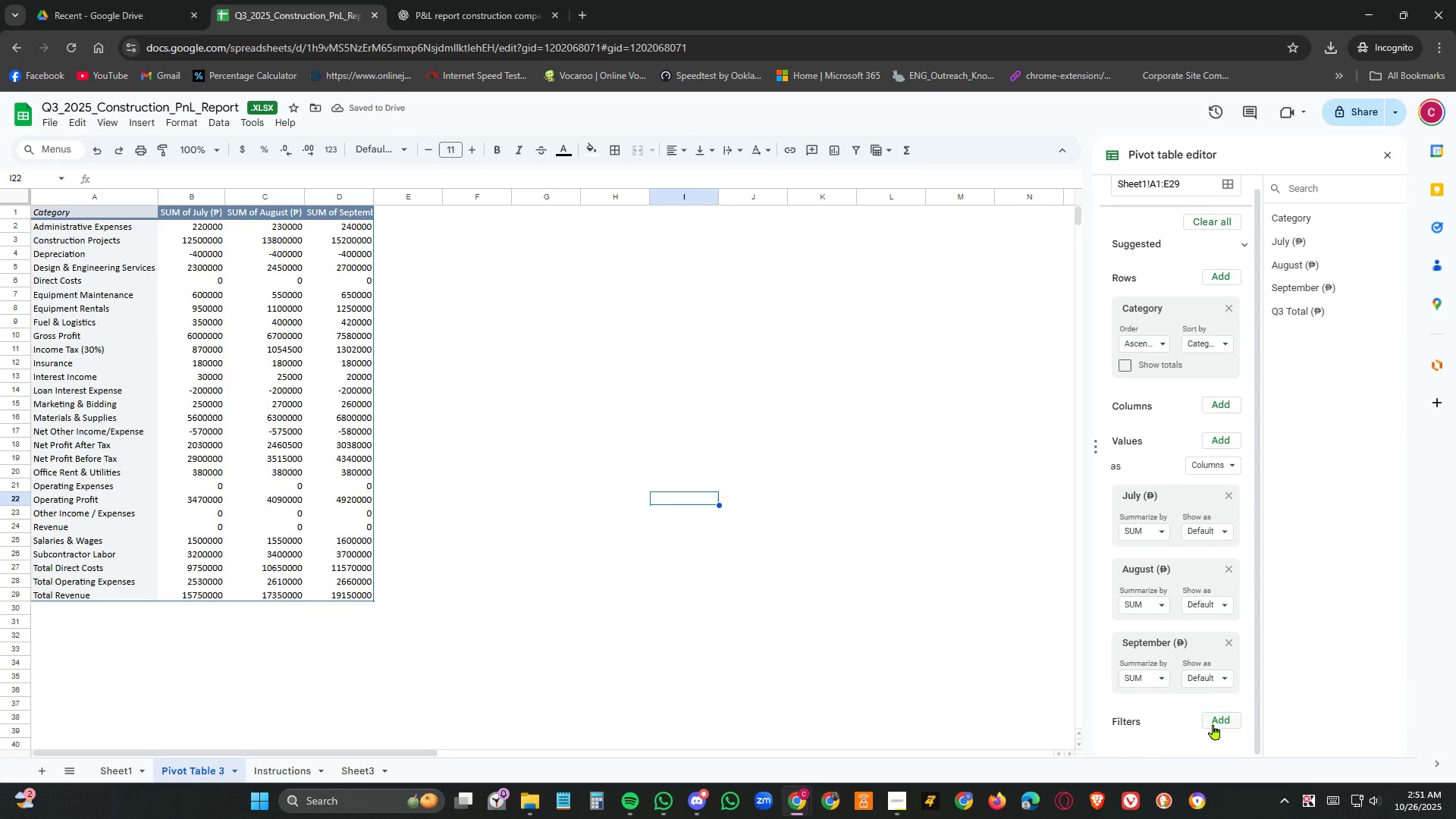 
left_click([1213, 724])
 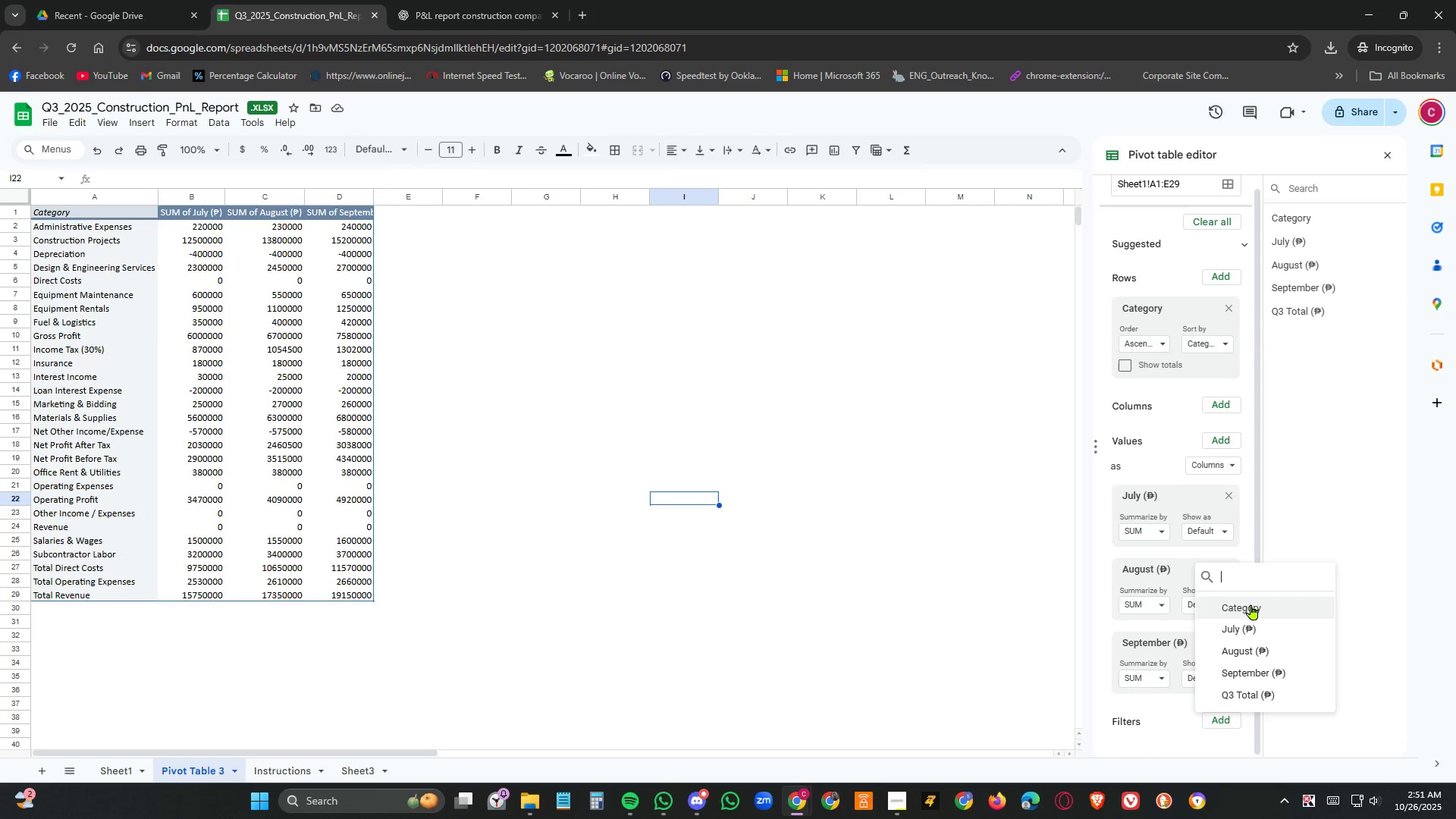 
left_click([1251, 604])
 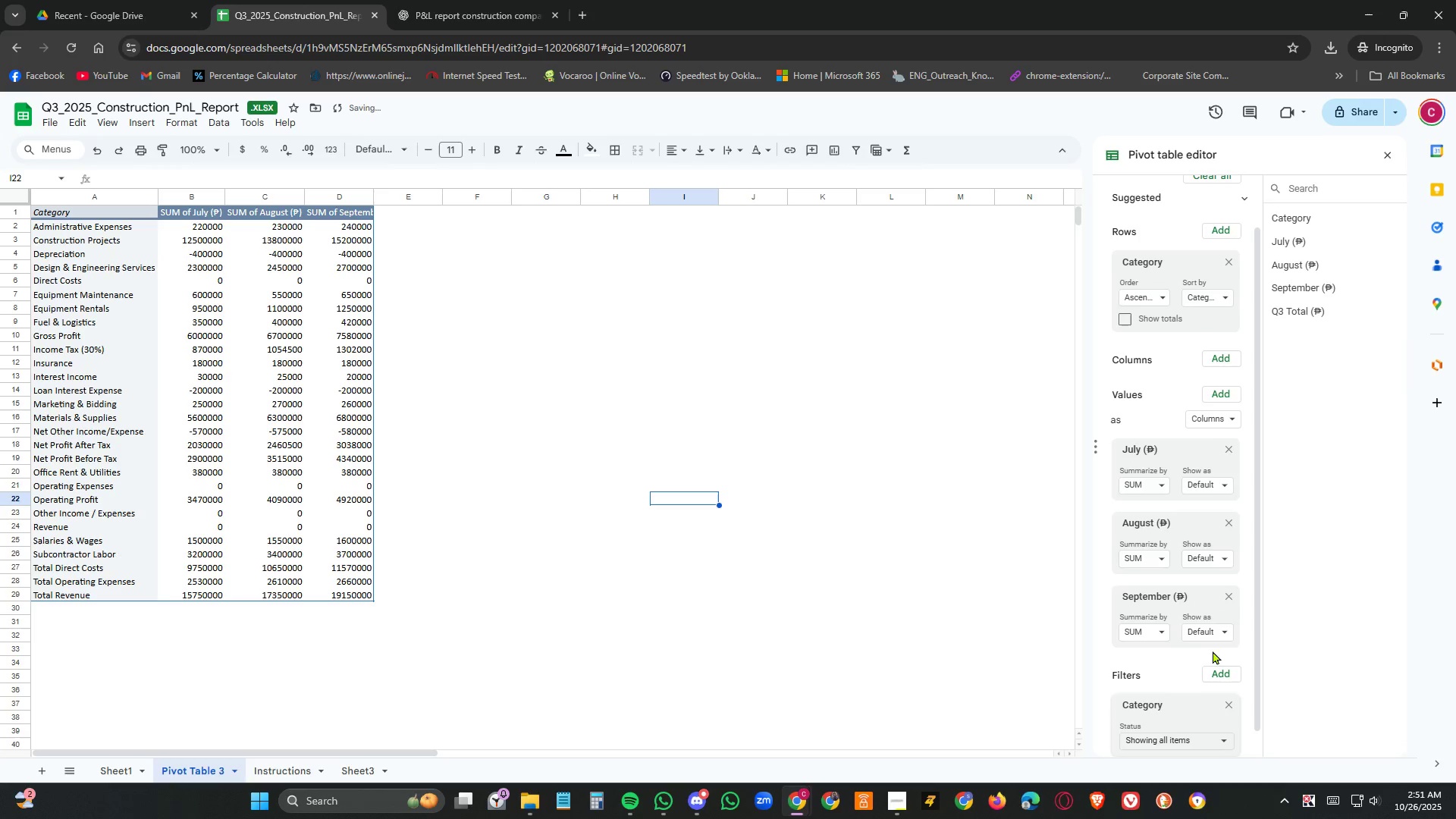 
scroll: coordinate [1232, 619], scroll_direction: down, amount: 6.0
 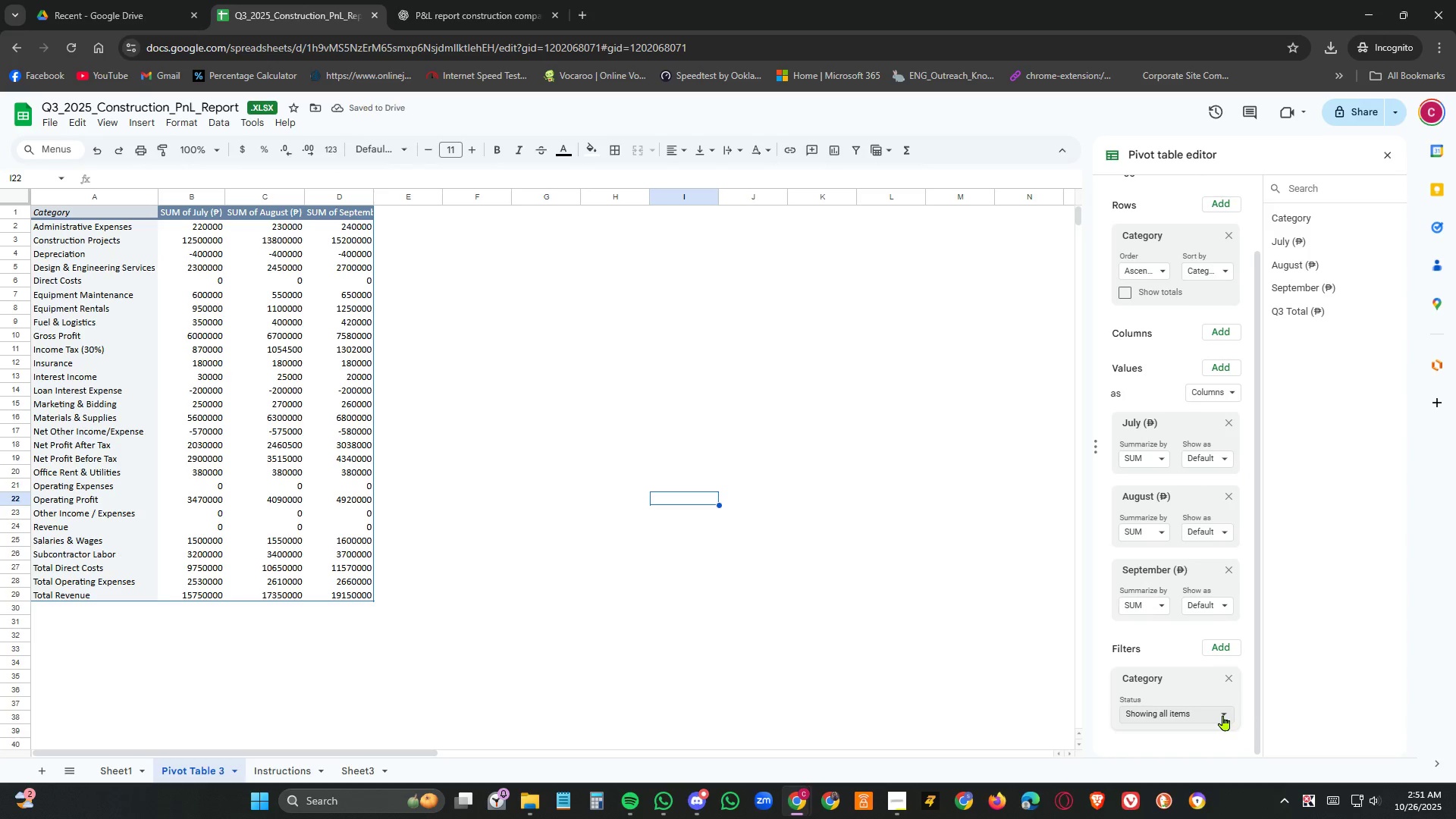 
left_click([1223, 715])
 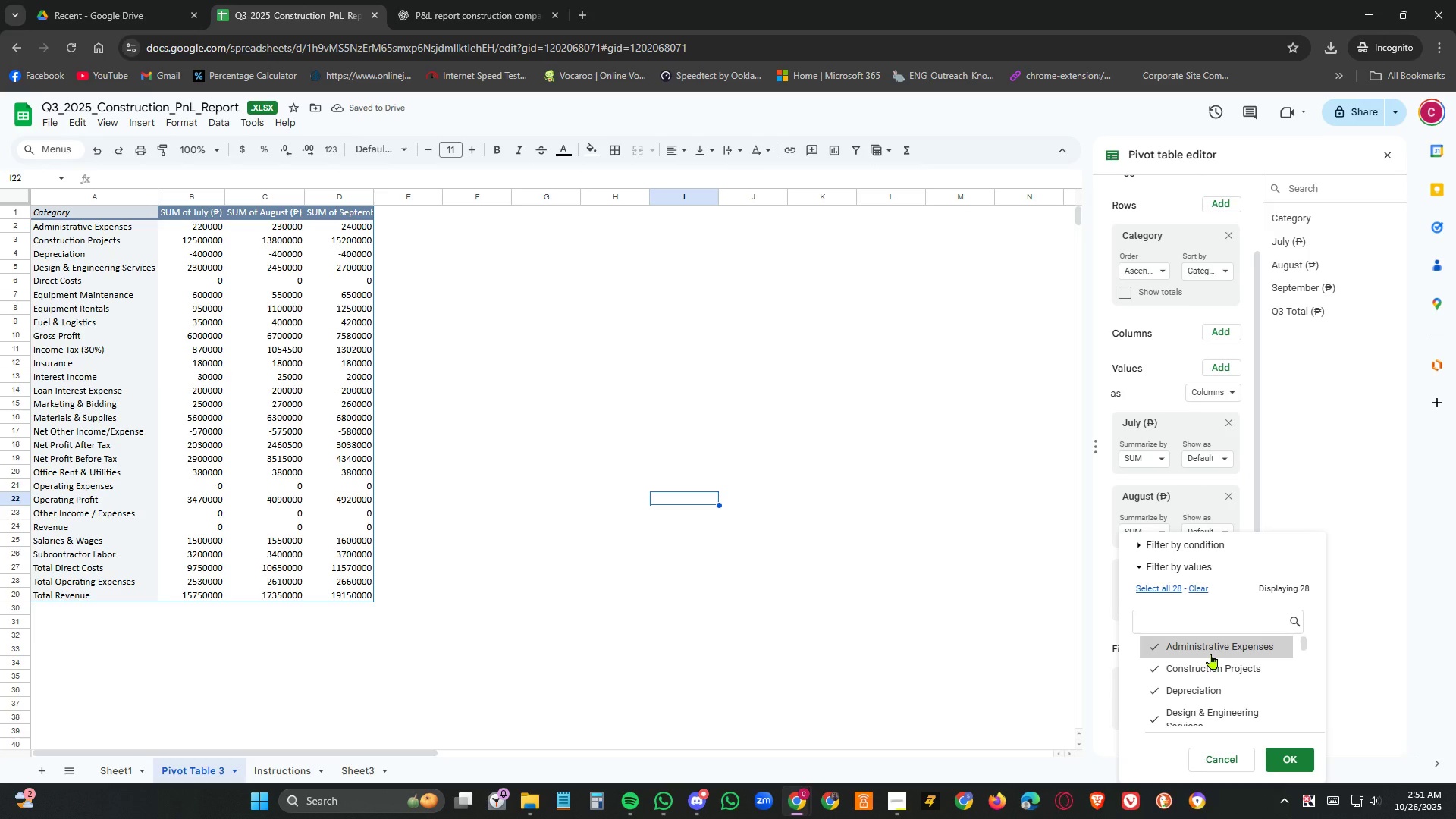 
scroll: coordinate [1213, 653], scroll_direction: down, amount: 13.0
 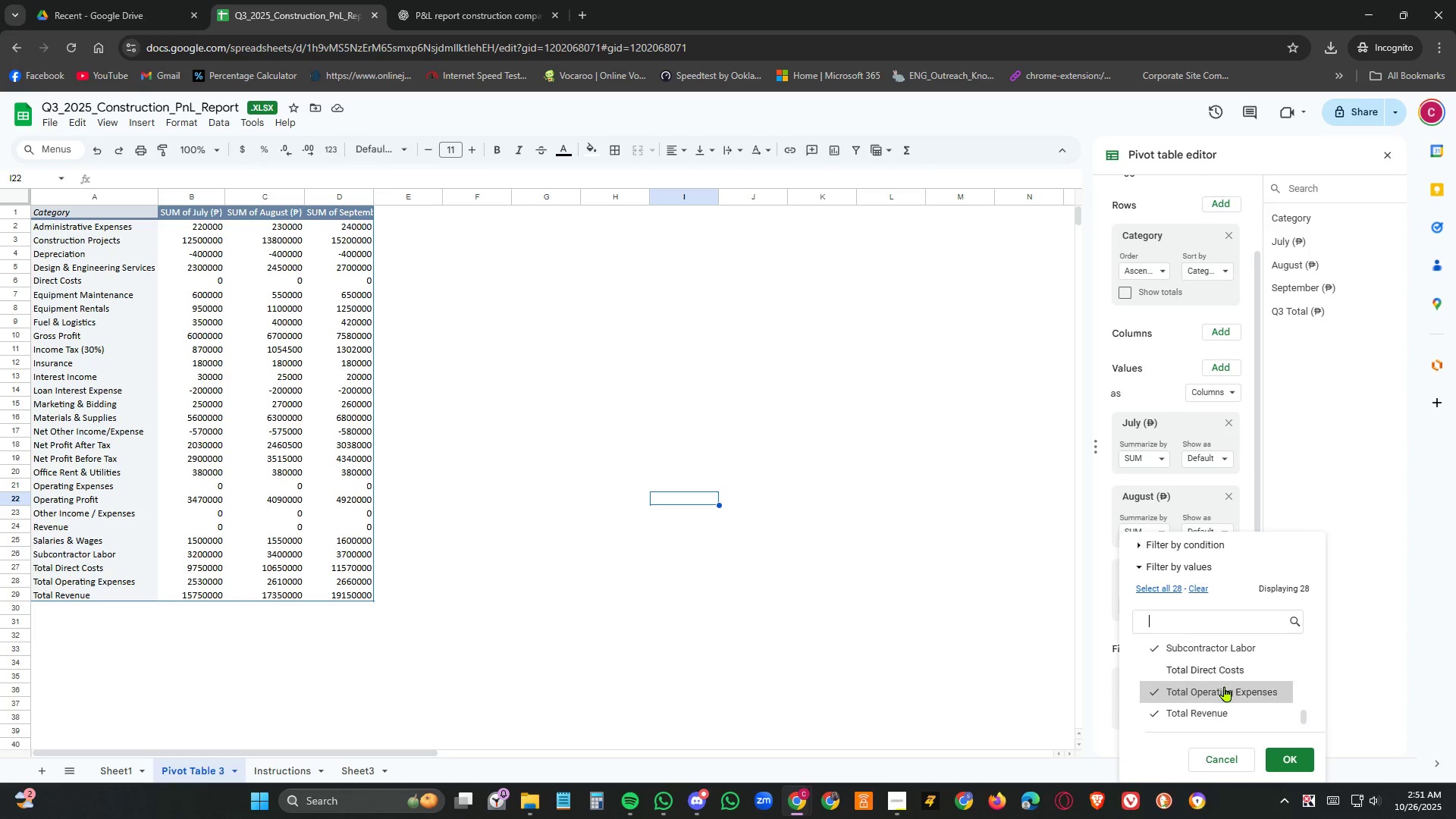 
double_click([1225, 686])
 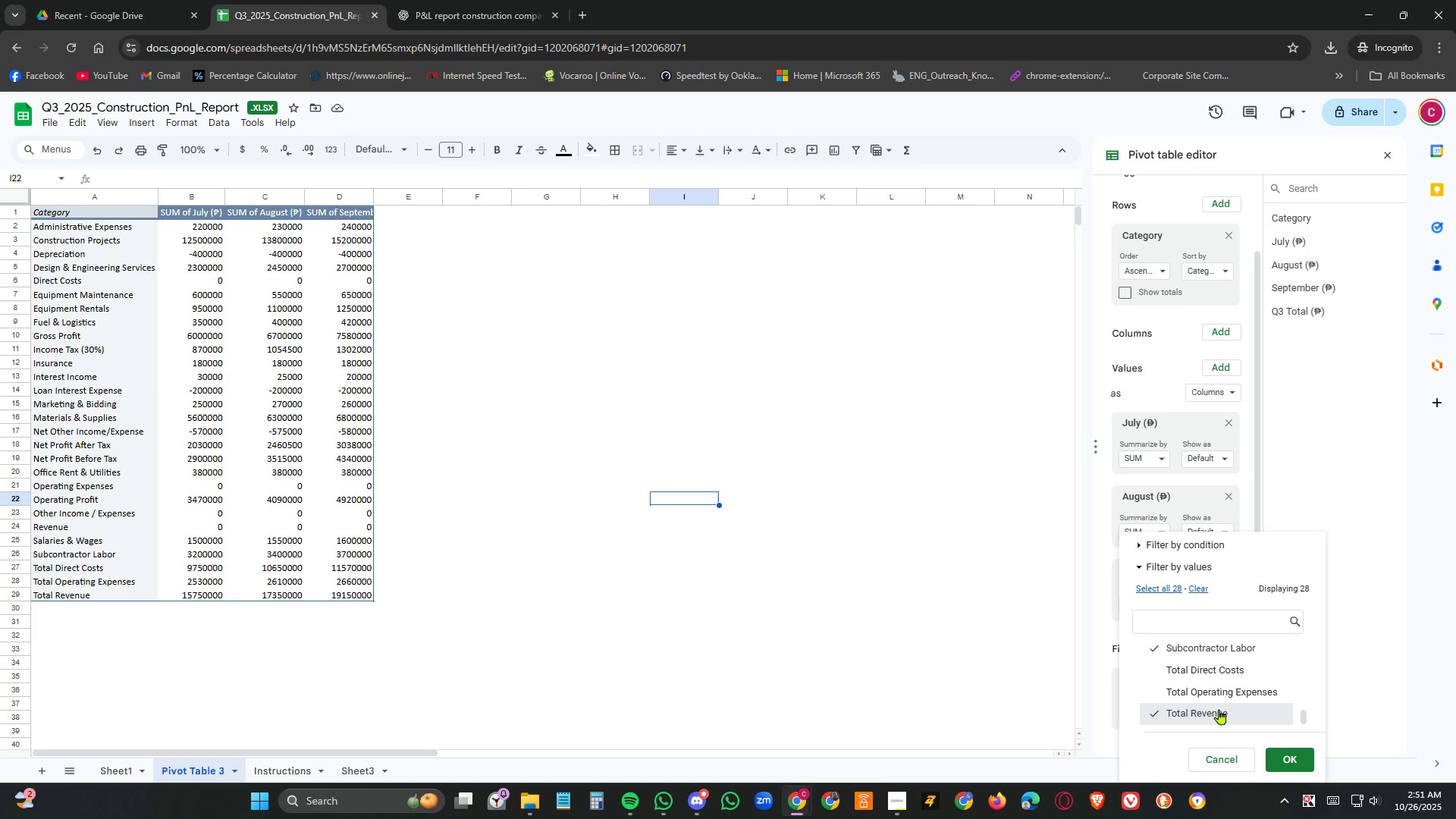 
triple_click([1219, 709])
 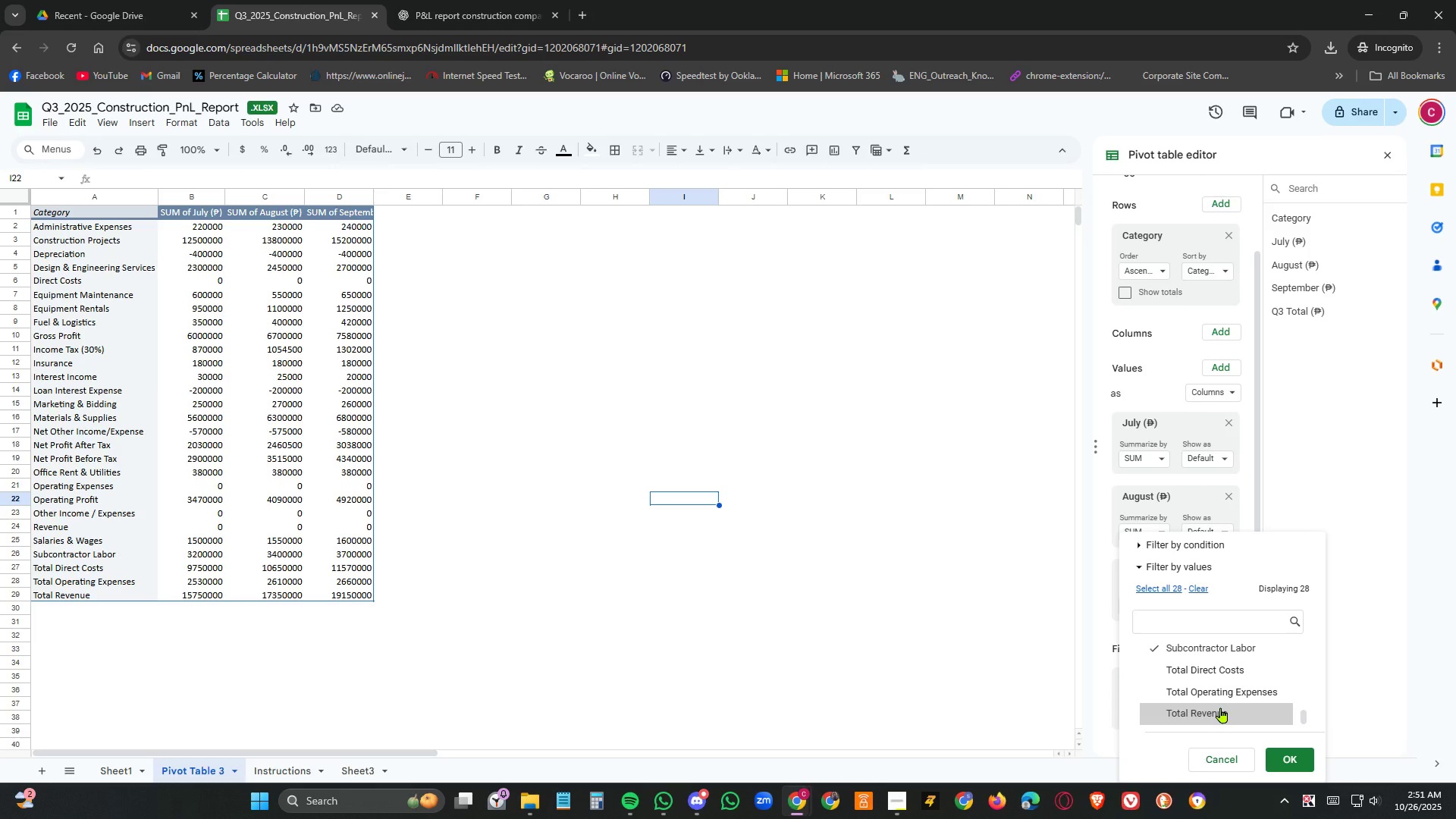 
scroll: coordinate [1221, 708], scroll_direction: up, amount: 1.0
 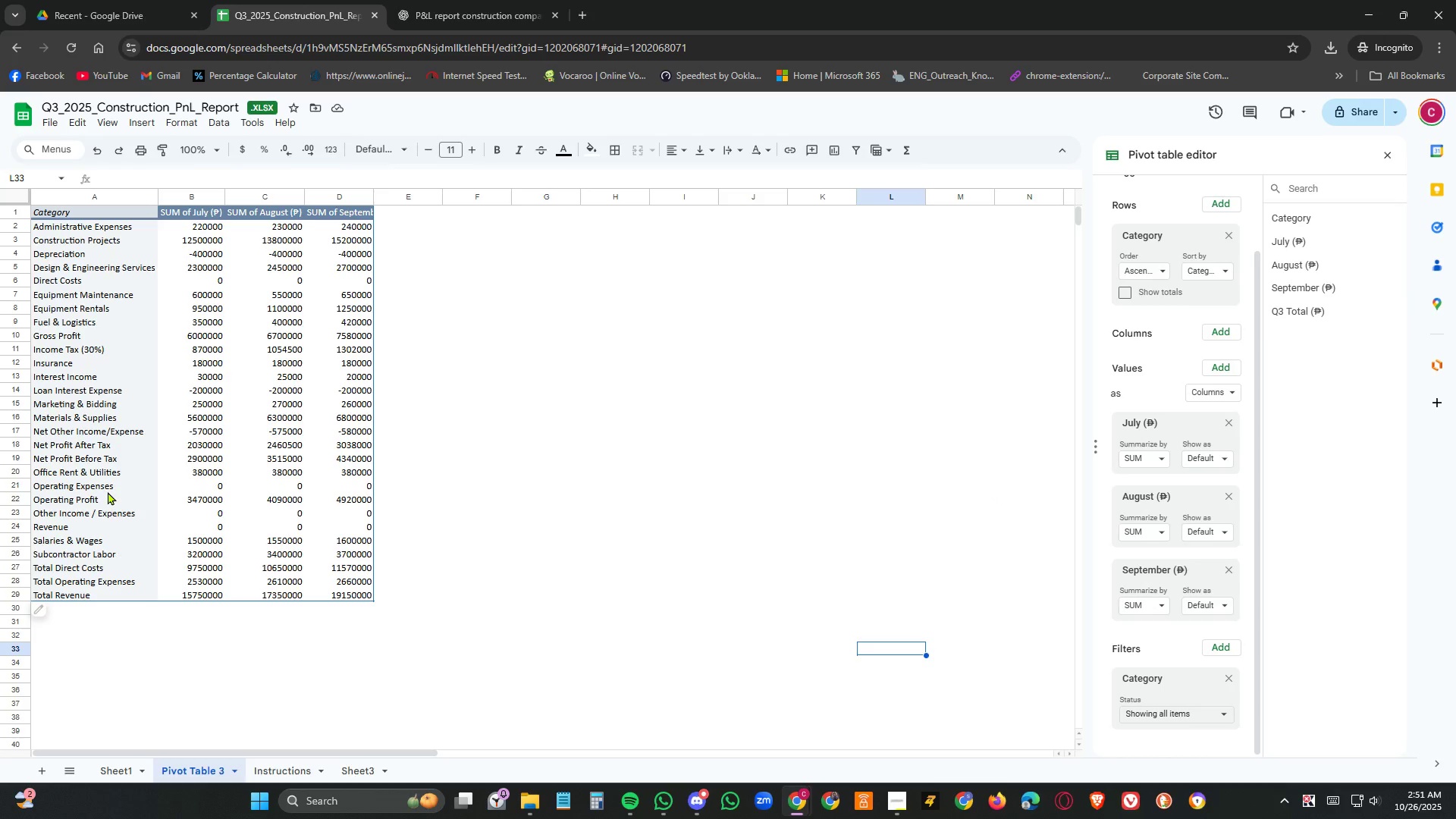 
wait(39.91)
 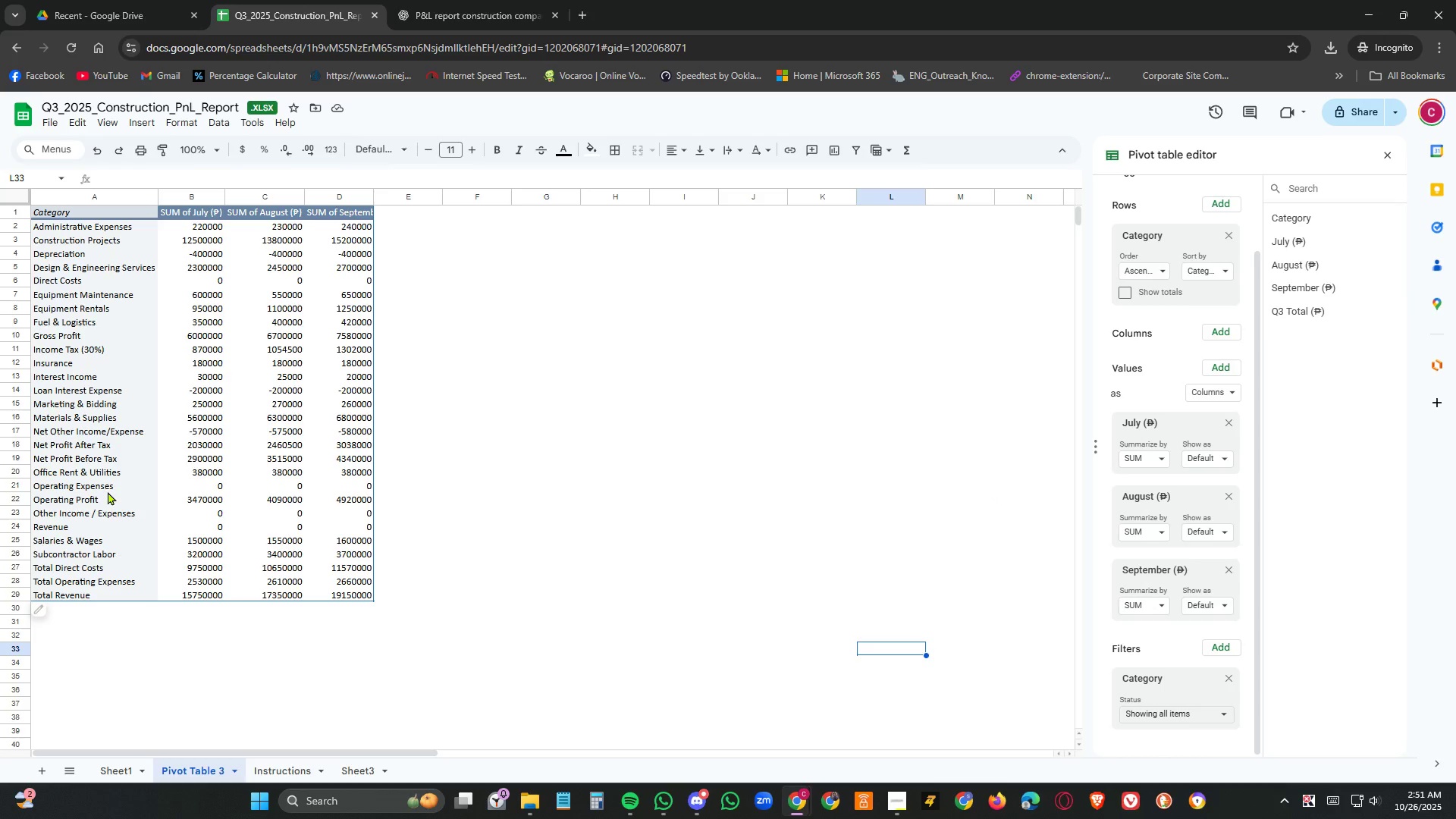 
mouse_move([1225, 704])
 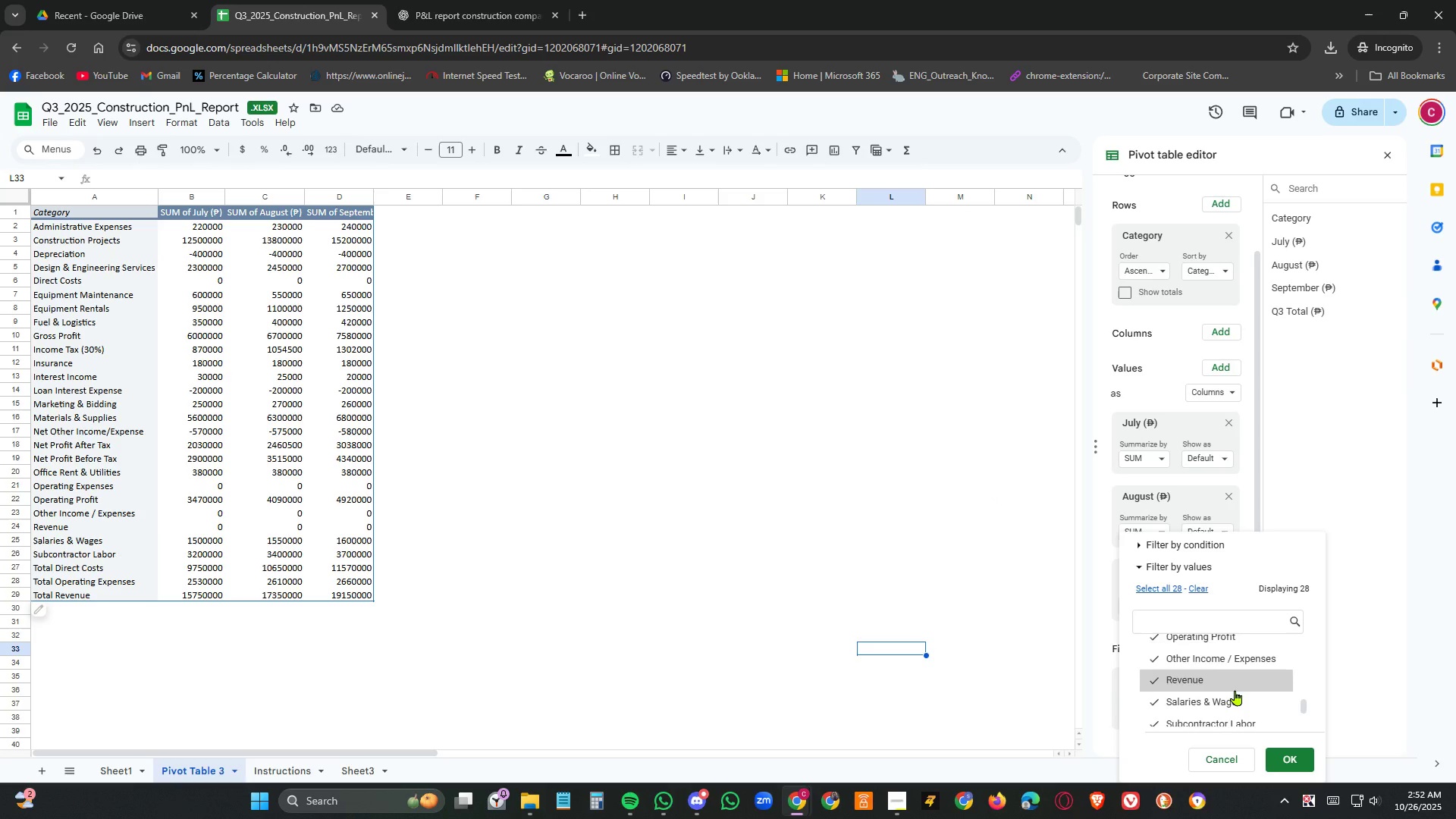 
scroll: coordinate [1235, 690], scroll_direction: down, amount: 2.0
 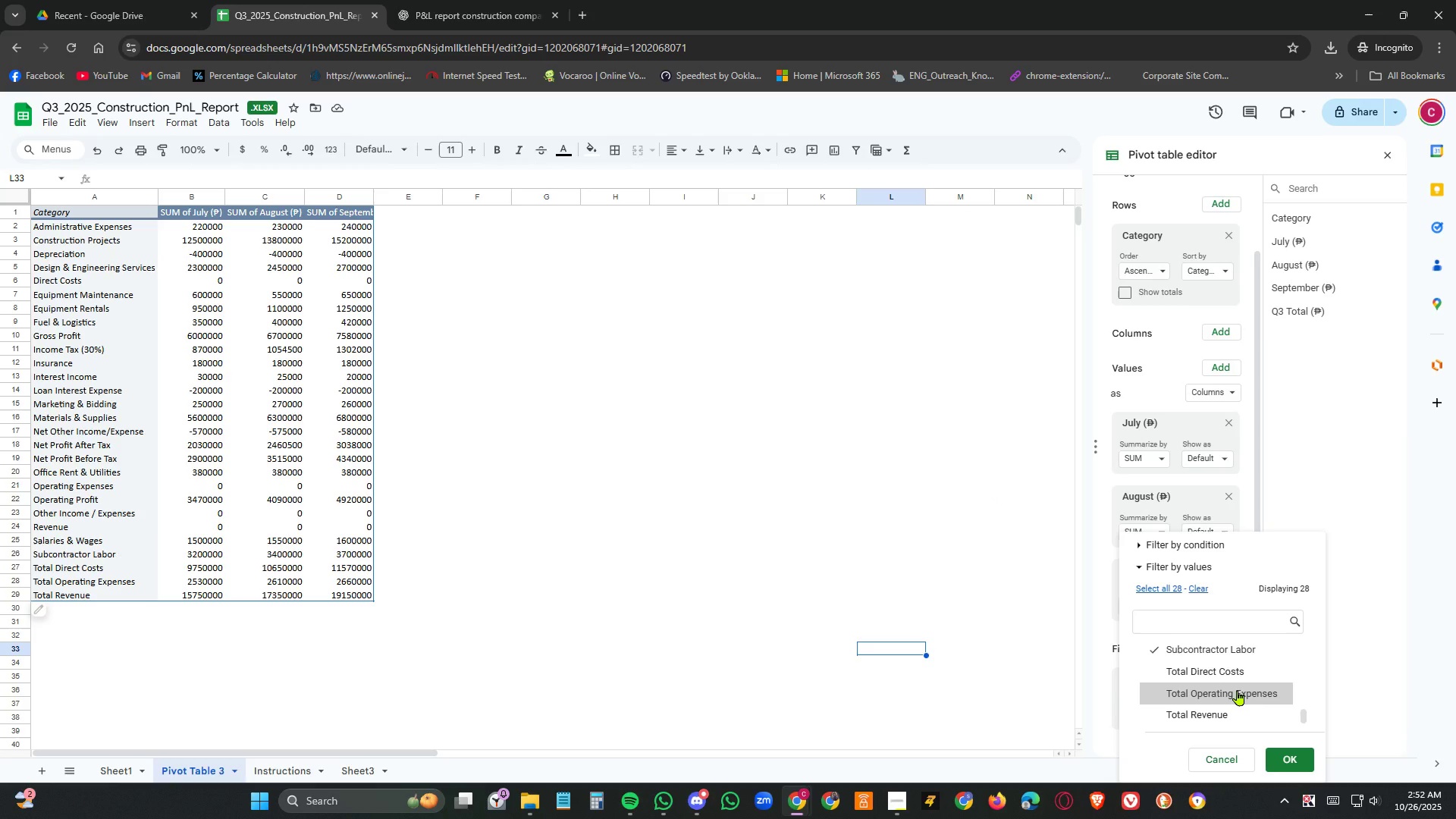 
scroll: coordinate [1239, 690], scroll_direction: up, amount: 11.0
 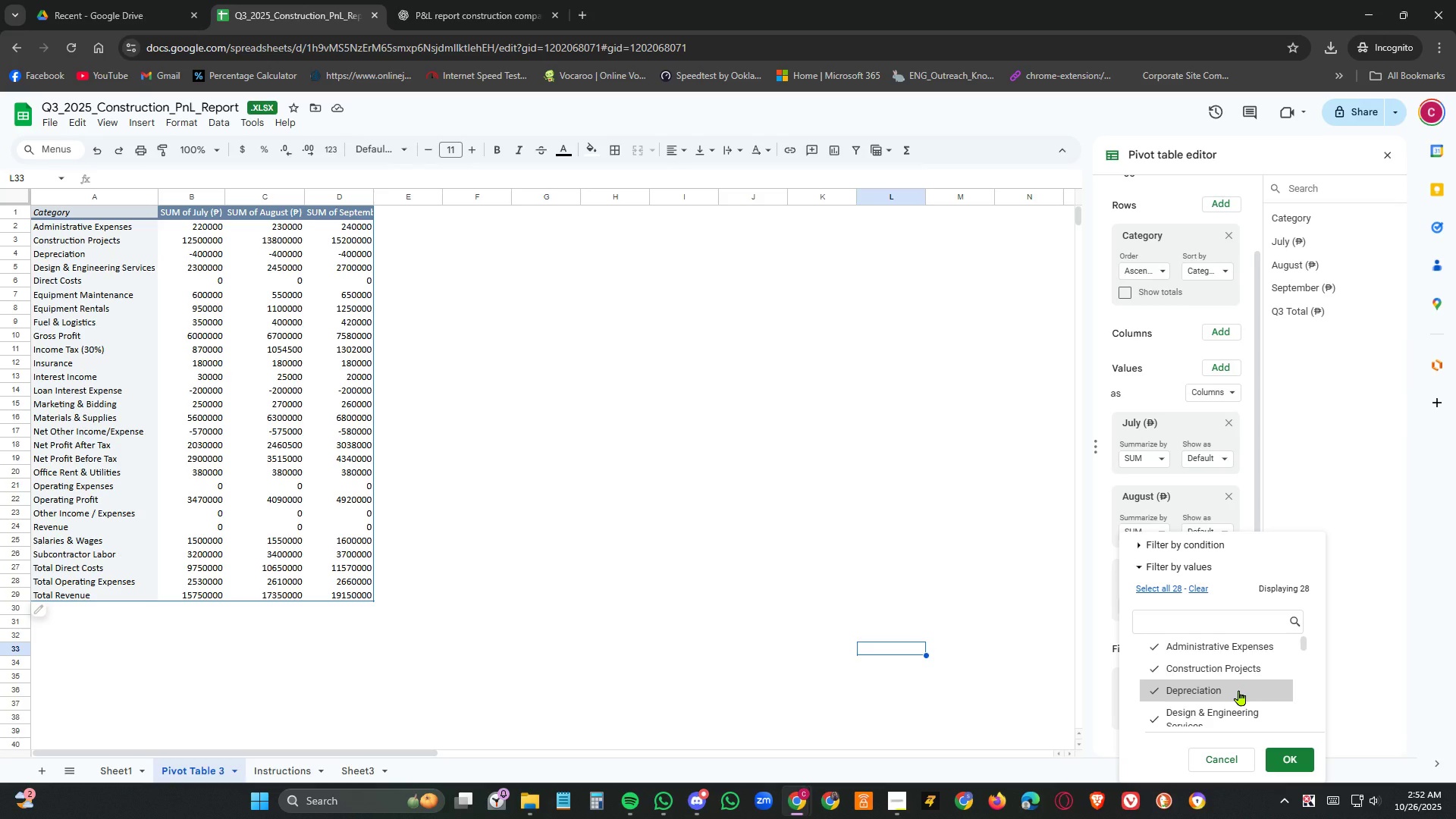 
scroll: coordinate [1239, 690], scroll_direction: down, amount: 3.0
 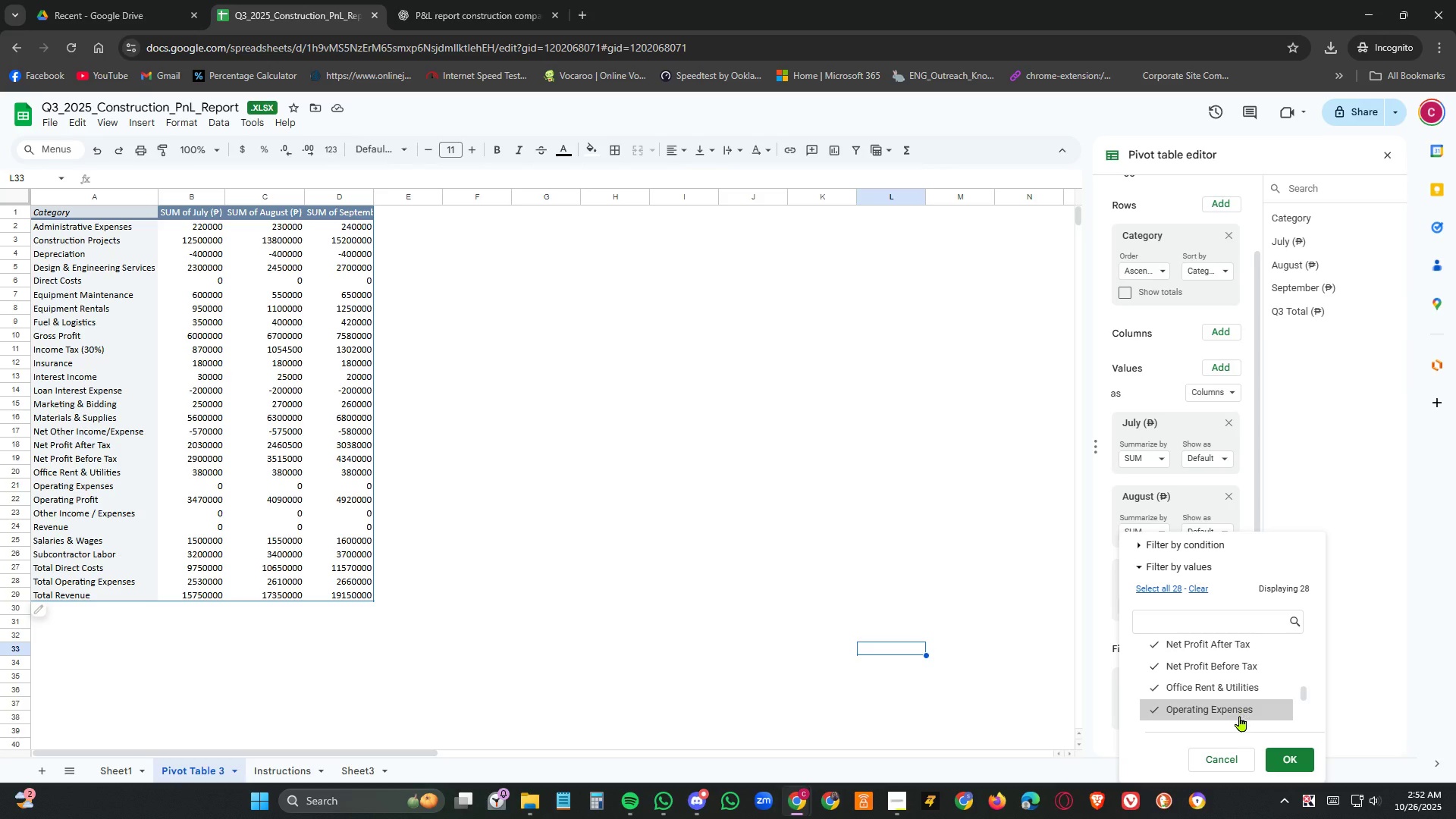 
left_click([1238, 711])
 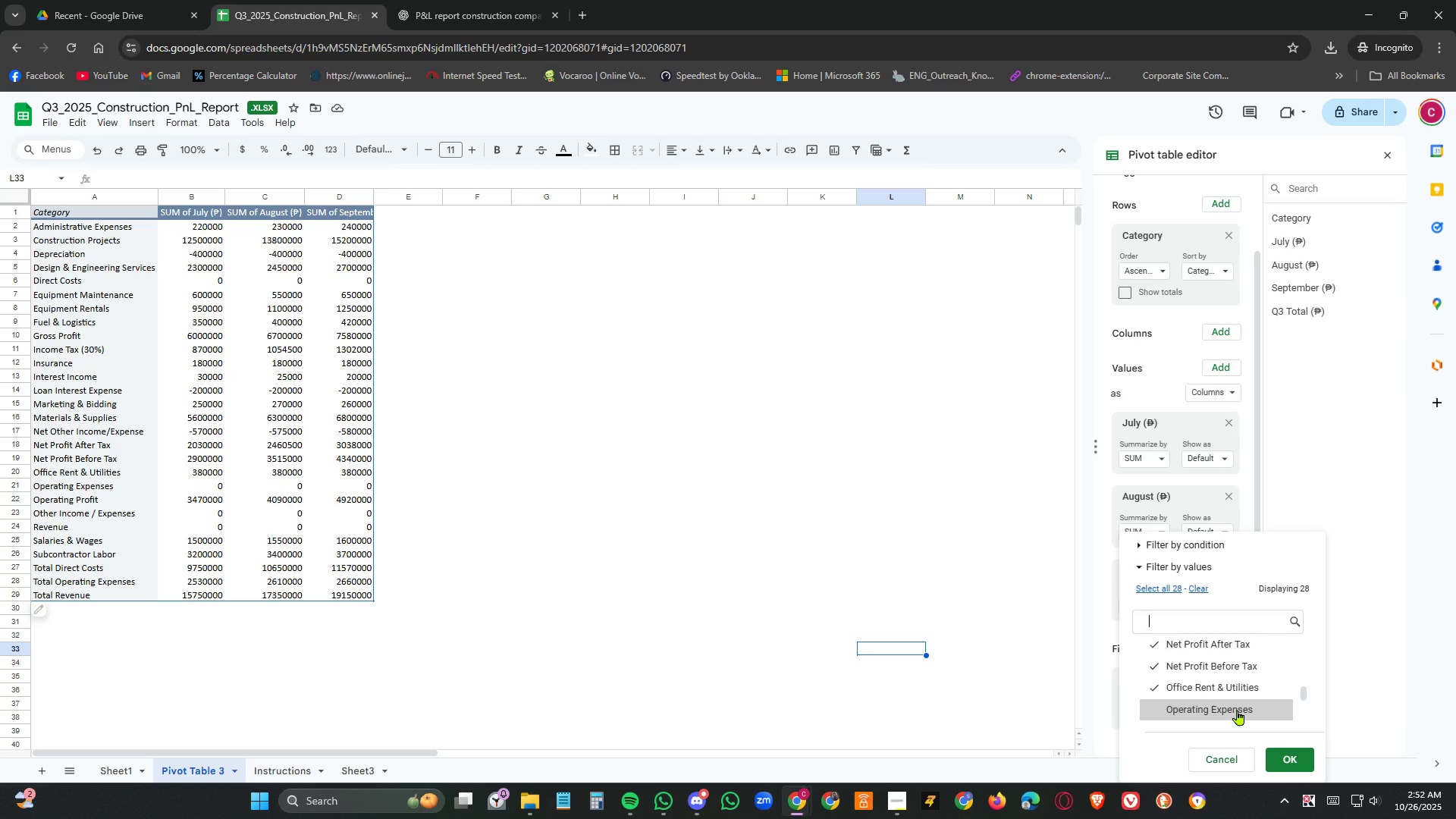 
wait(5.62)
 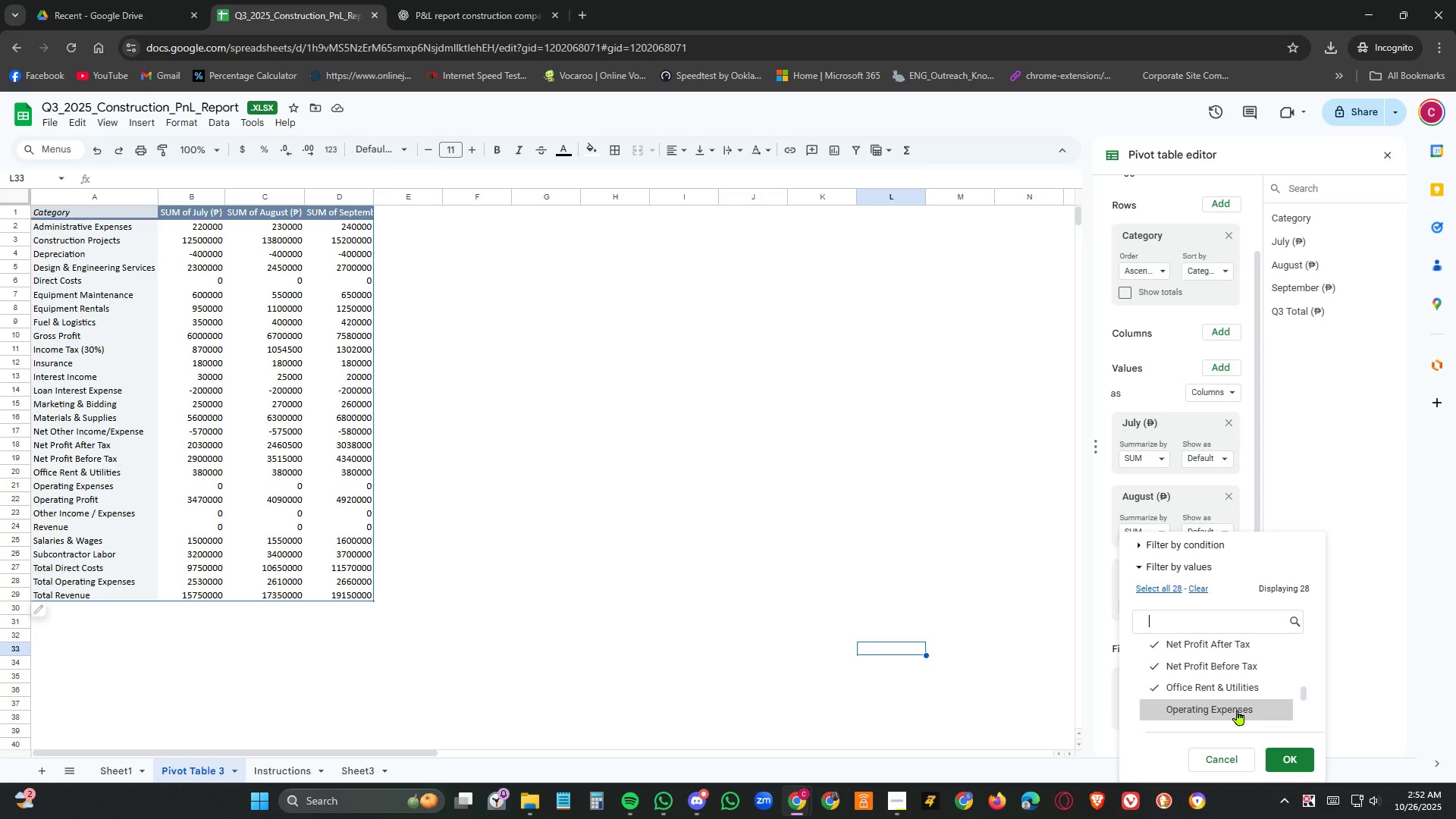 
scroll: coordinate [1238, 710], scroll_direction: down, amount: 1.0
 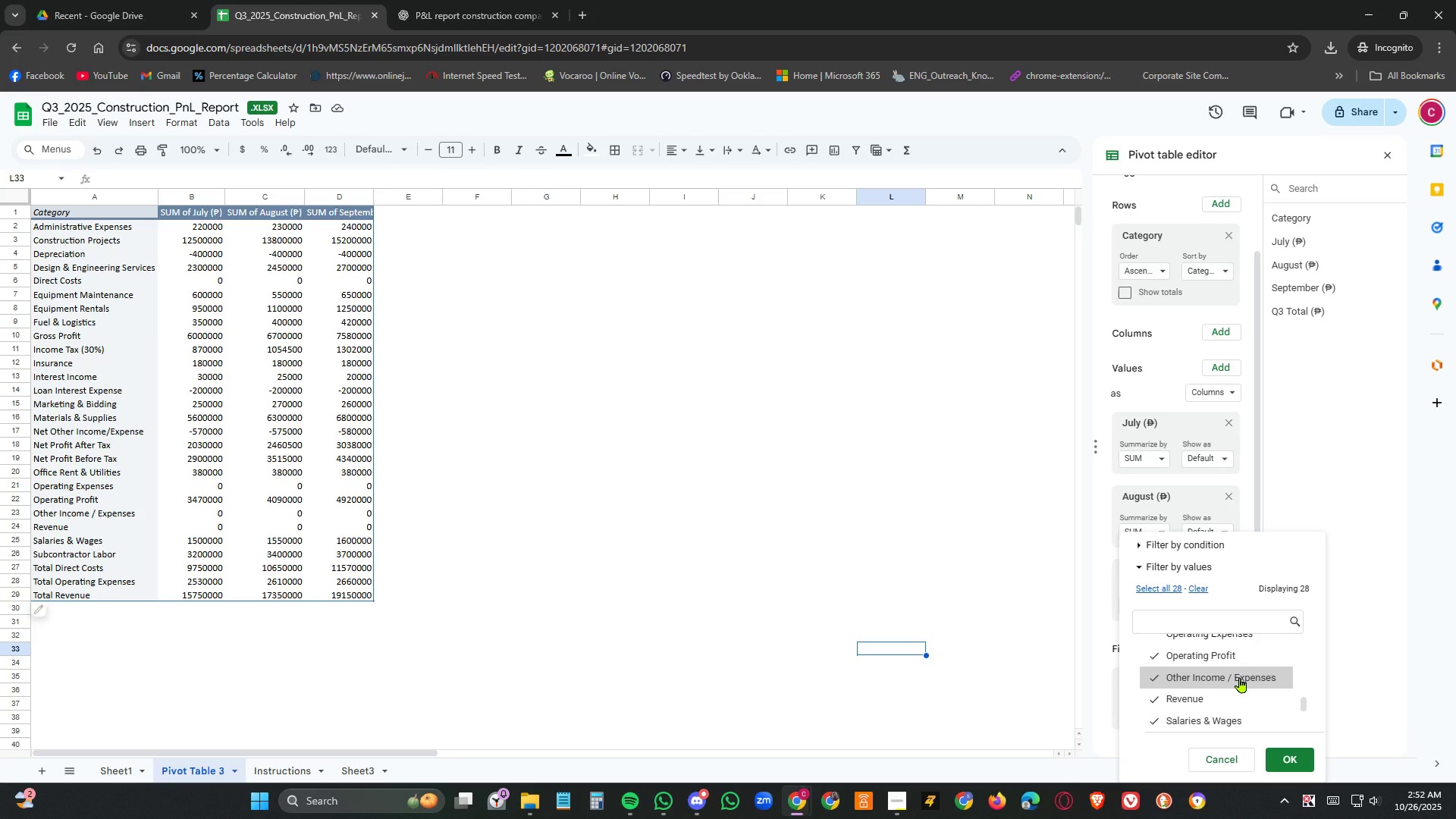 
left_click([1240, 677])
 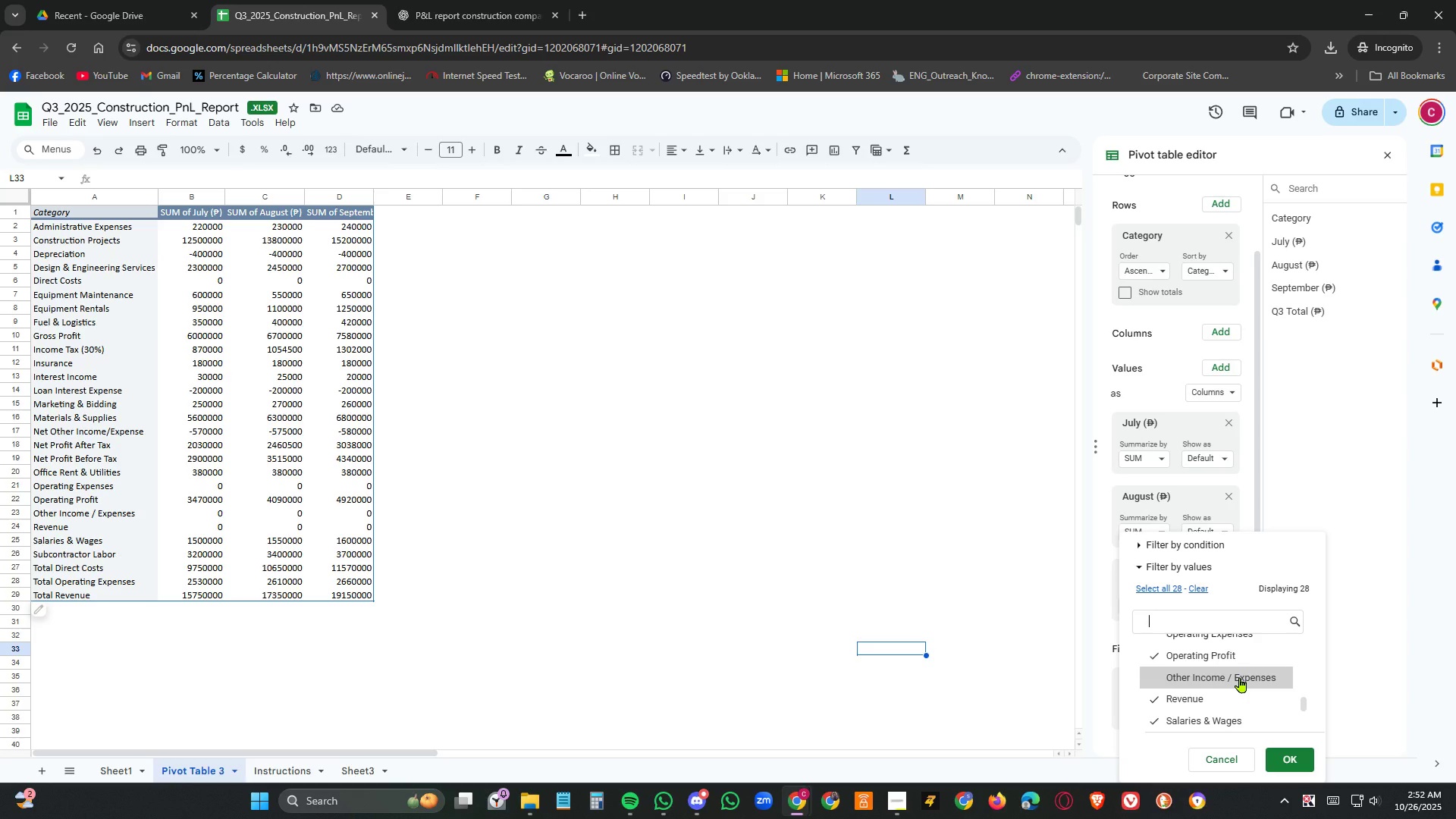 
scroll: coordinate [1240, 677], scroll_direction: down, amount: 1.0
 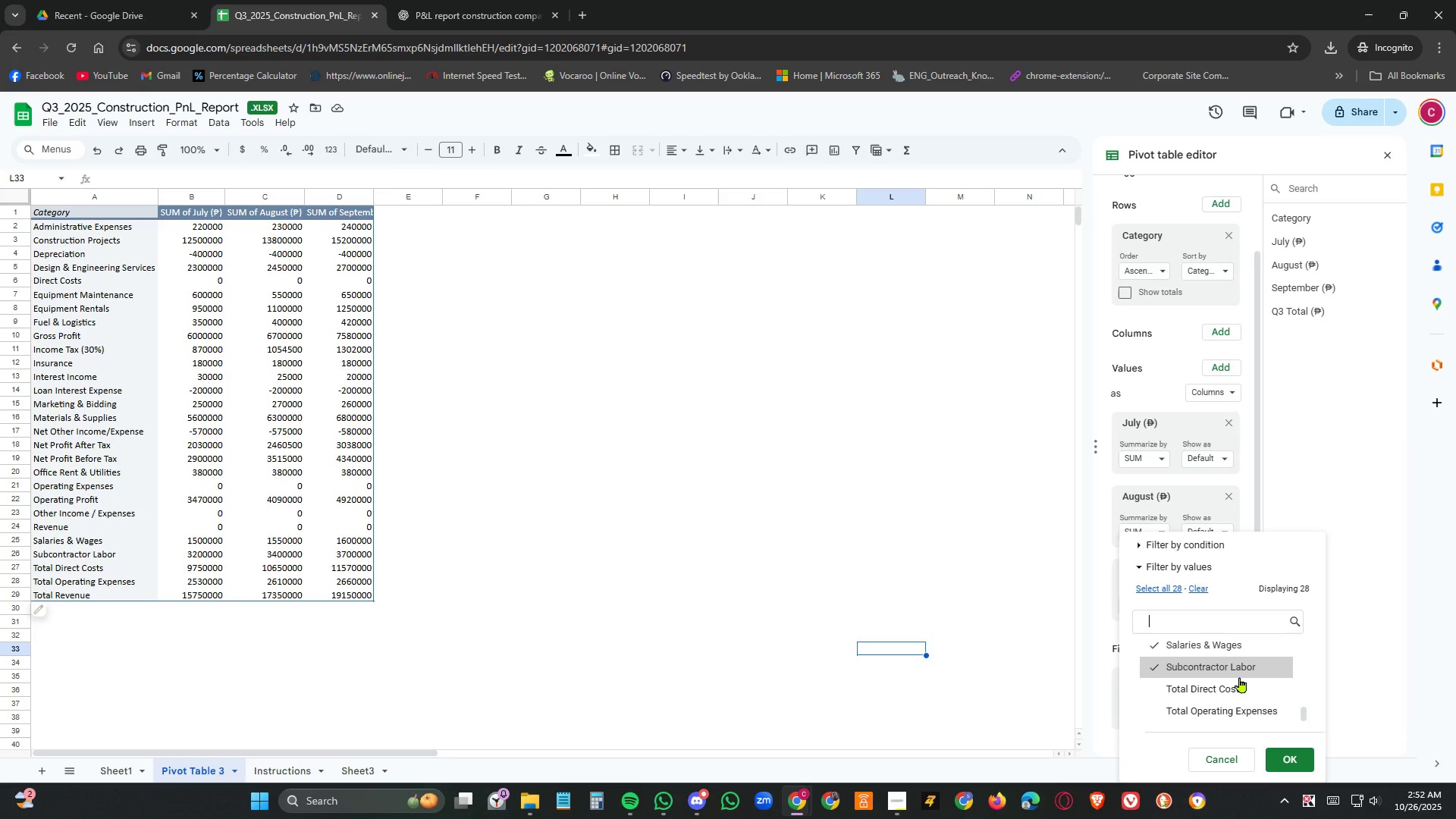 
scroll: coordinate [1240, 677], scroll_direction: up, amount: 1.0
 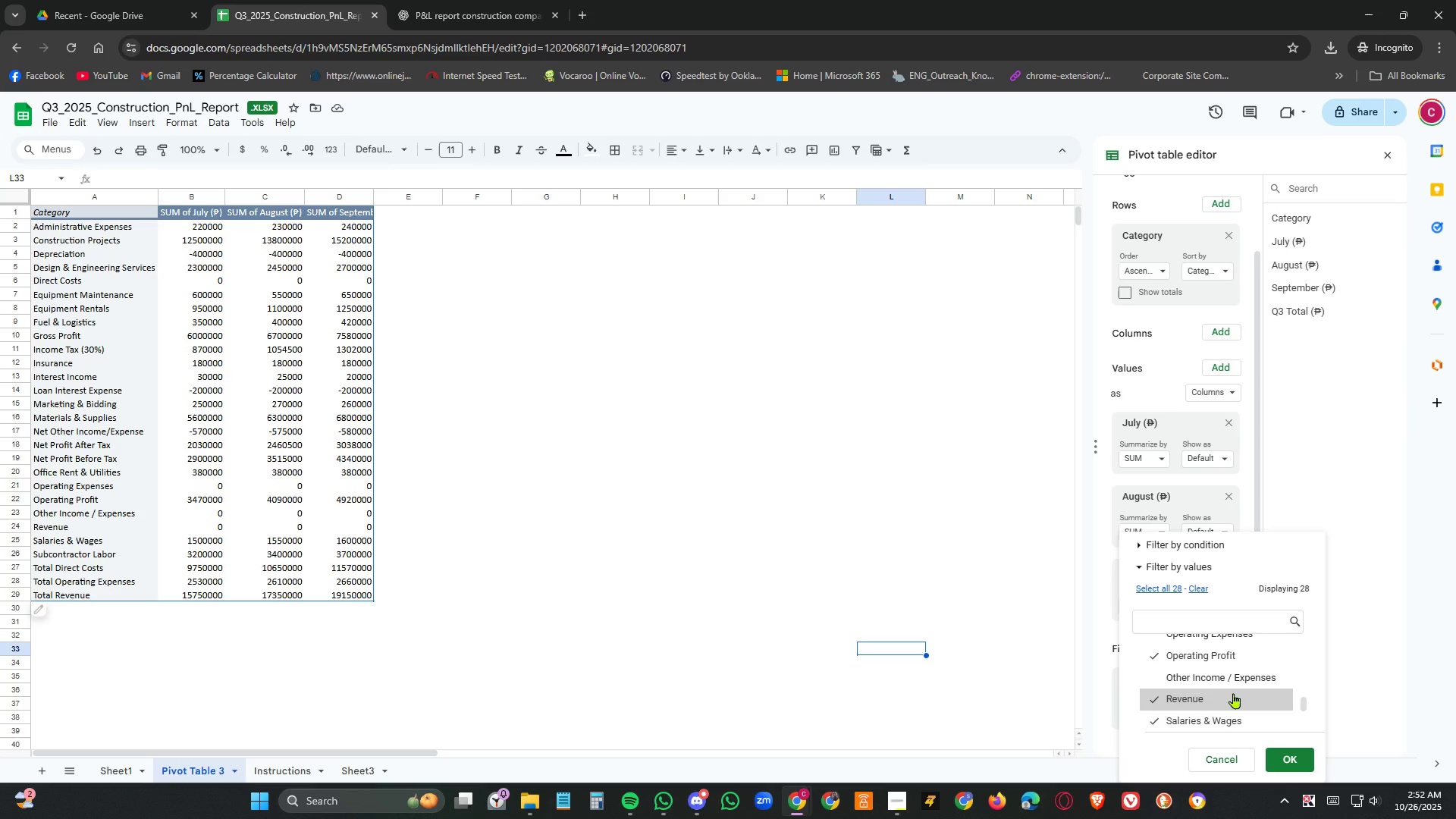 
left_click([1234, 693])
 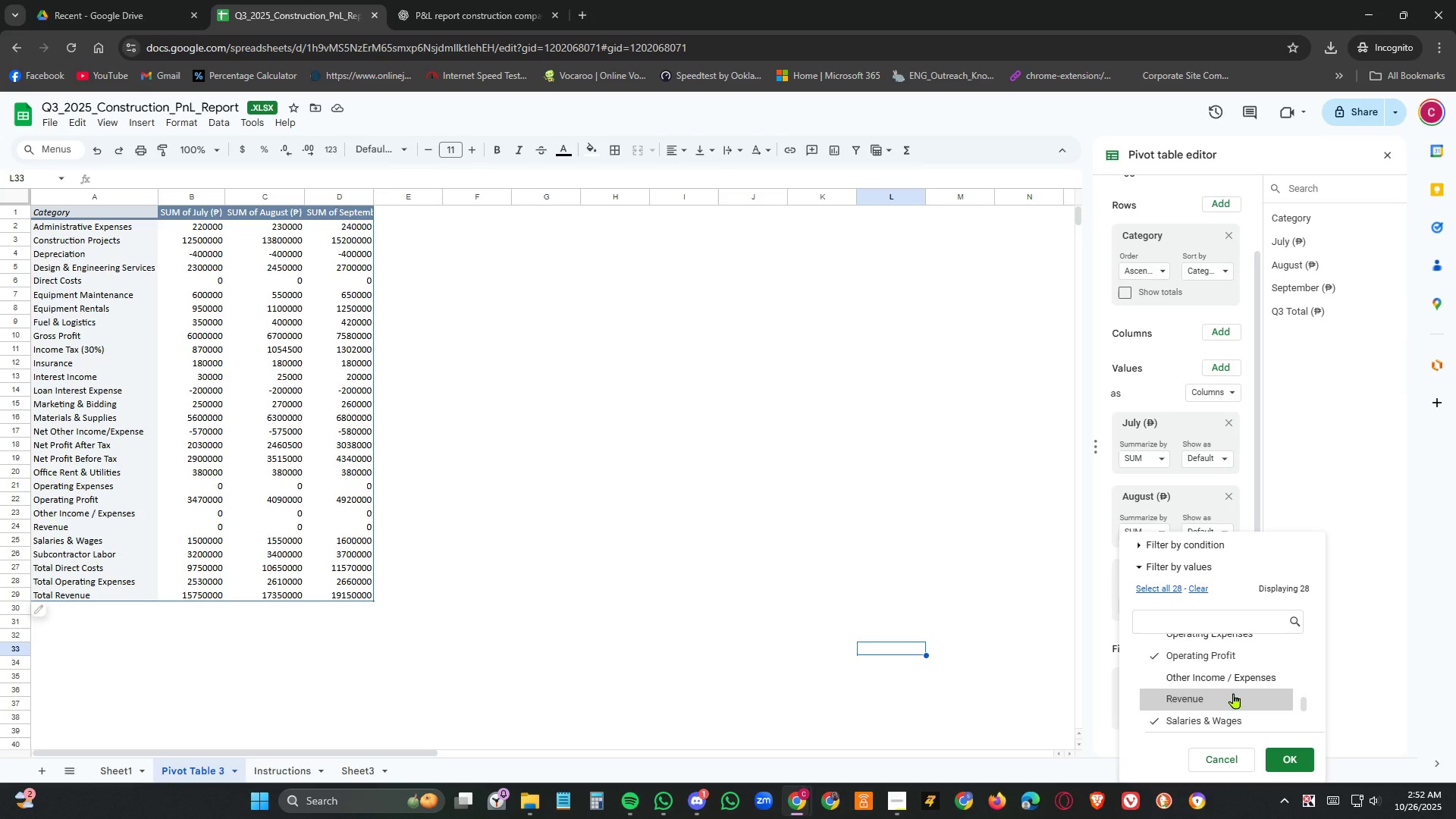 
scroll: coordinate [1234, 693], scroll_direction: up, amount: 1.0
 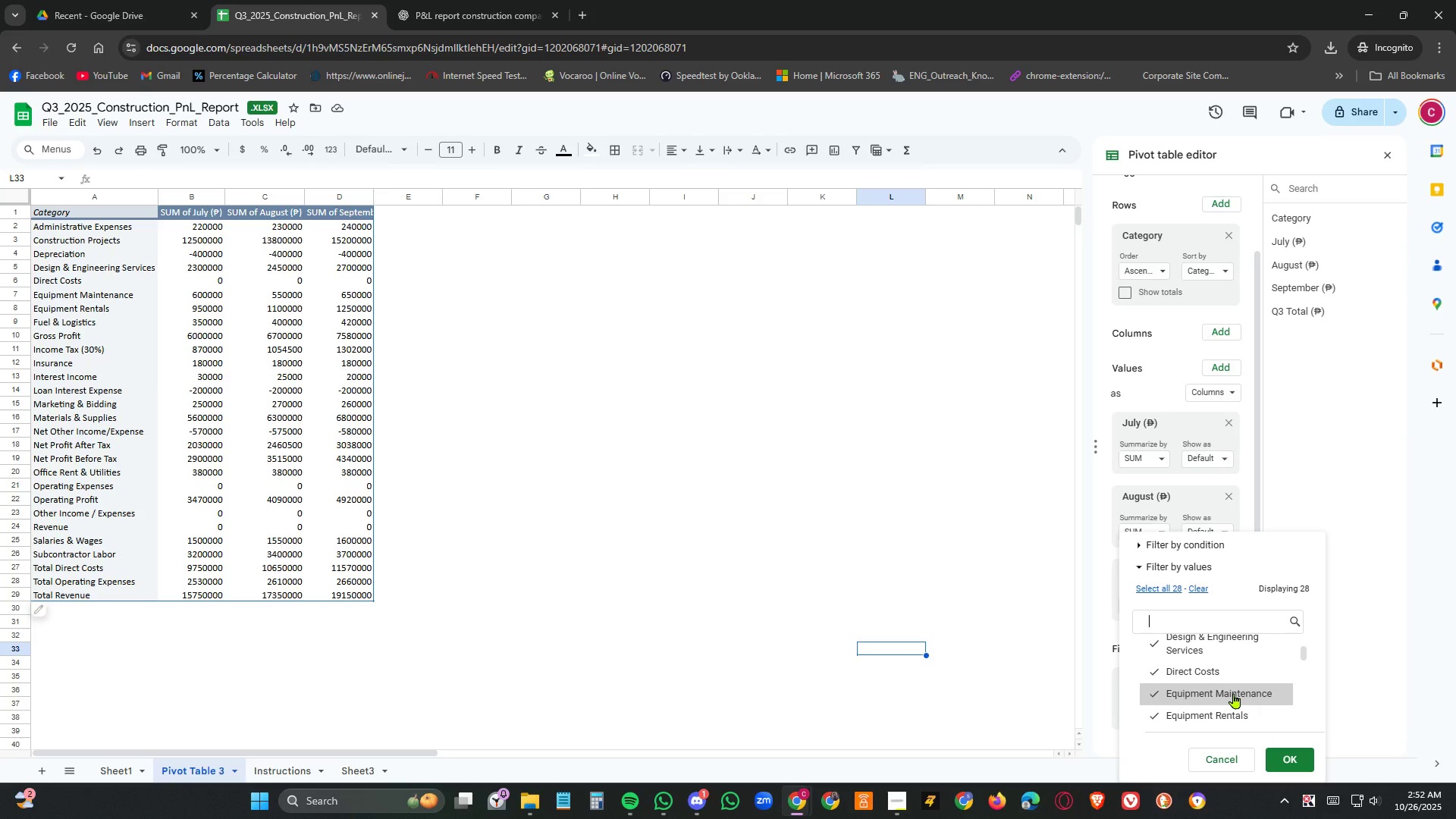 
left_click([1235, 669])
 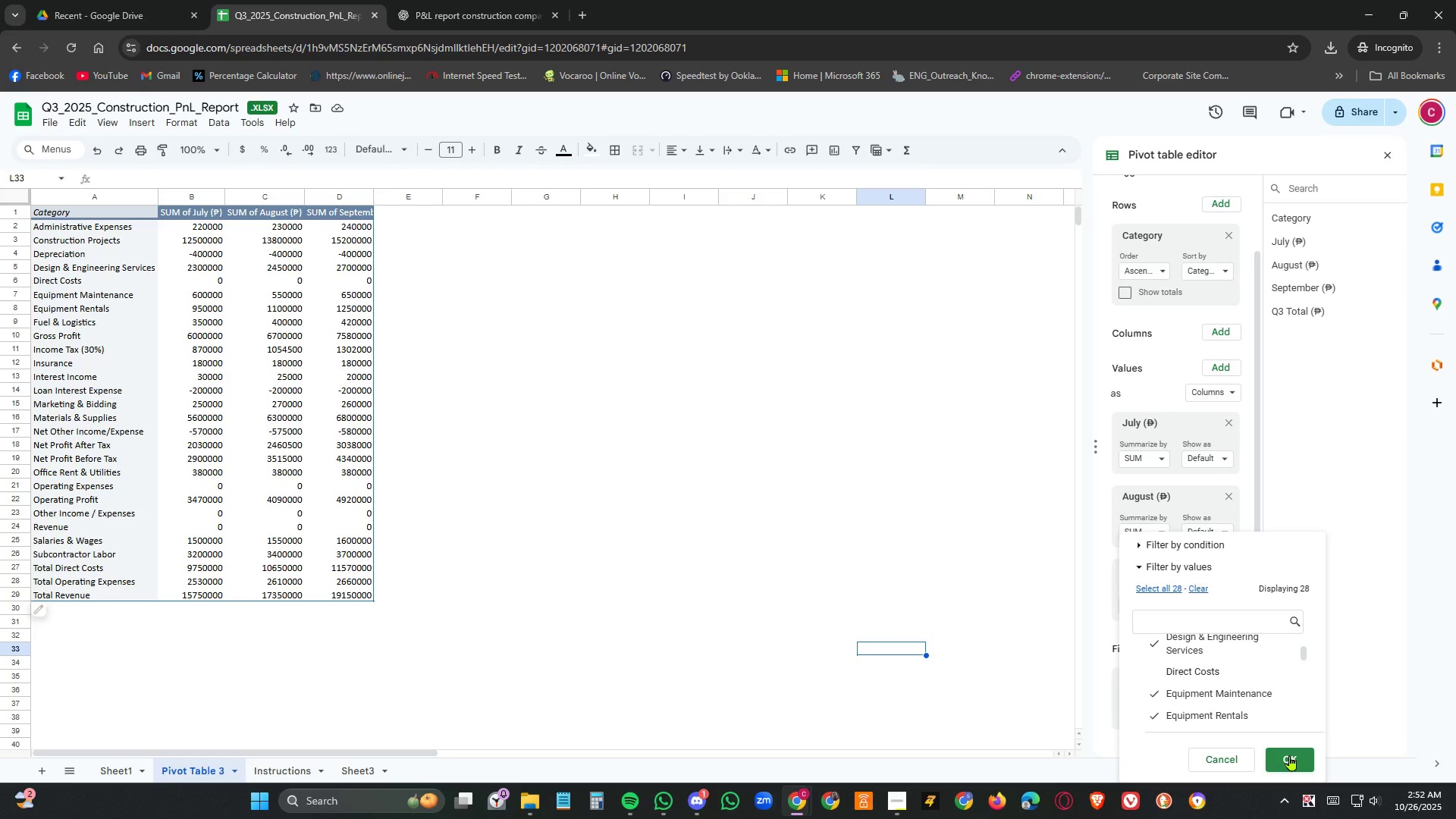 
left_click([1290, 755])
 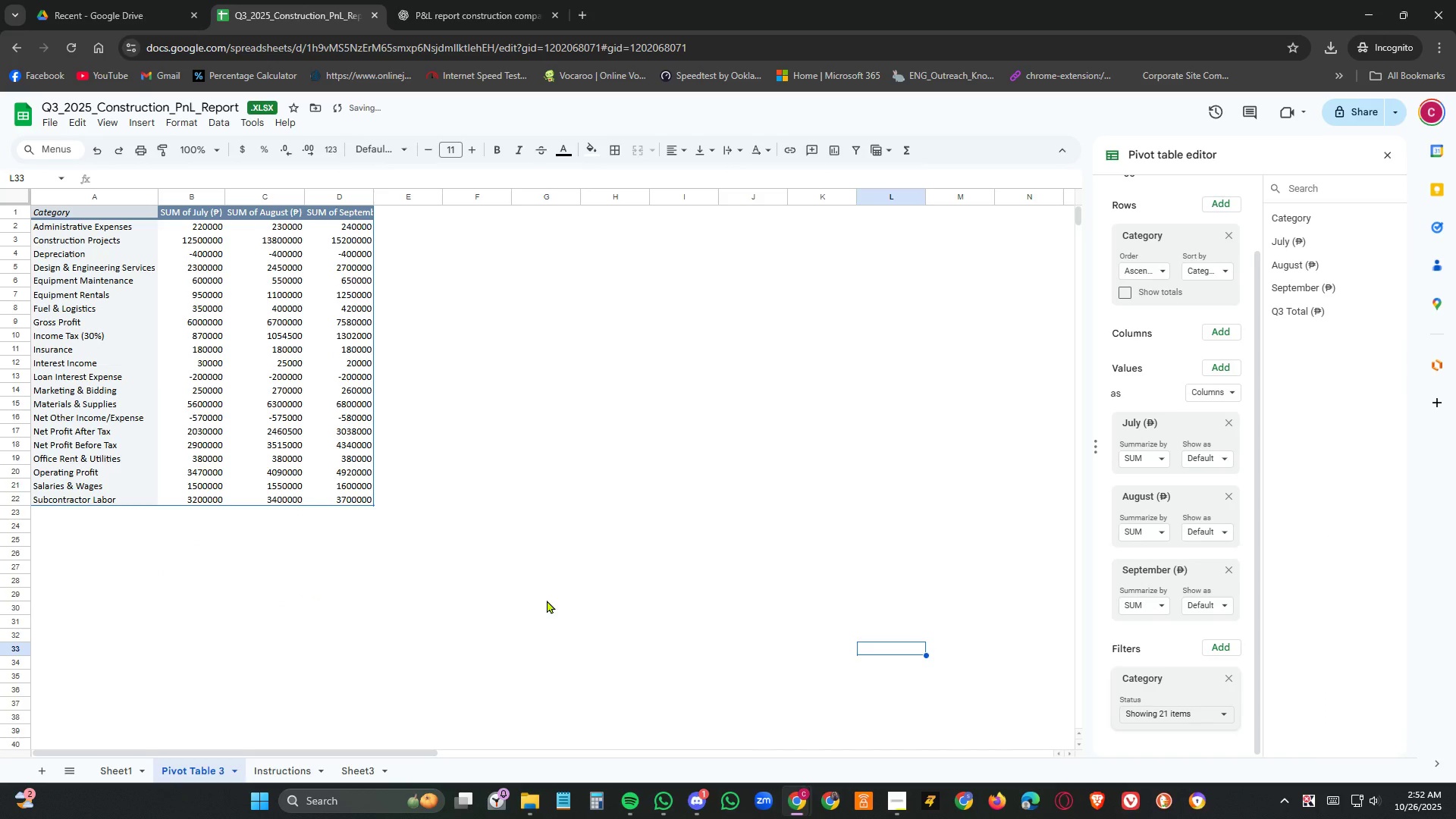 
left_click([546, 599])
 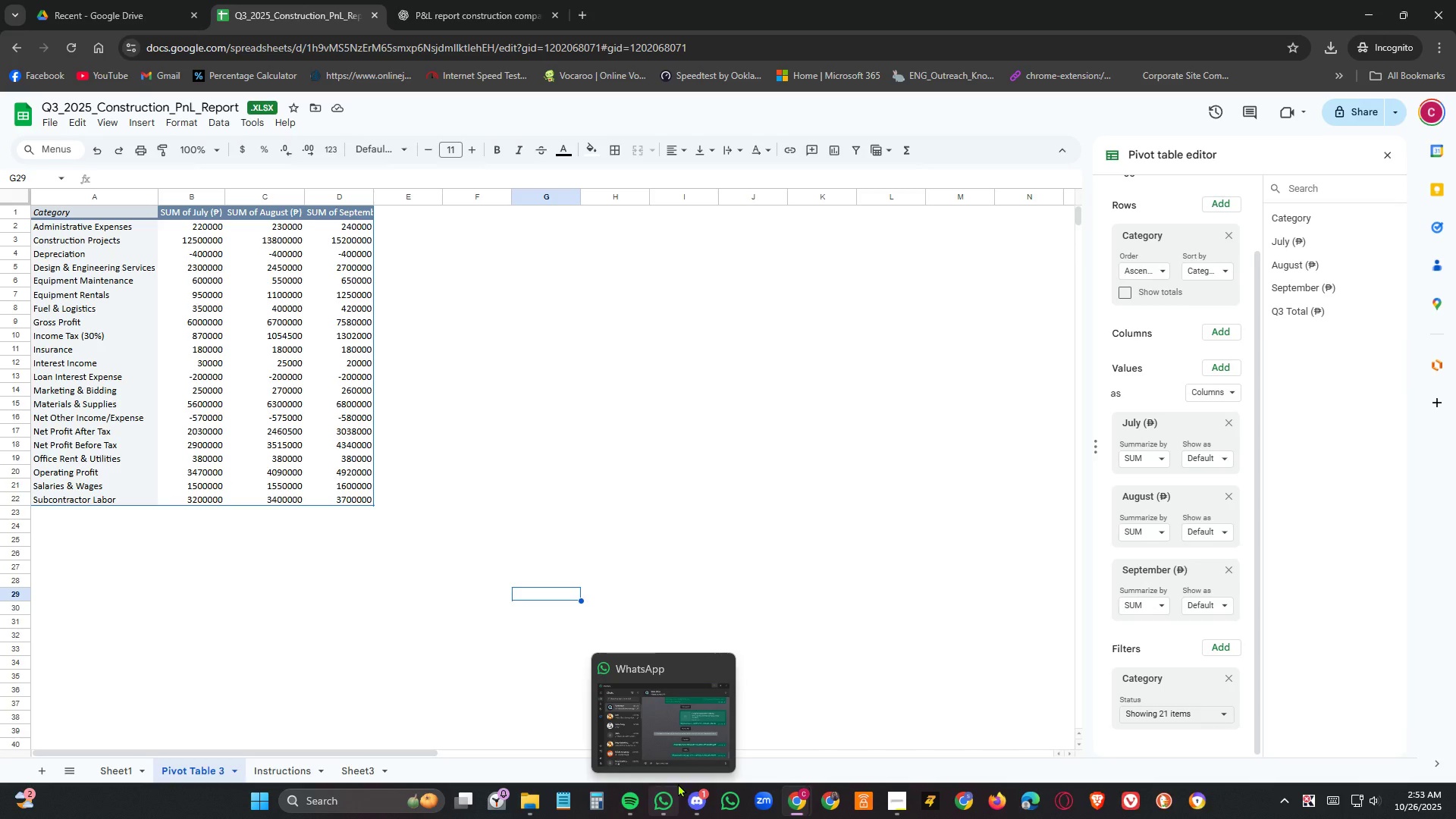 
wait(67.49)
 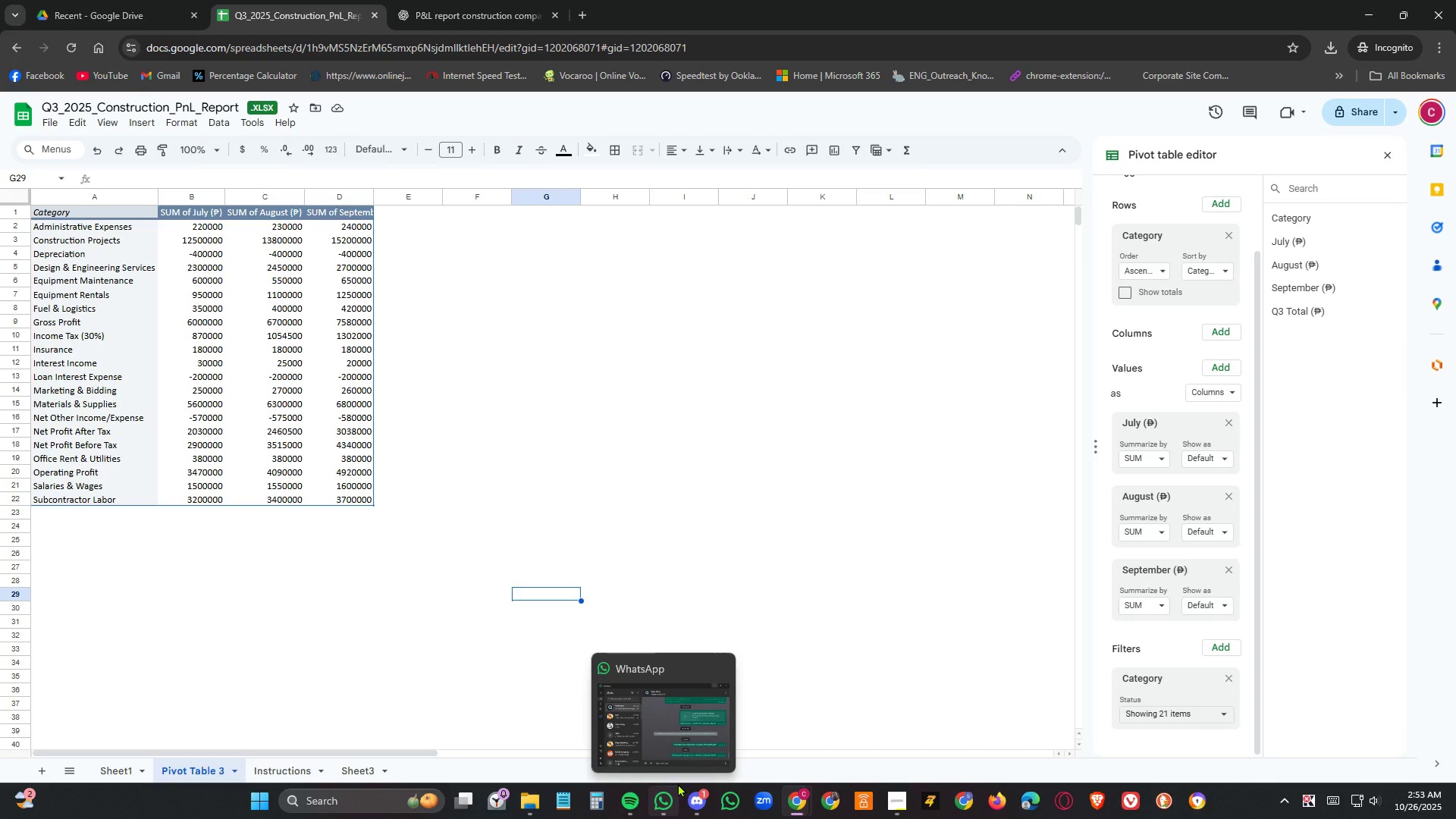 
left_click([659, 366])
 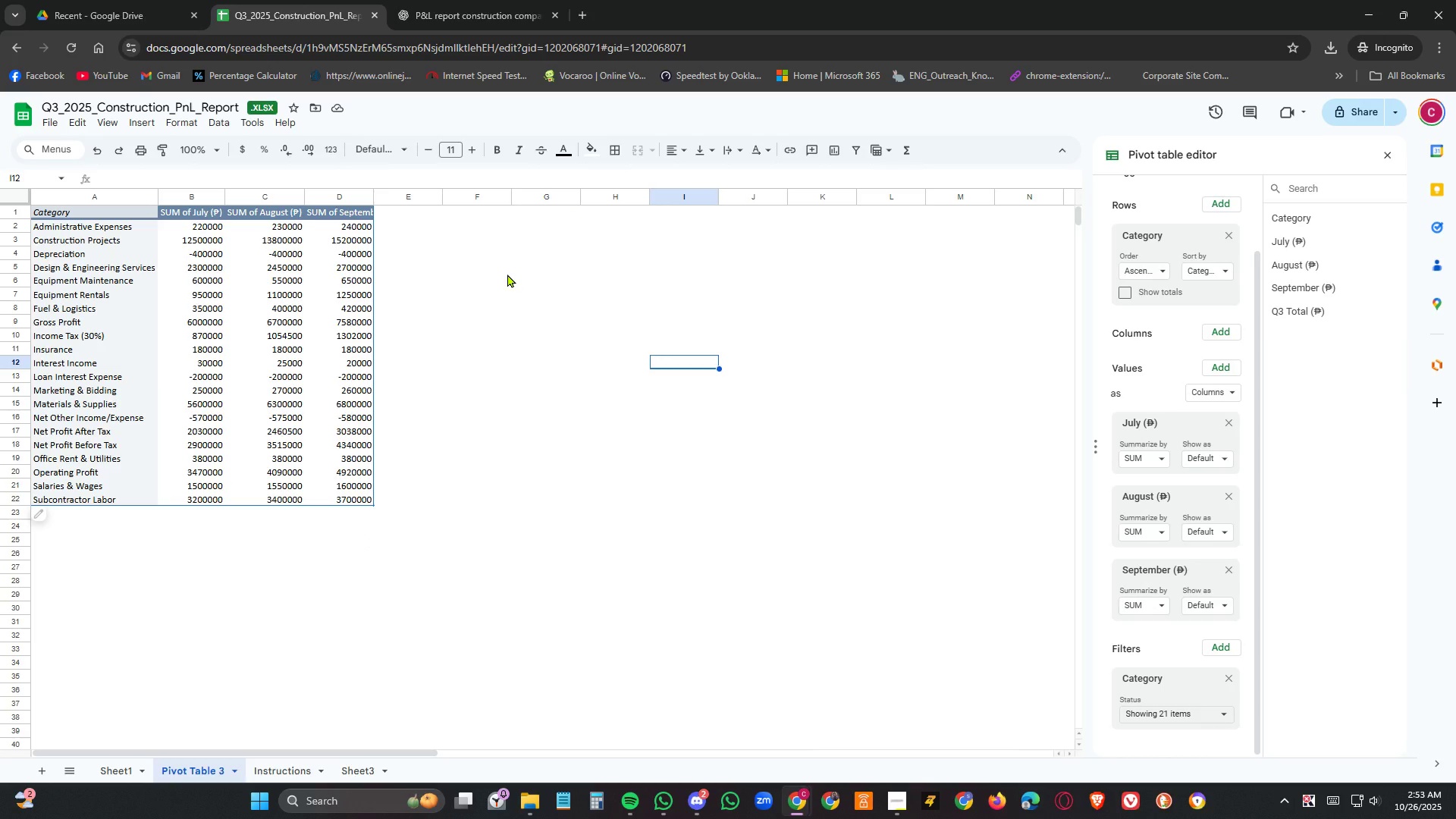 
wait(12.8)
 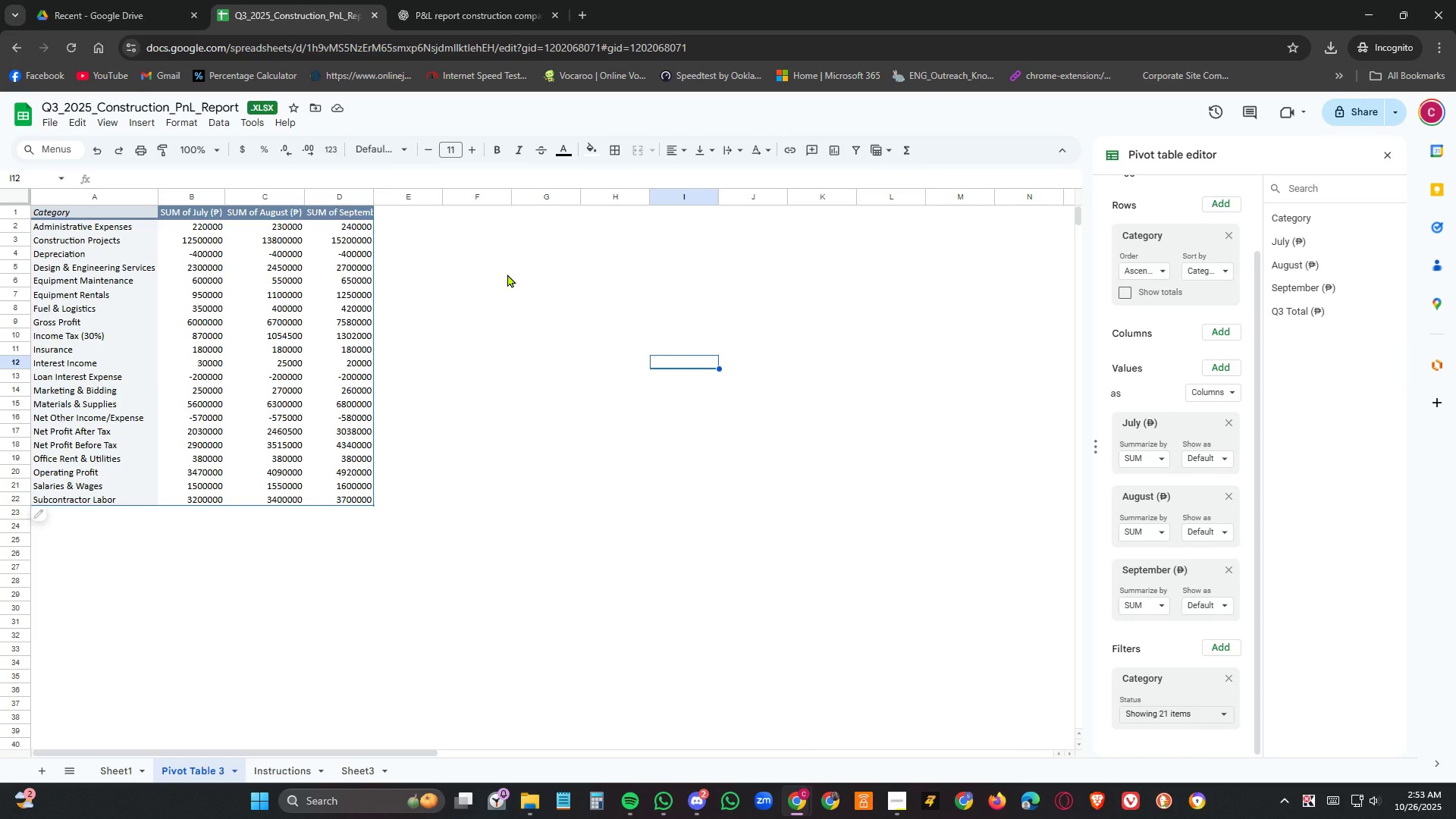 
left_click_drag(start_coordinate=[72, 212], to_coordinate=[358, 500])
 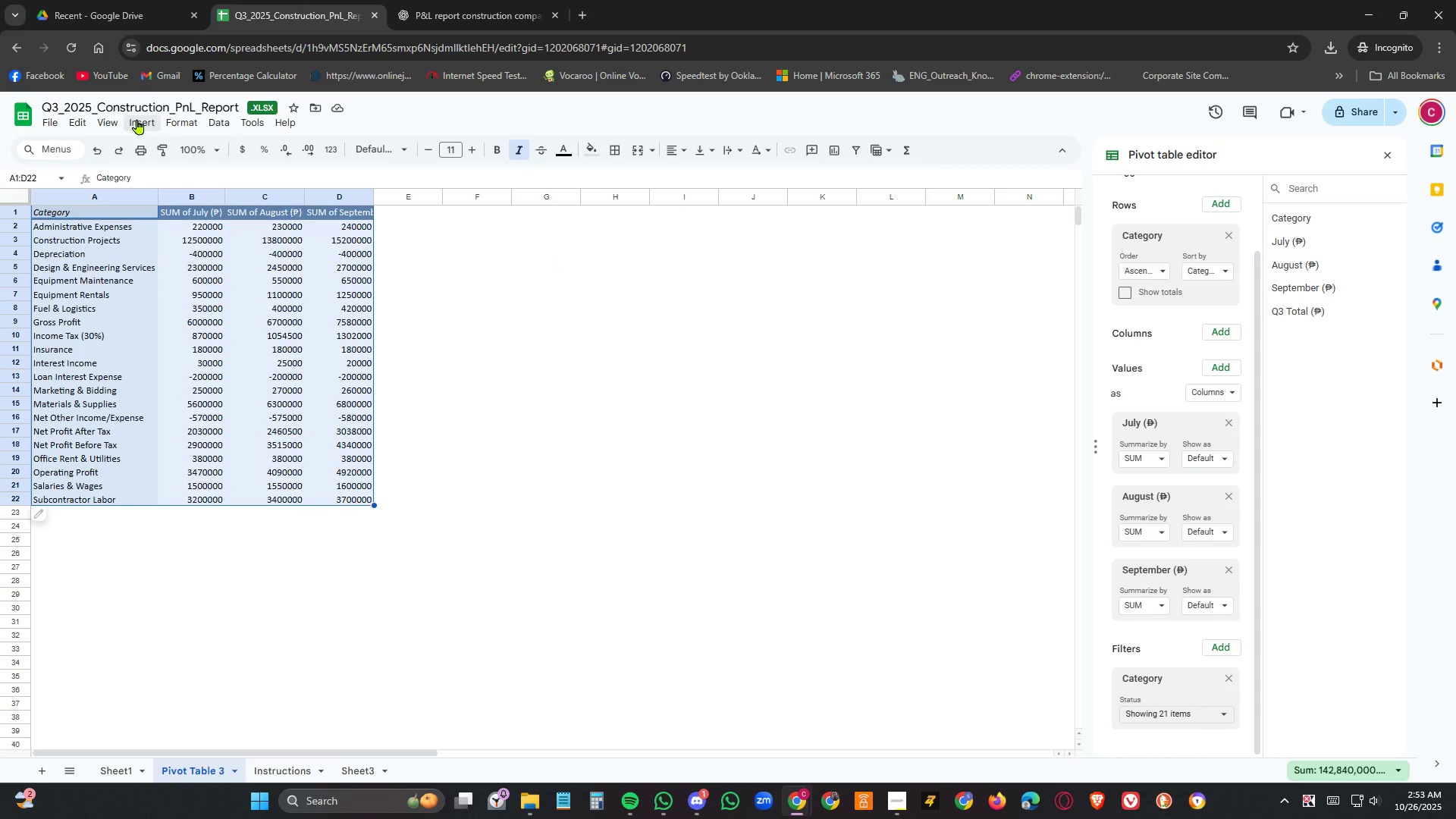 
left_click([137, 119])
 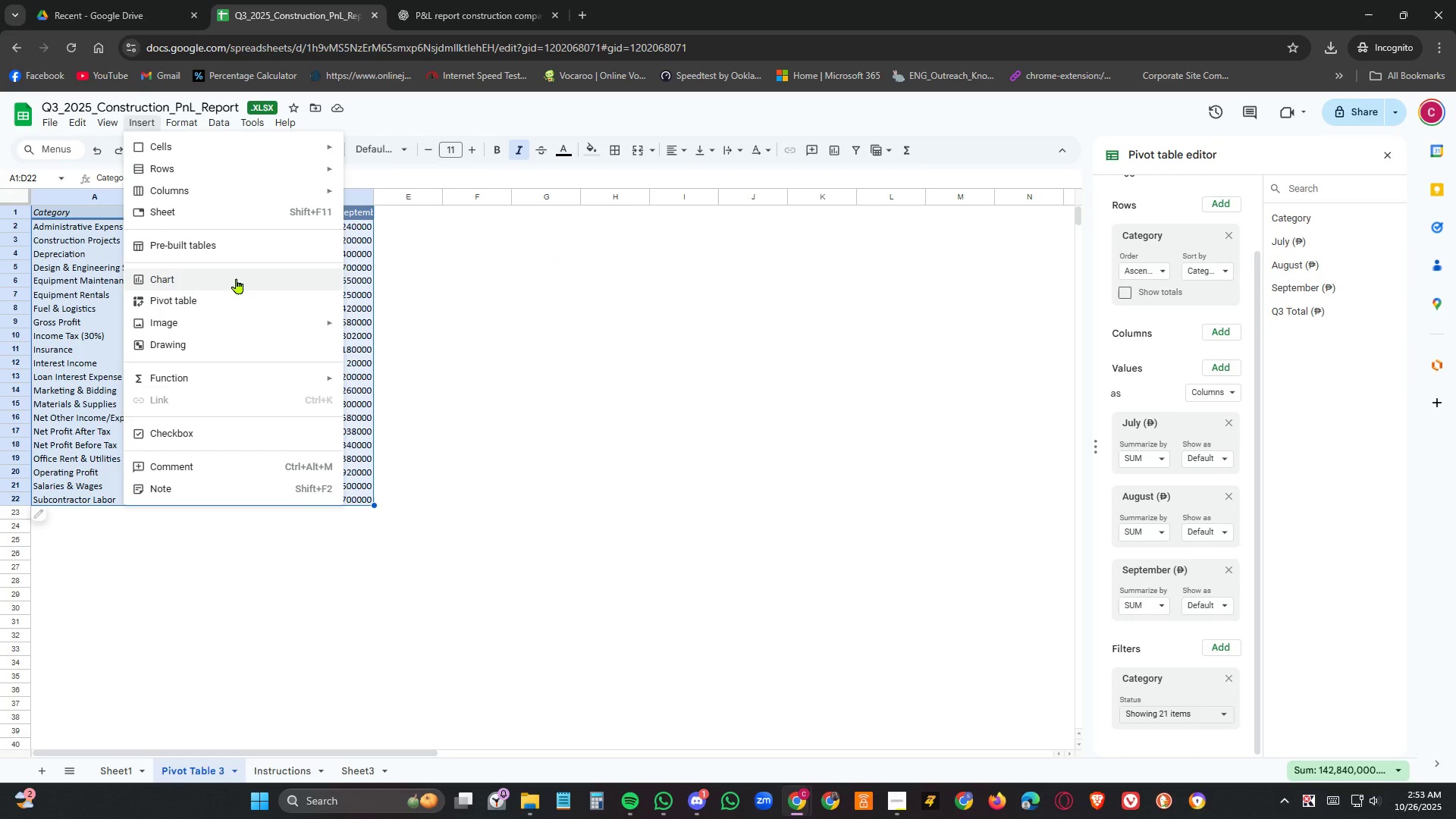 
left_click([237, 278])
 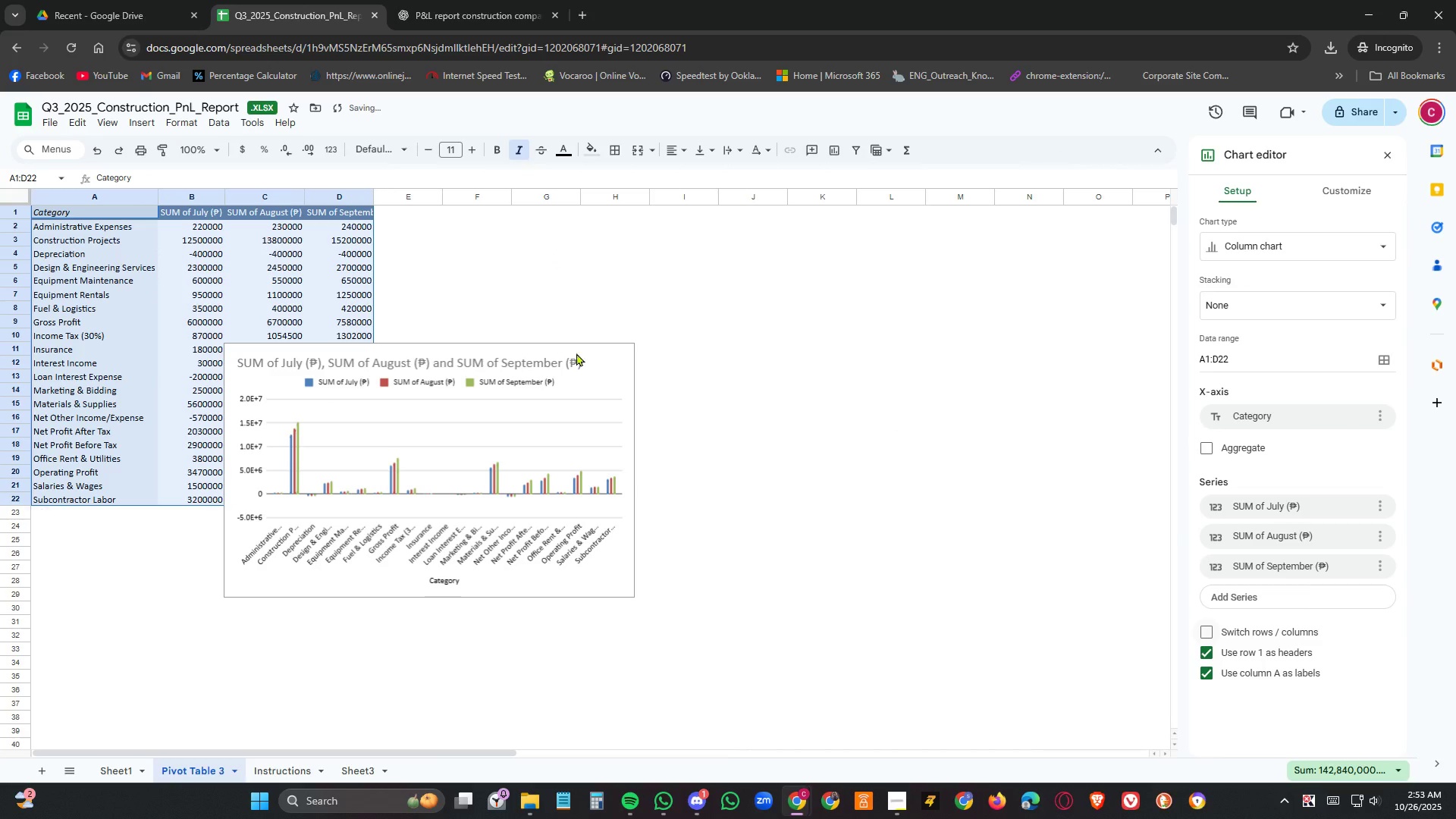 
left_click_drag(start_coordinate=[602, 357], to_coordinate=[962, 333])
 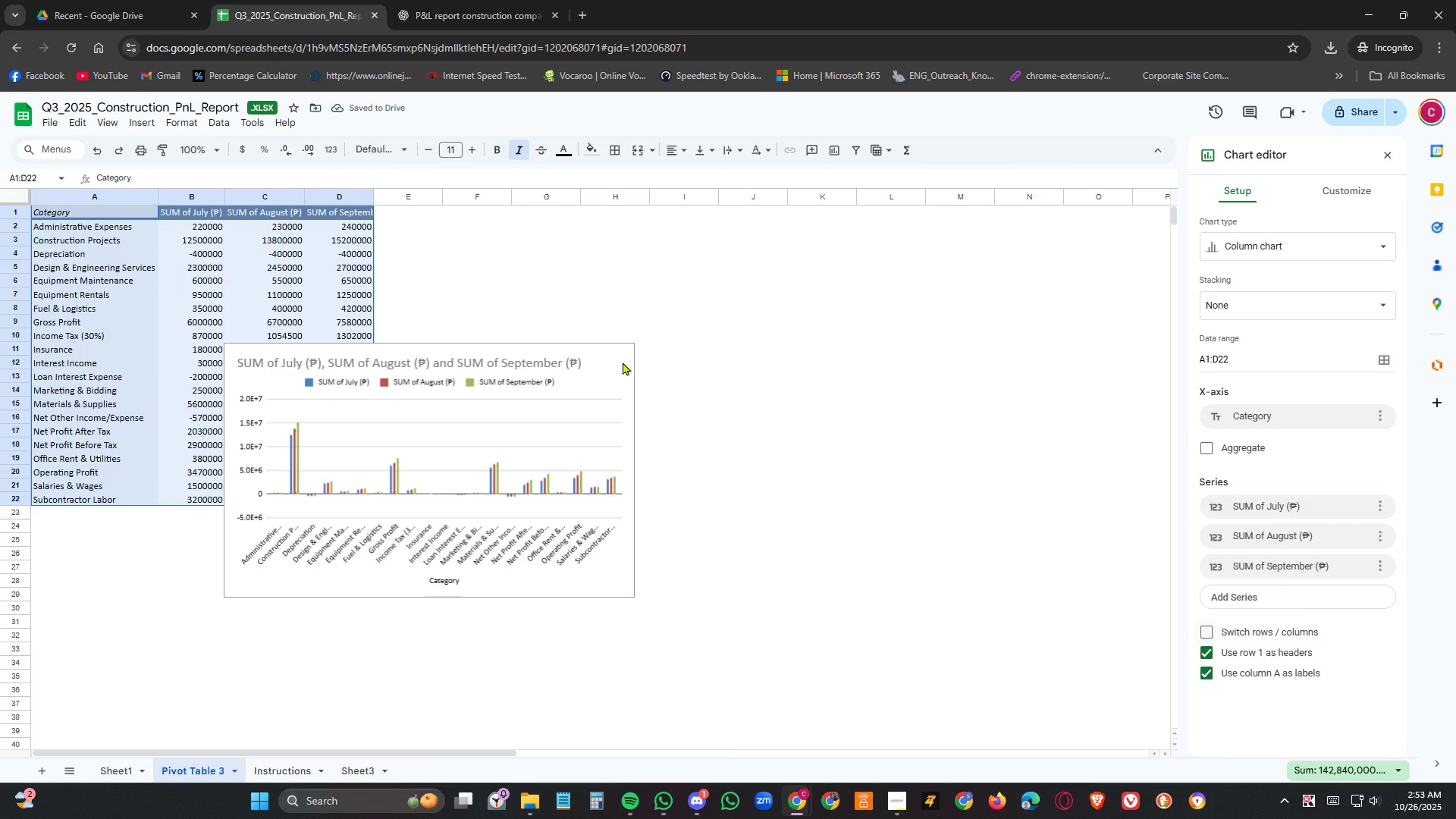 
left_click([623, 362])
 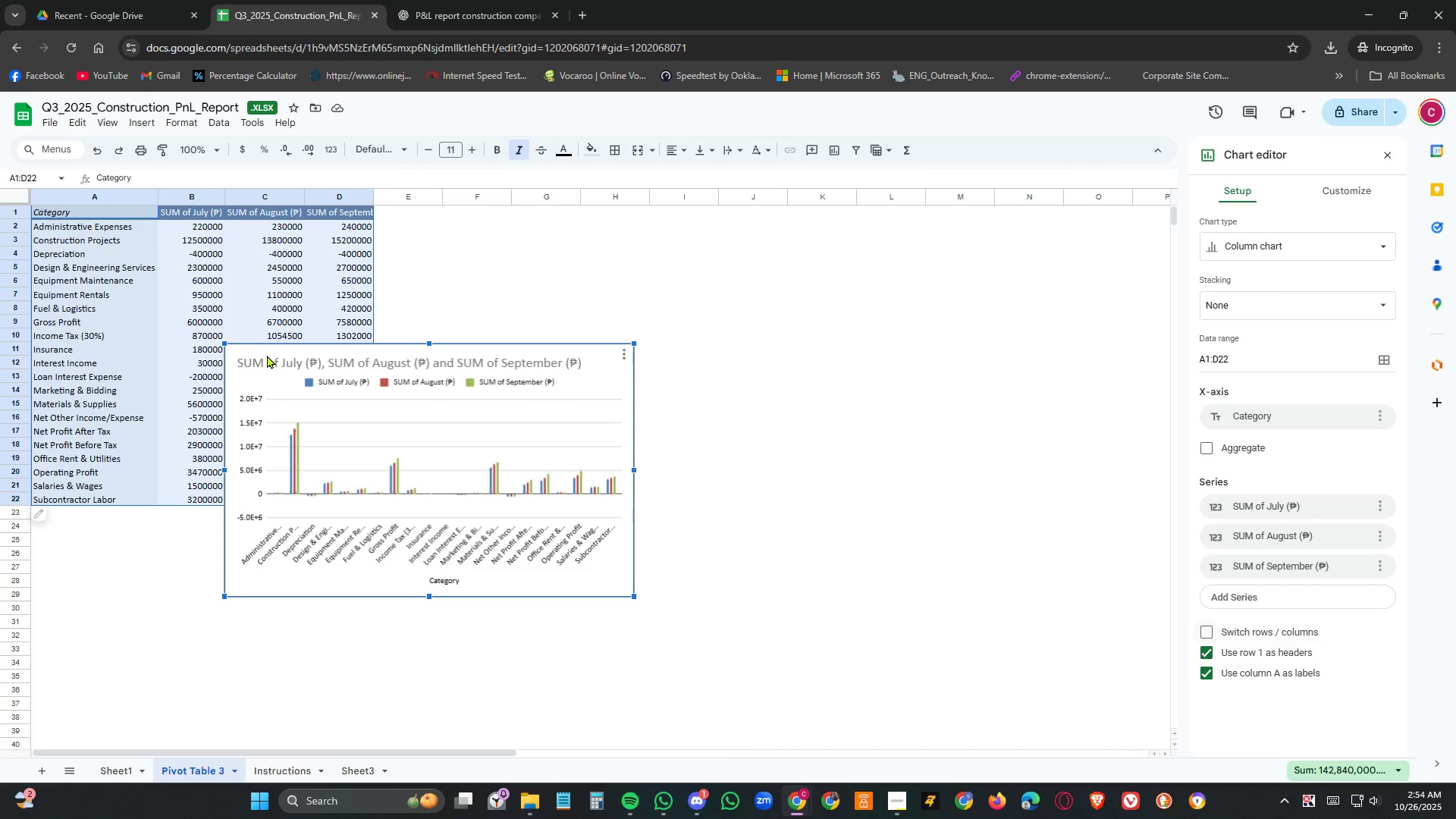 
left_click_drag(start_coordinate=[272, 347], to_coordinate=[480, 232])
 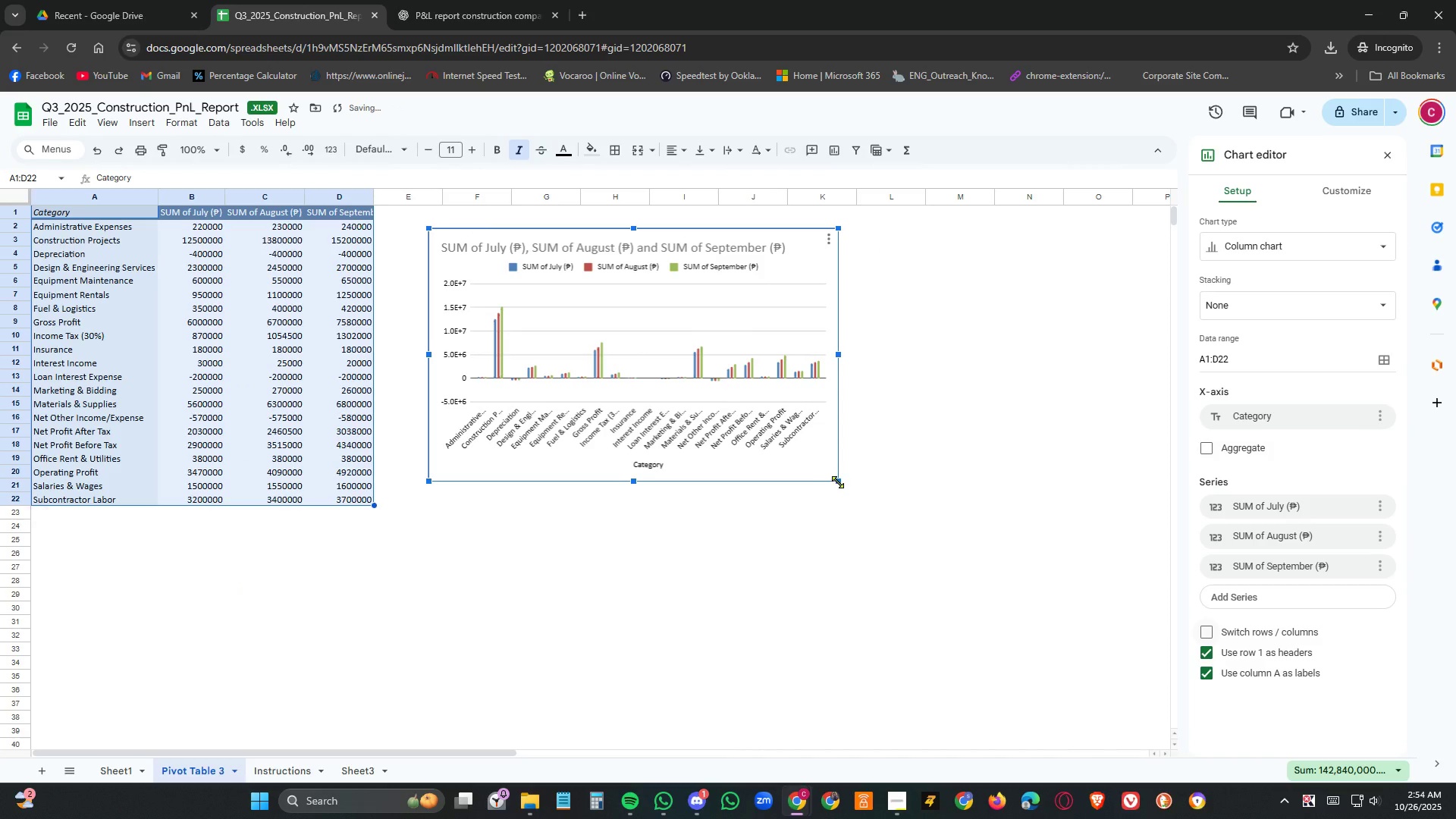 
left_click_drag(start_coordinate=[839, 482], to_coordinate=[910, 592])
 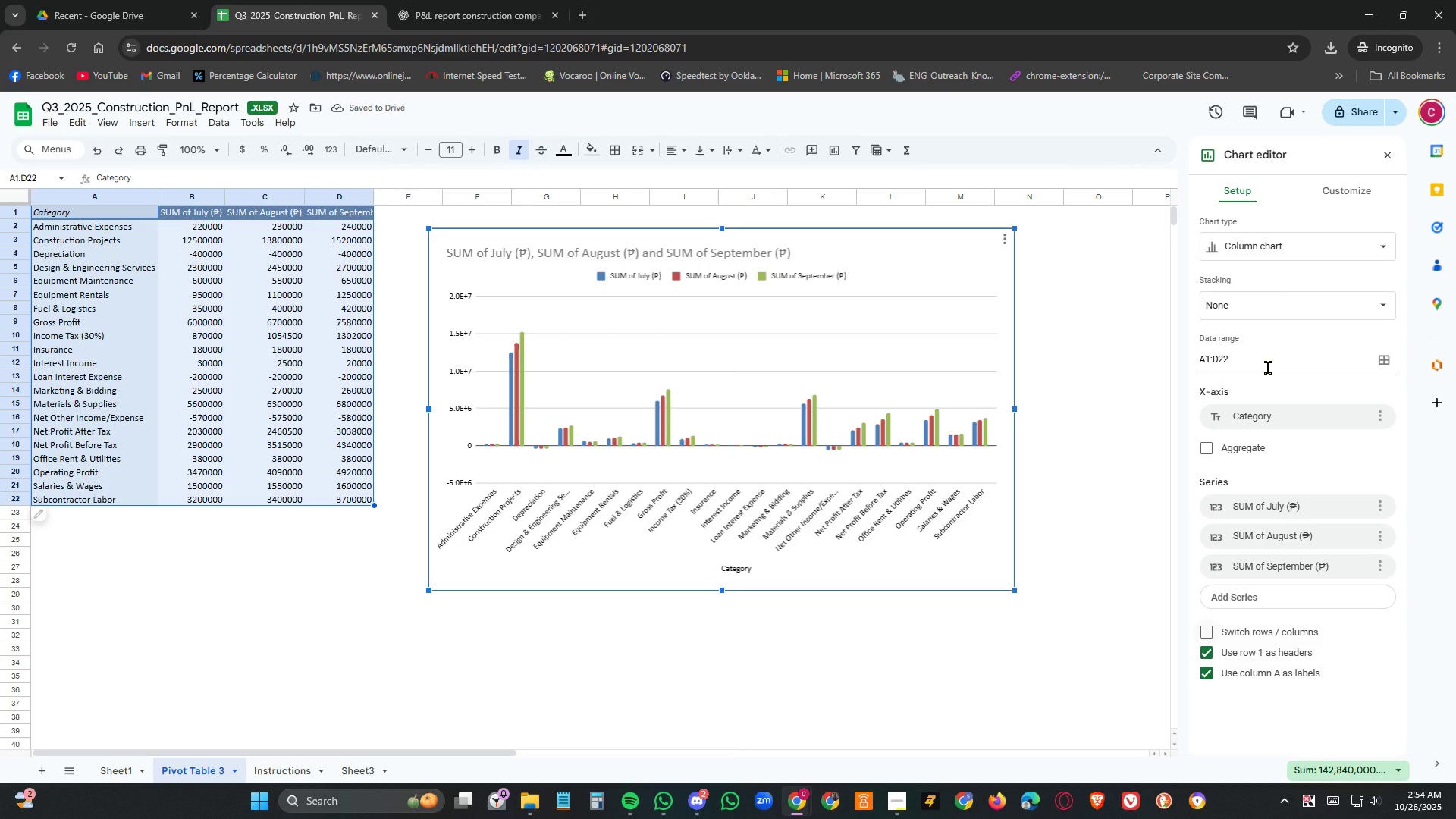 
wait(6.37)
 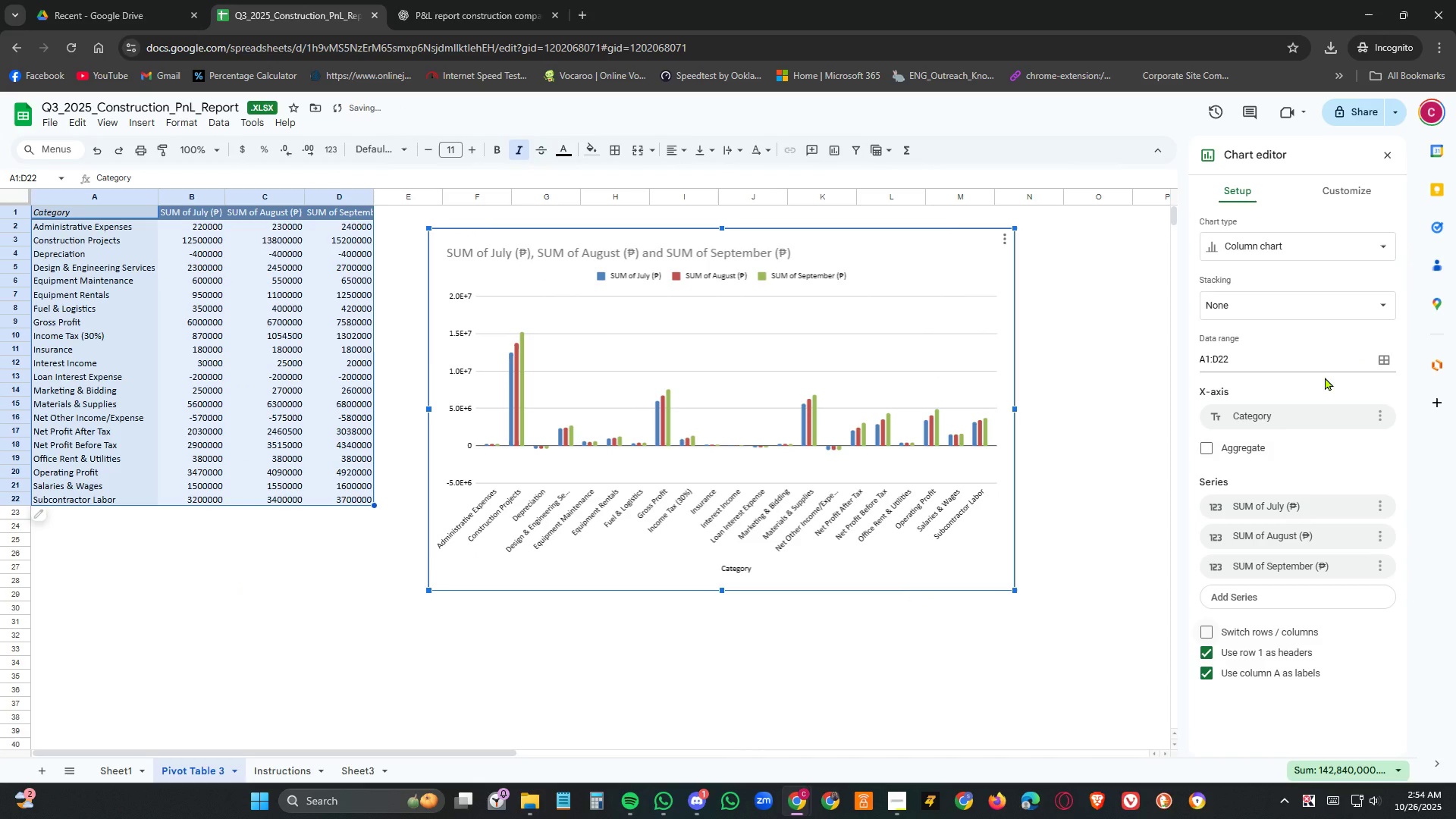 
left_click([287, 757])
 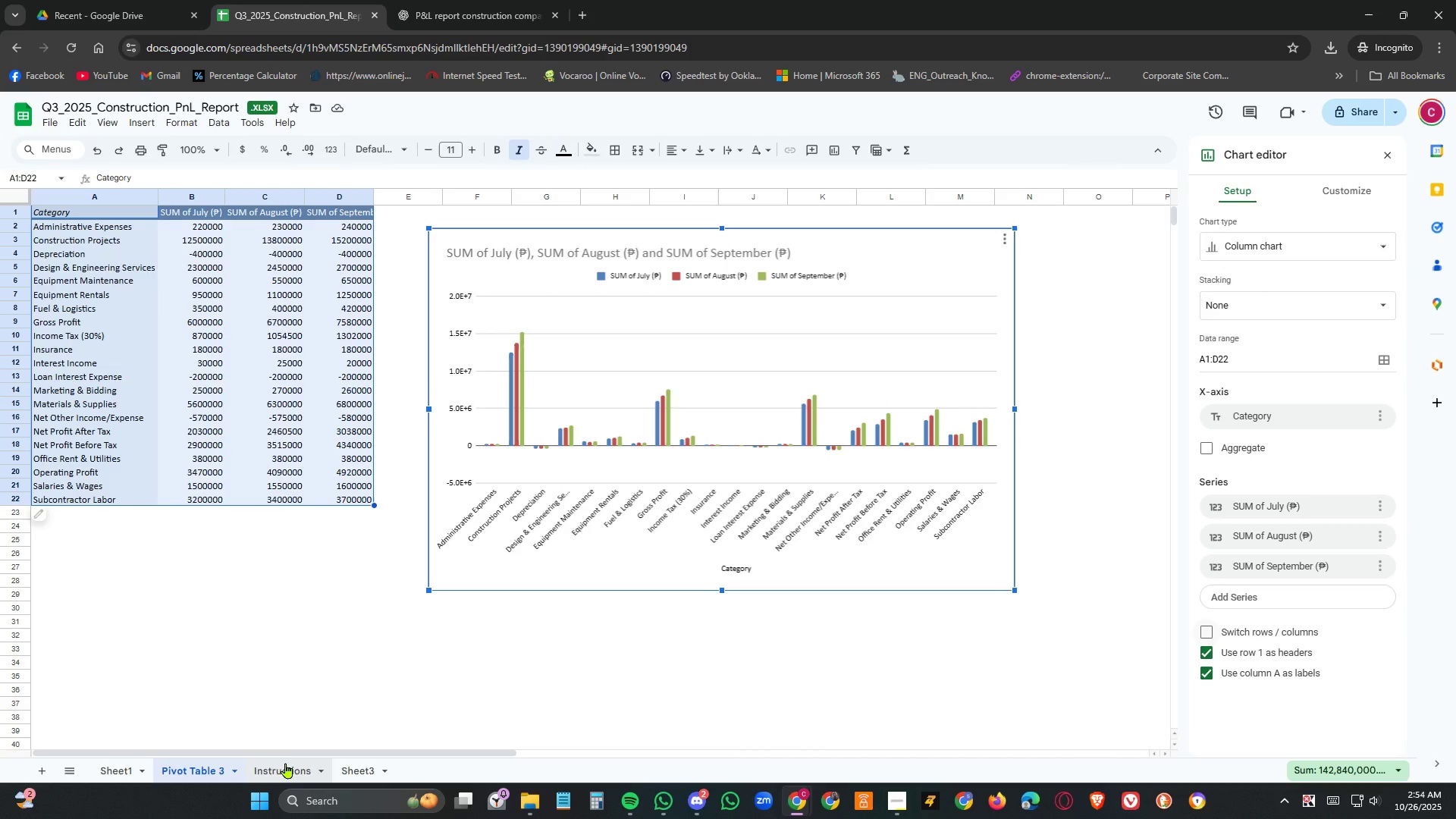 
left_click([286, 763])
 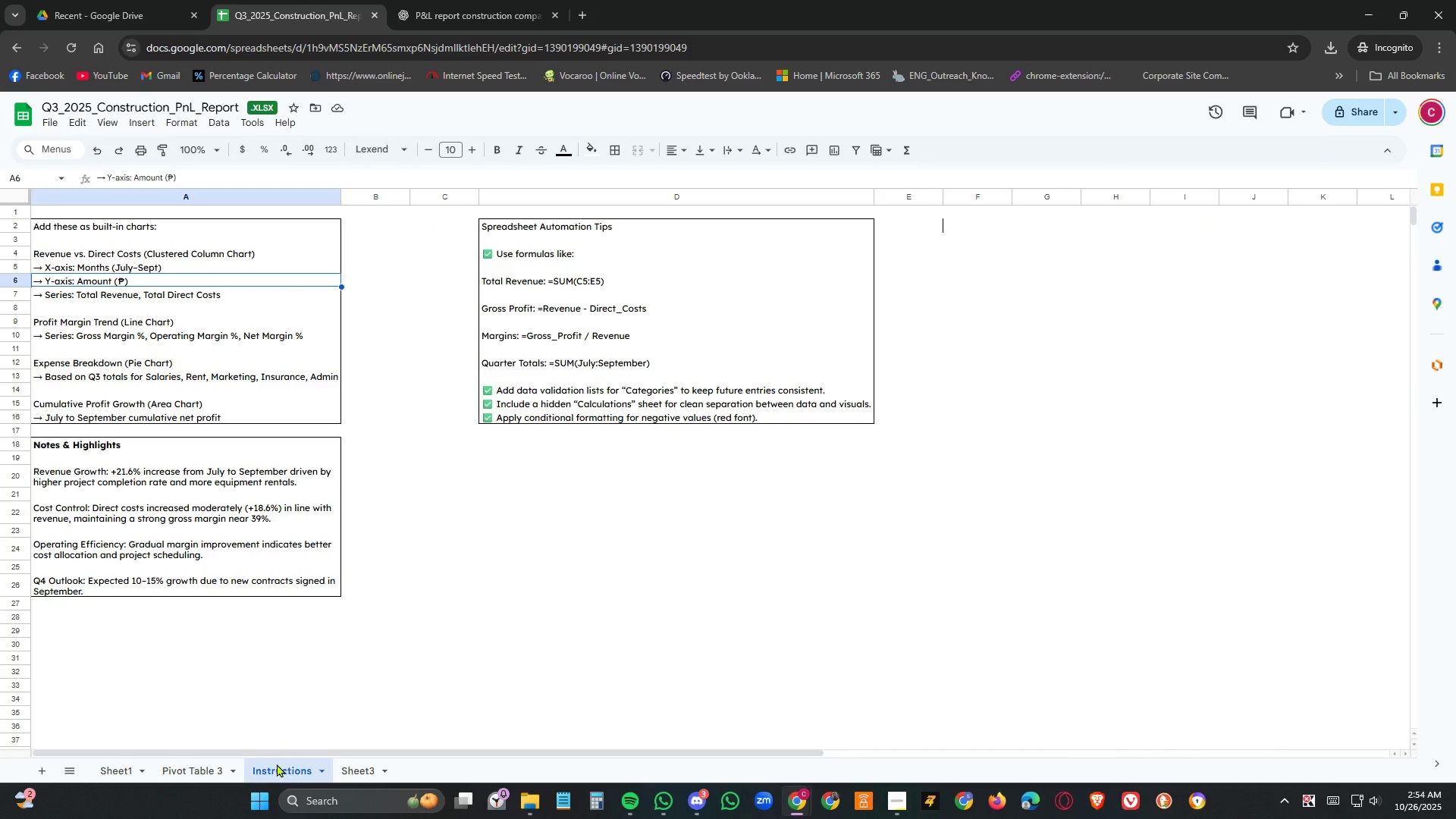 
left_click([212, 763])
 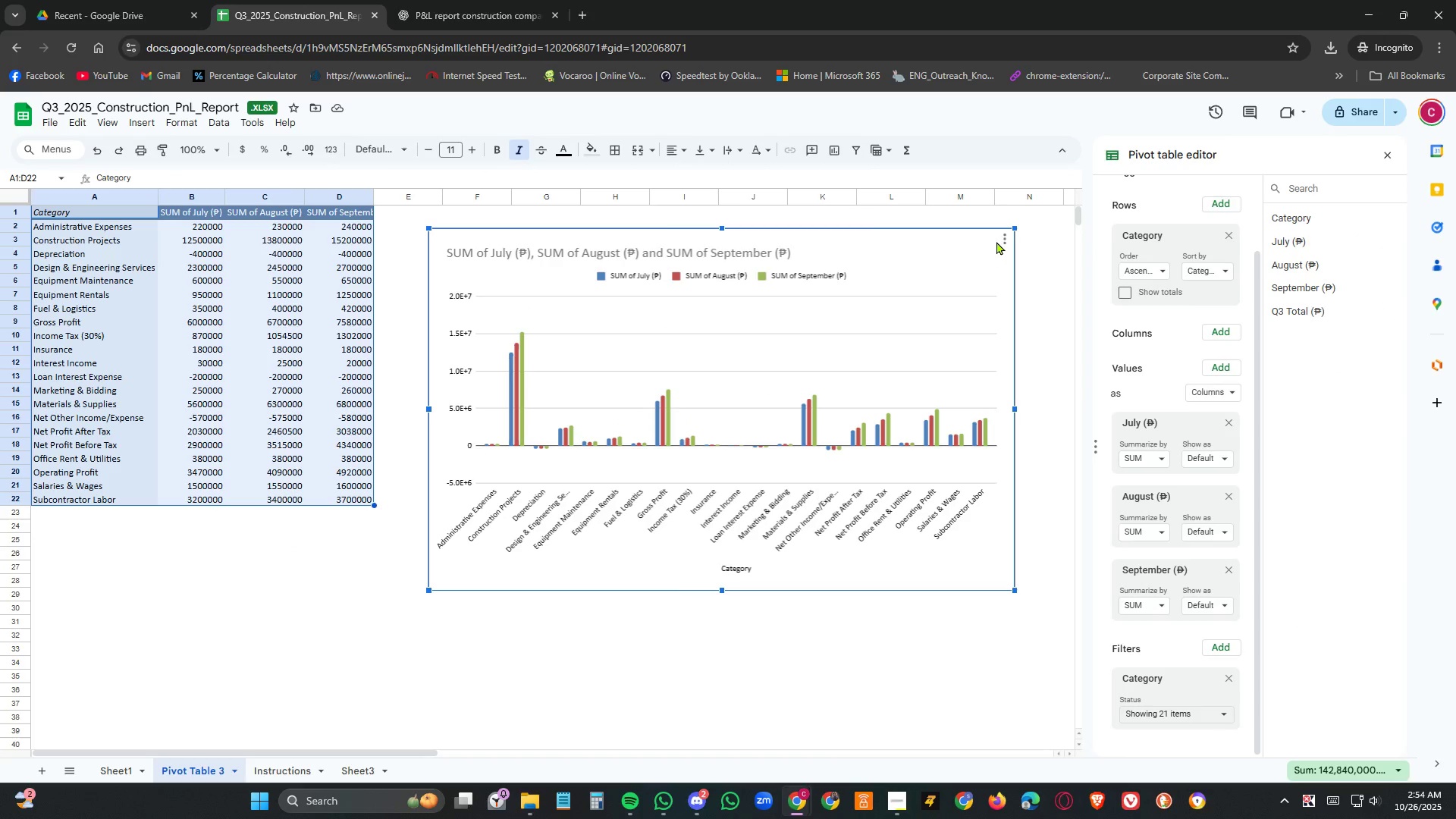 
left_click([1011, 234])
 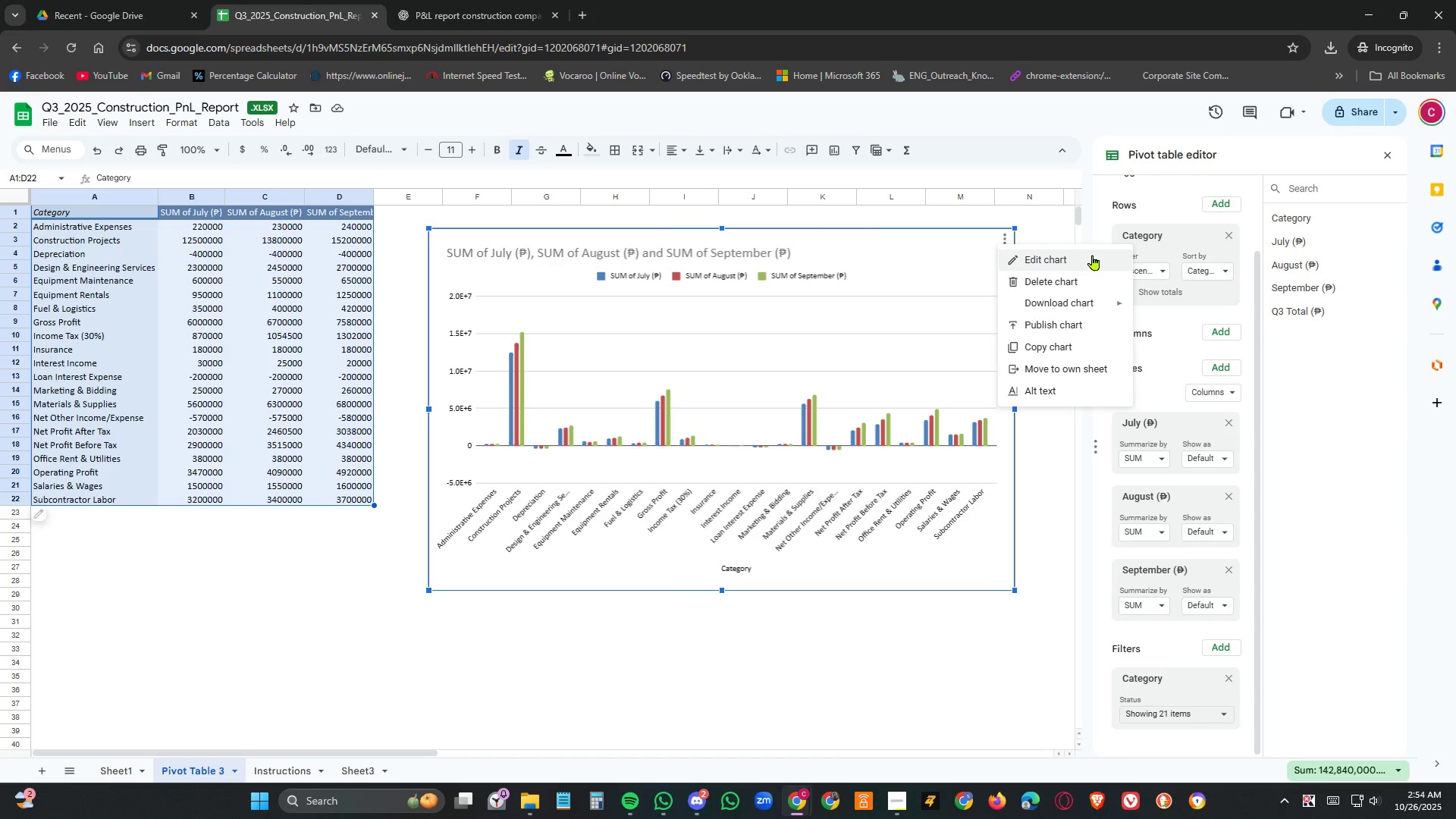 
left_click([1093, 255])
 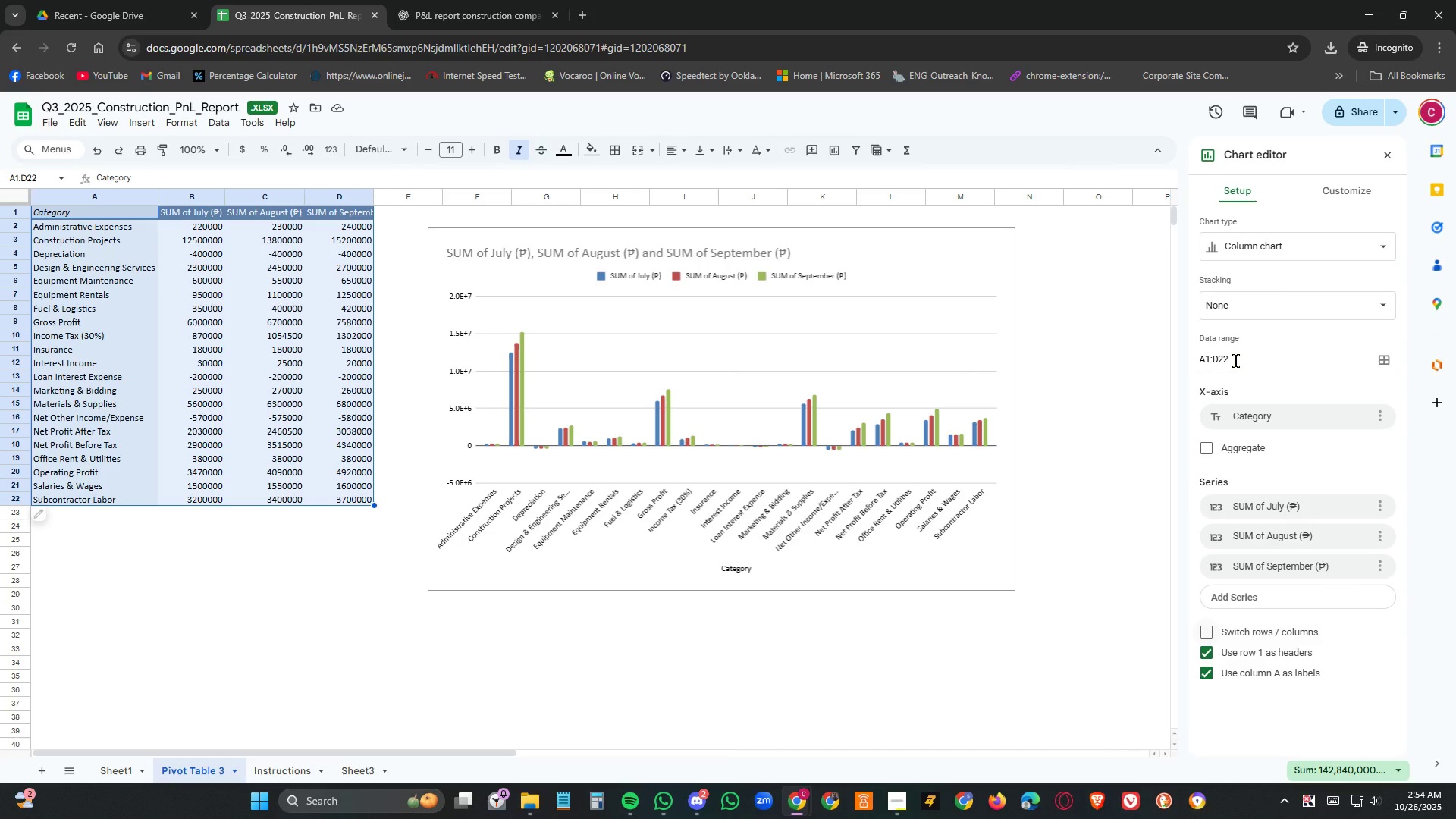 
left_click([1236, 361])
 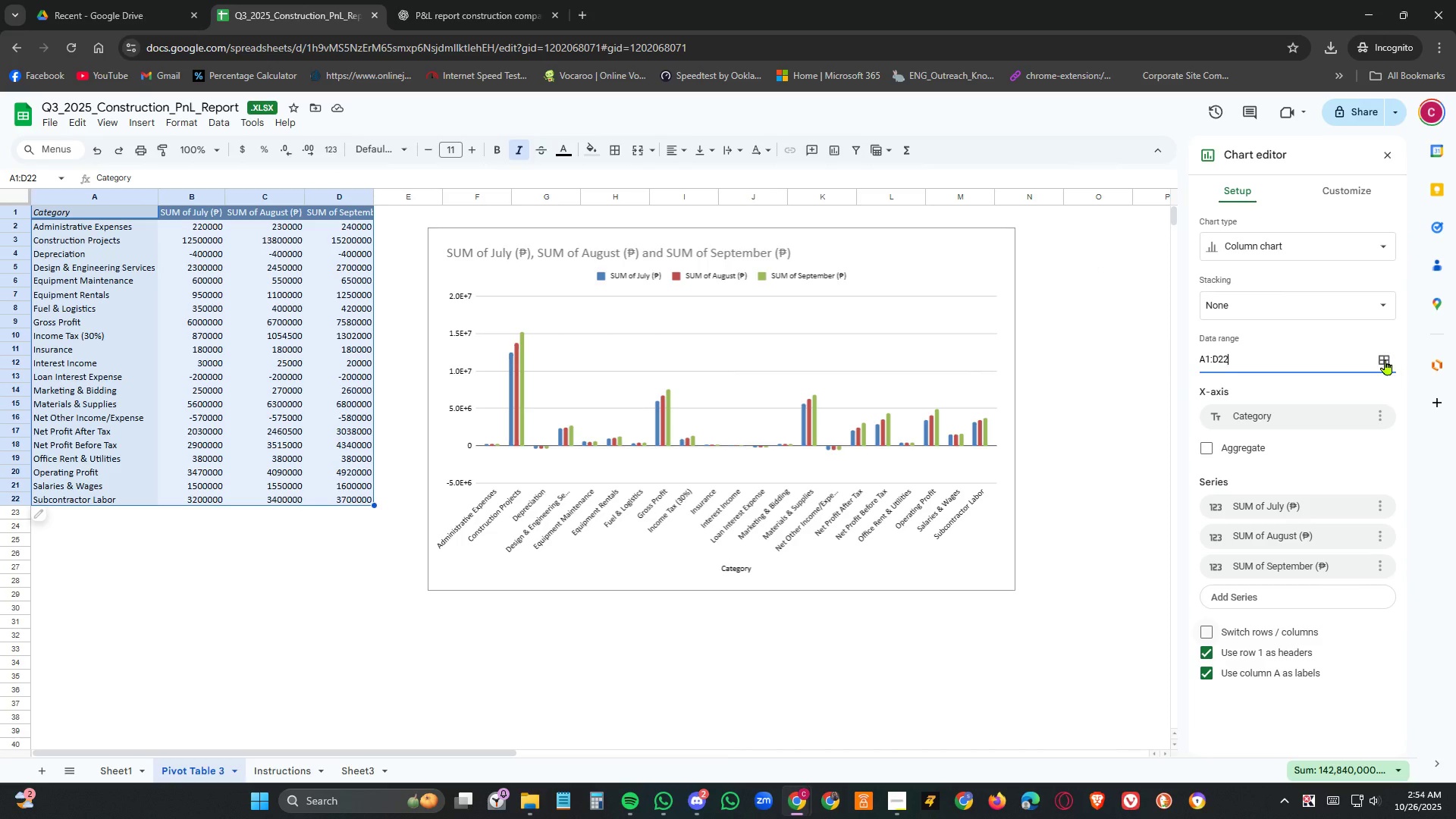 
left_click([1382, 358])
 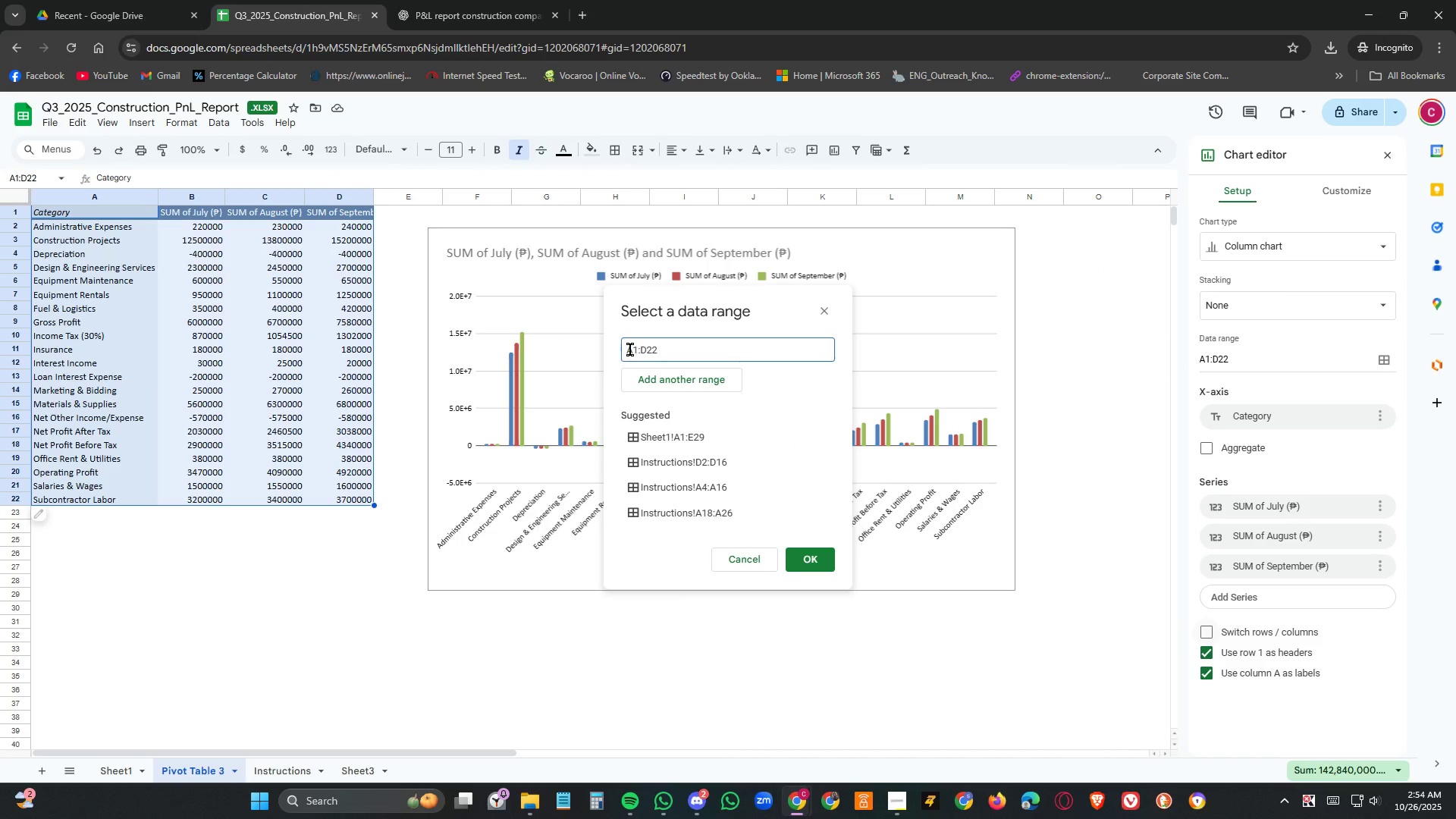 
wait(6.91)
 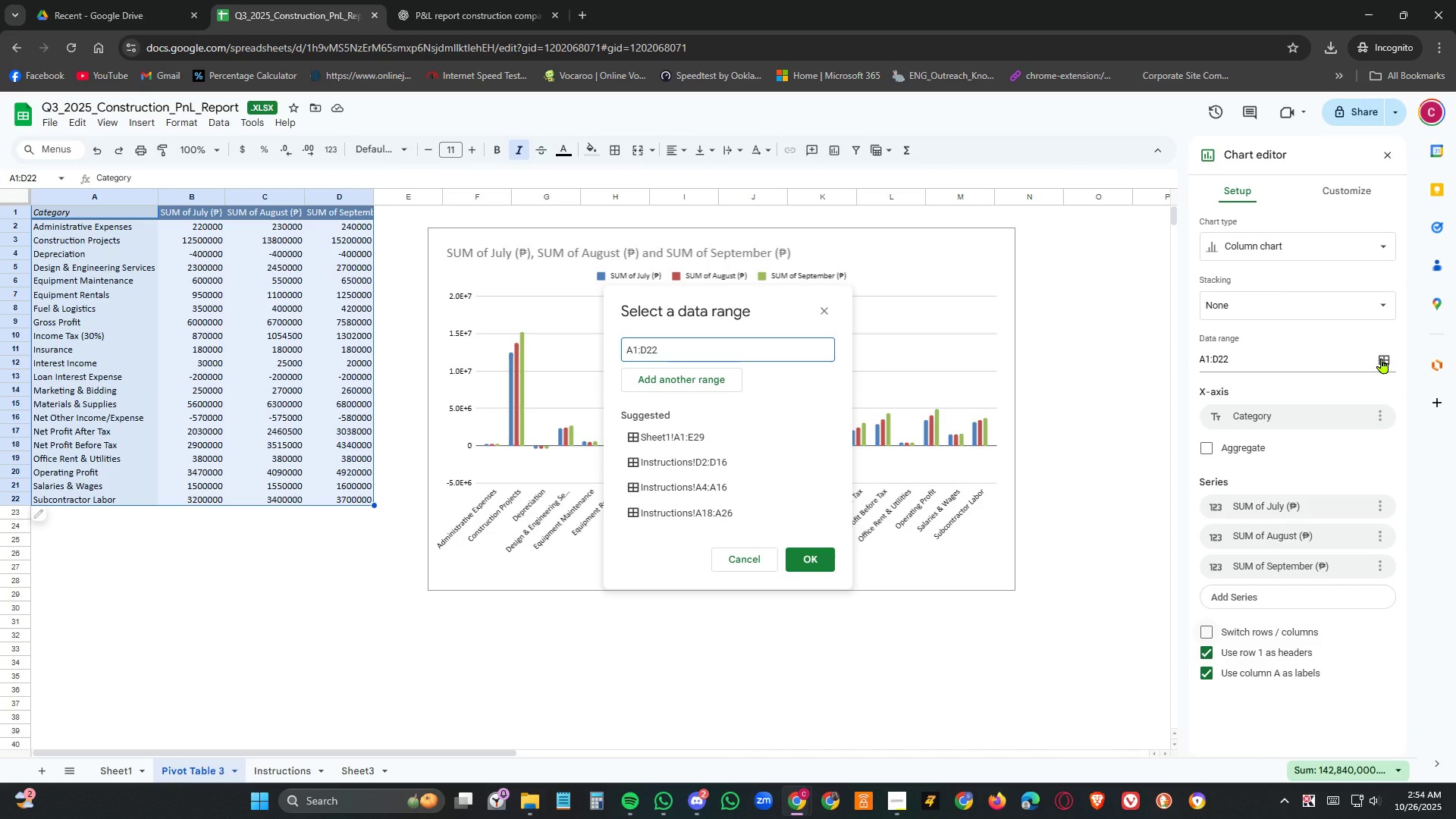 
key(Backspace)
 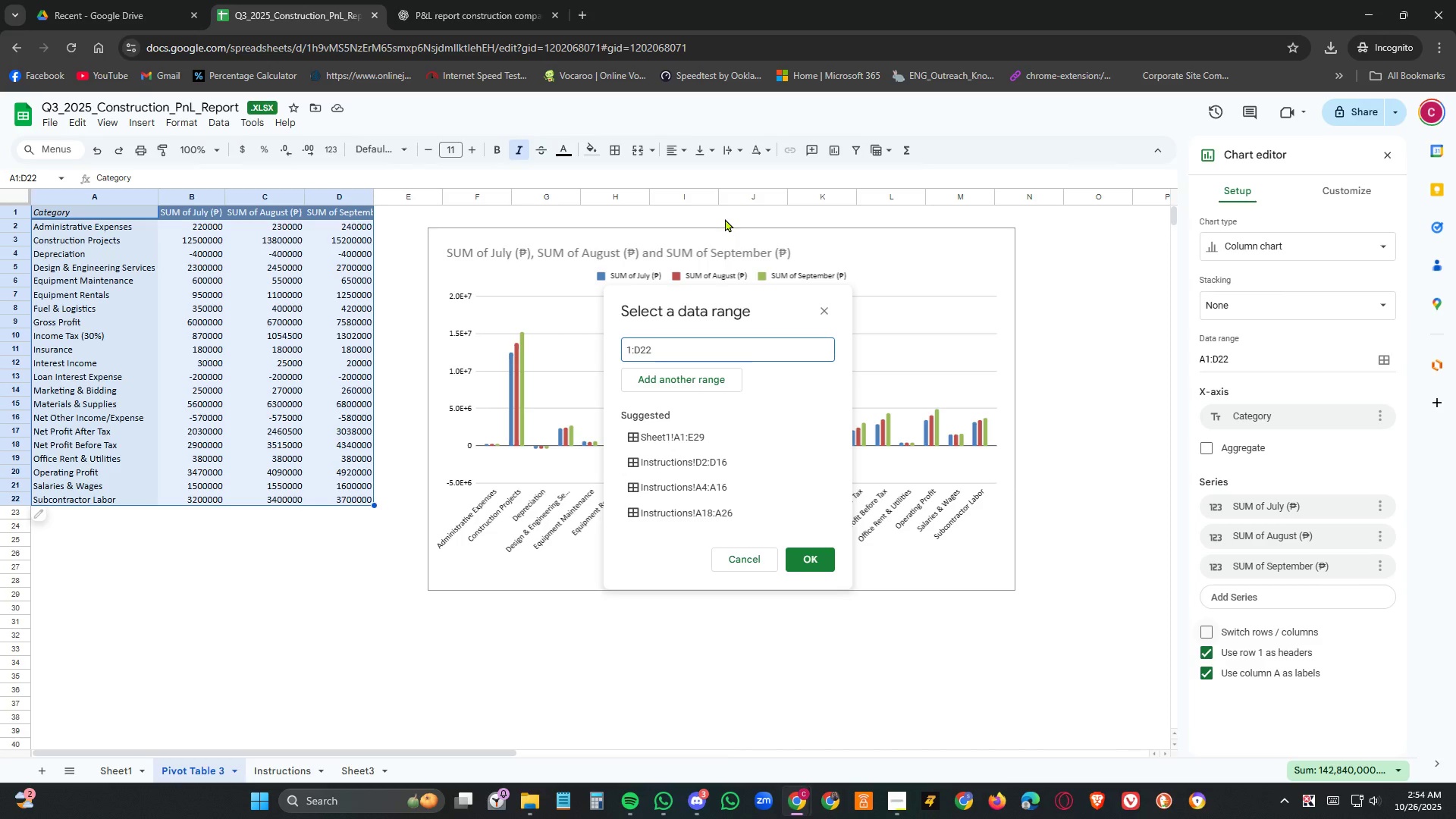 
key(B)
 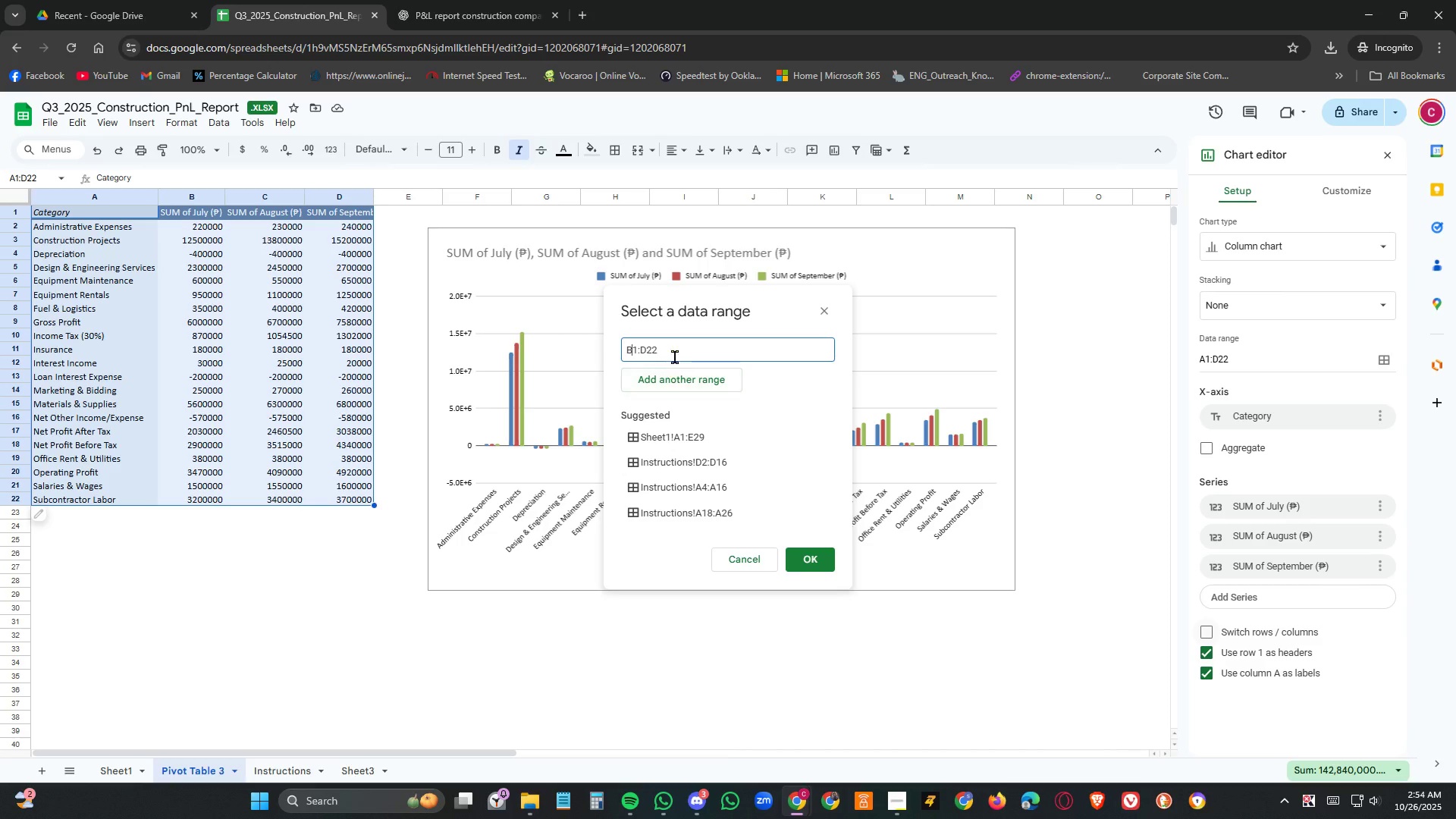 
left_click([682, 347])
 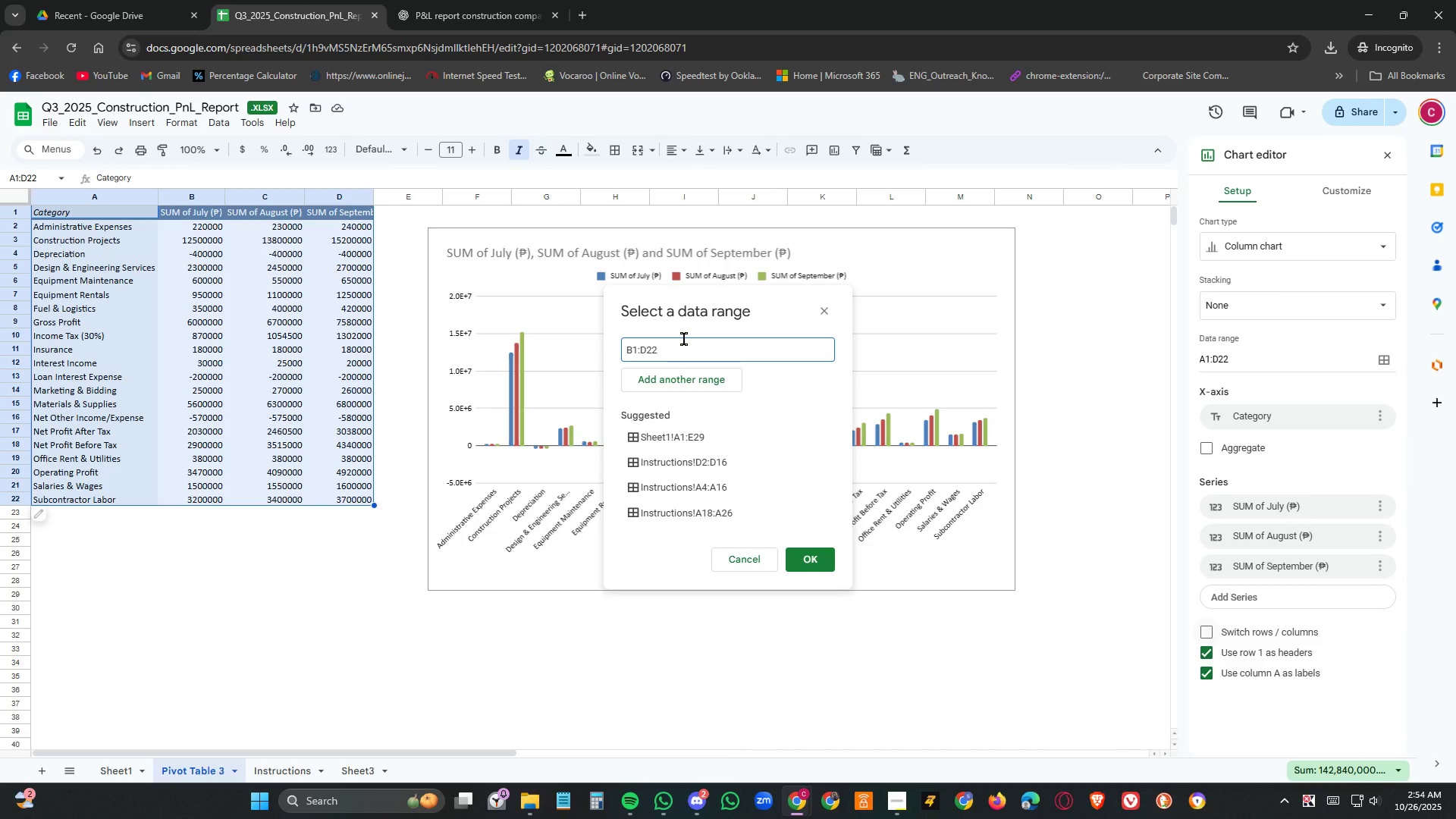 
key(Backspace)
 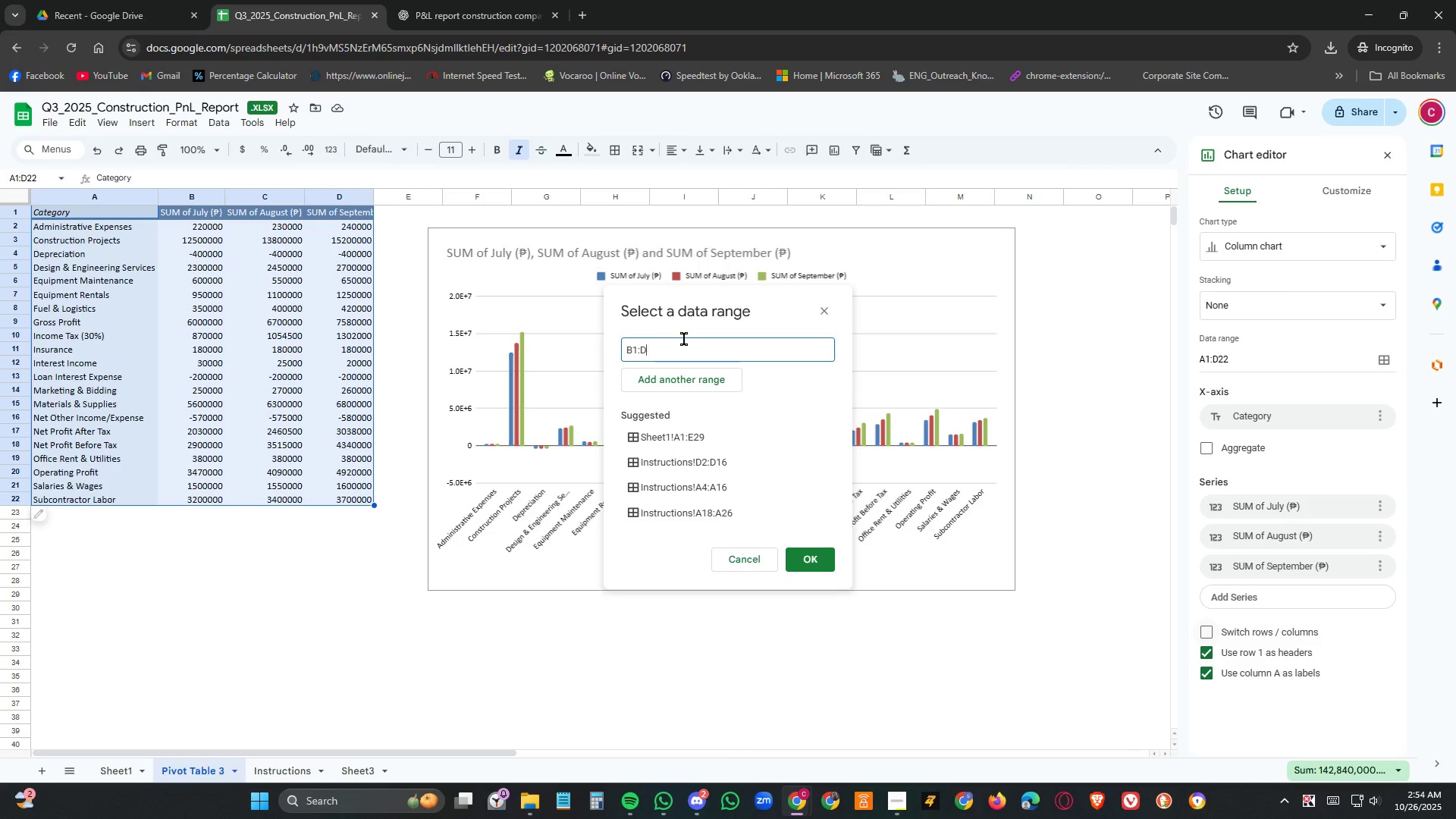 
key(Backspace)
 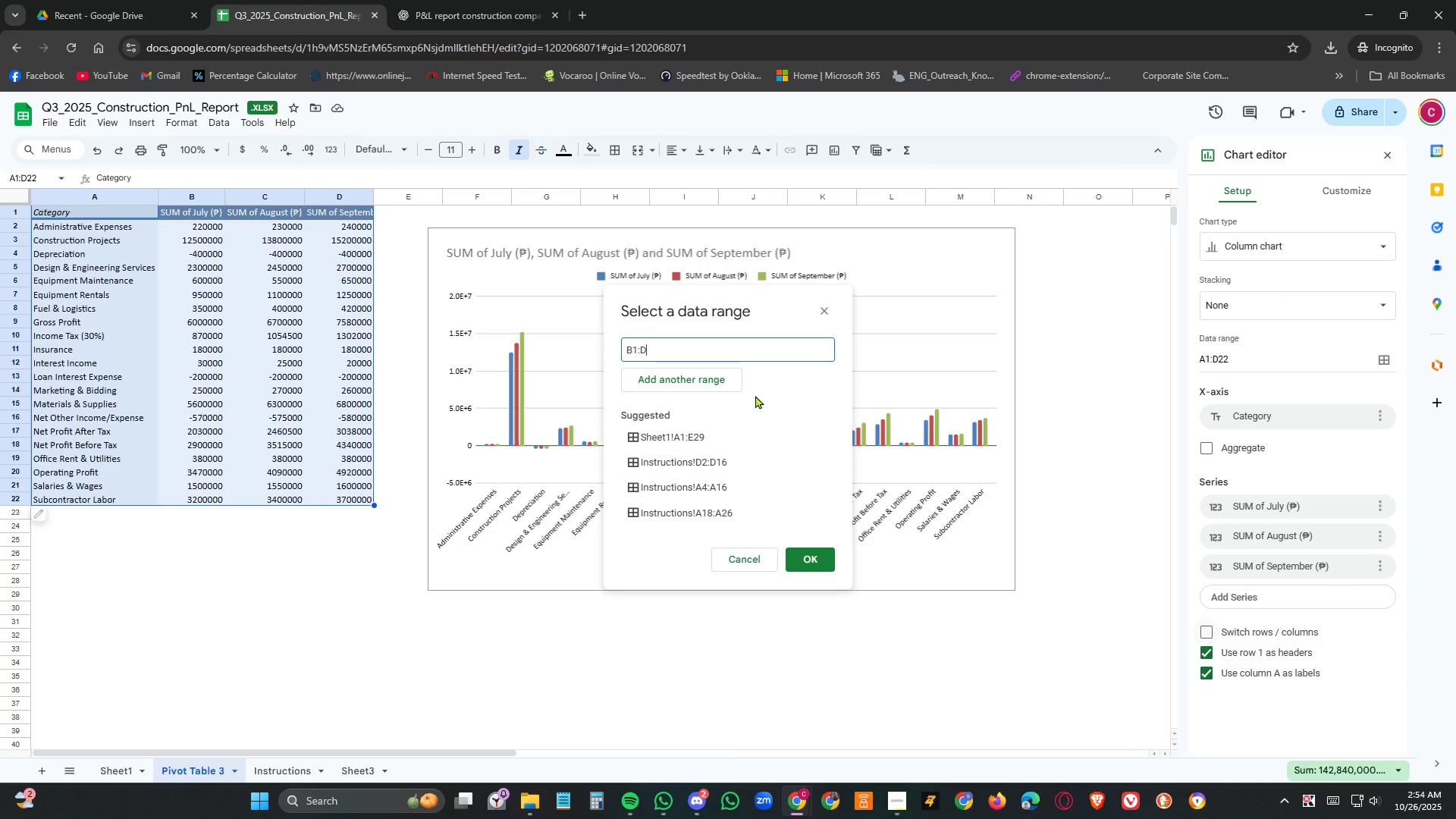 
key(Numpad1)
 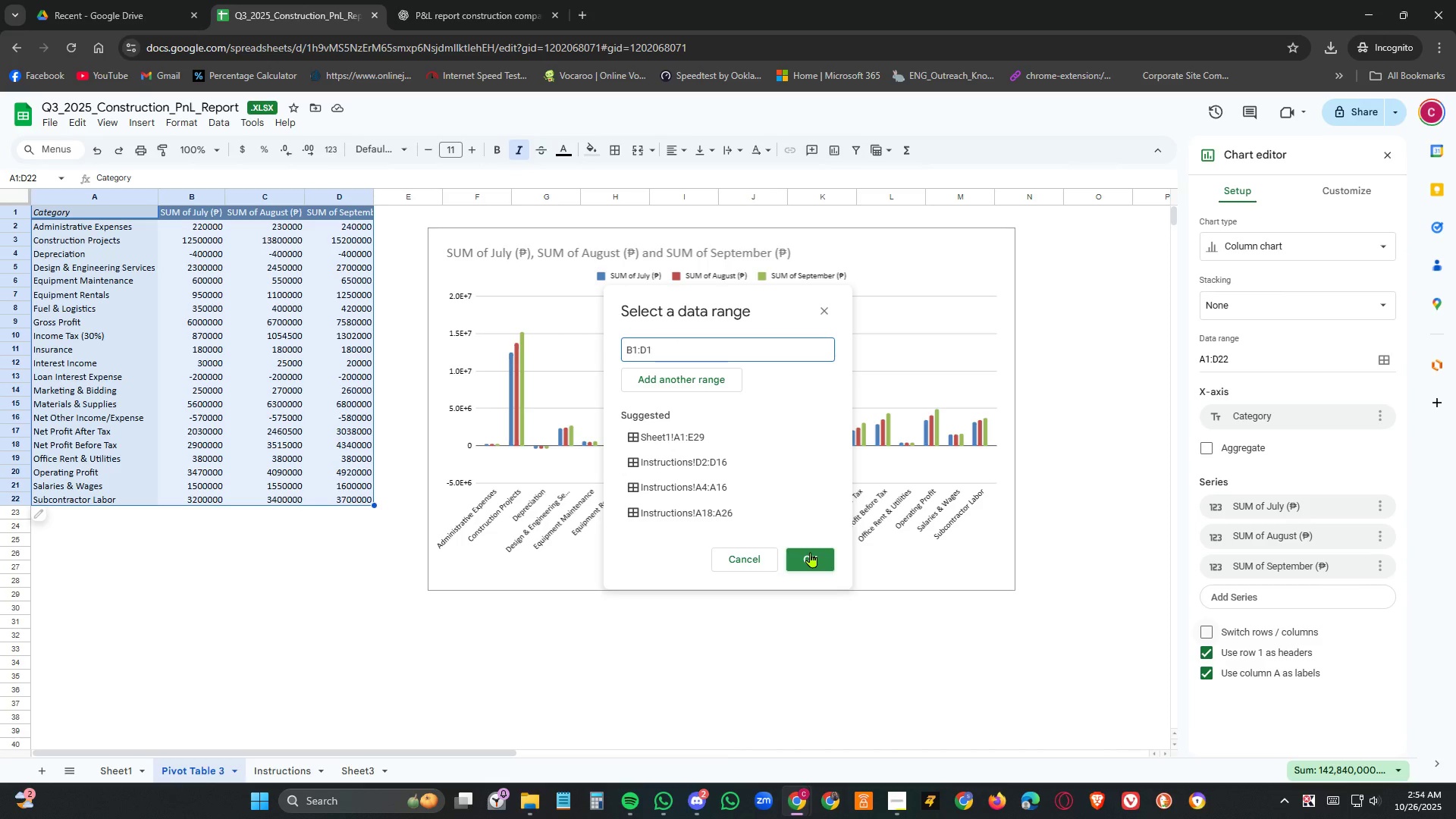 
left_click([811, 553])
 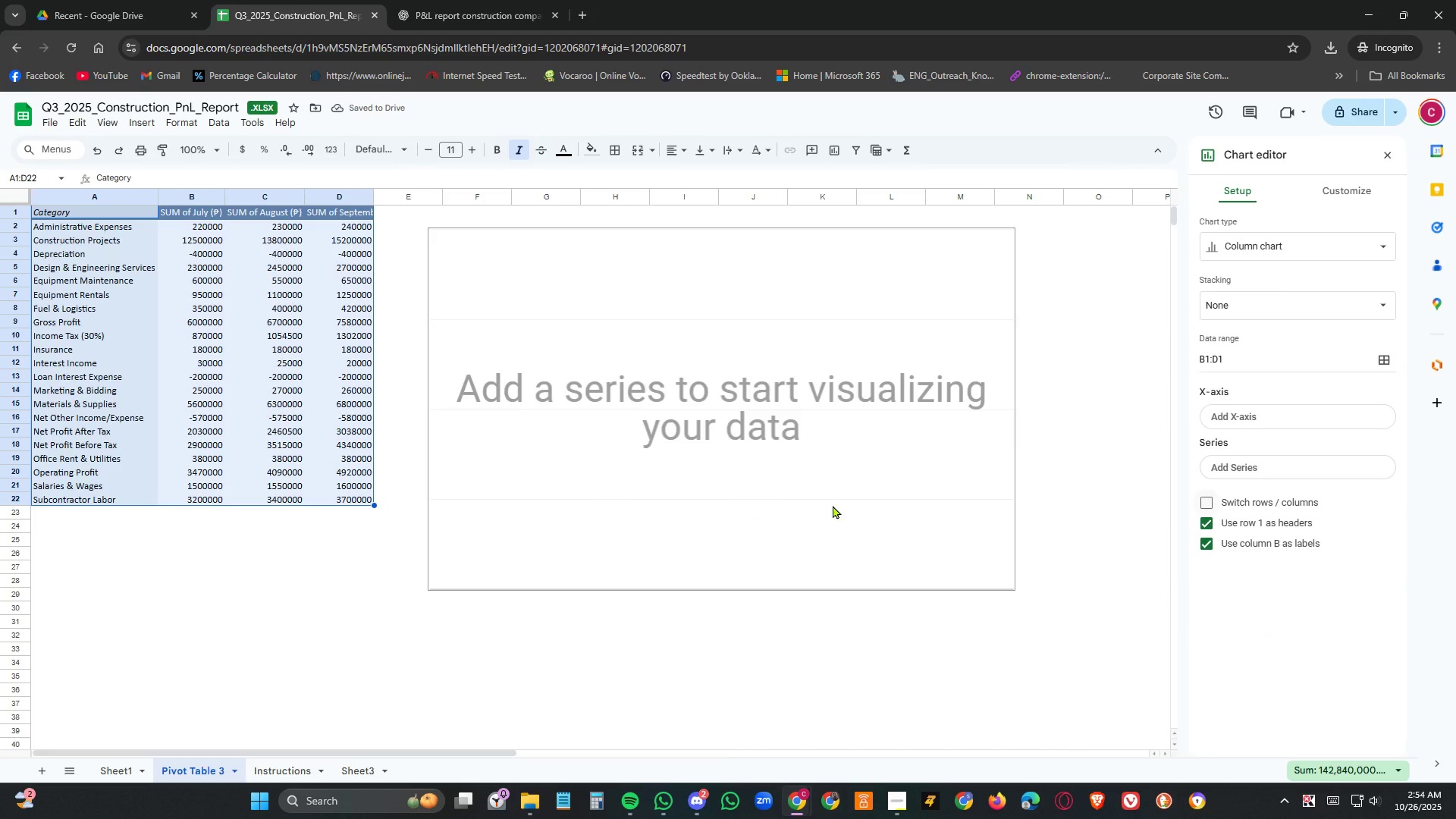 
wait(6.75)
 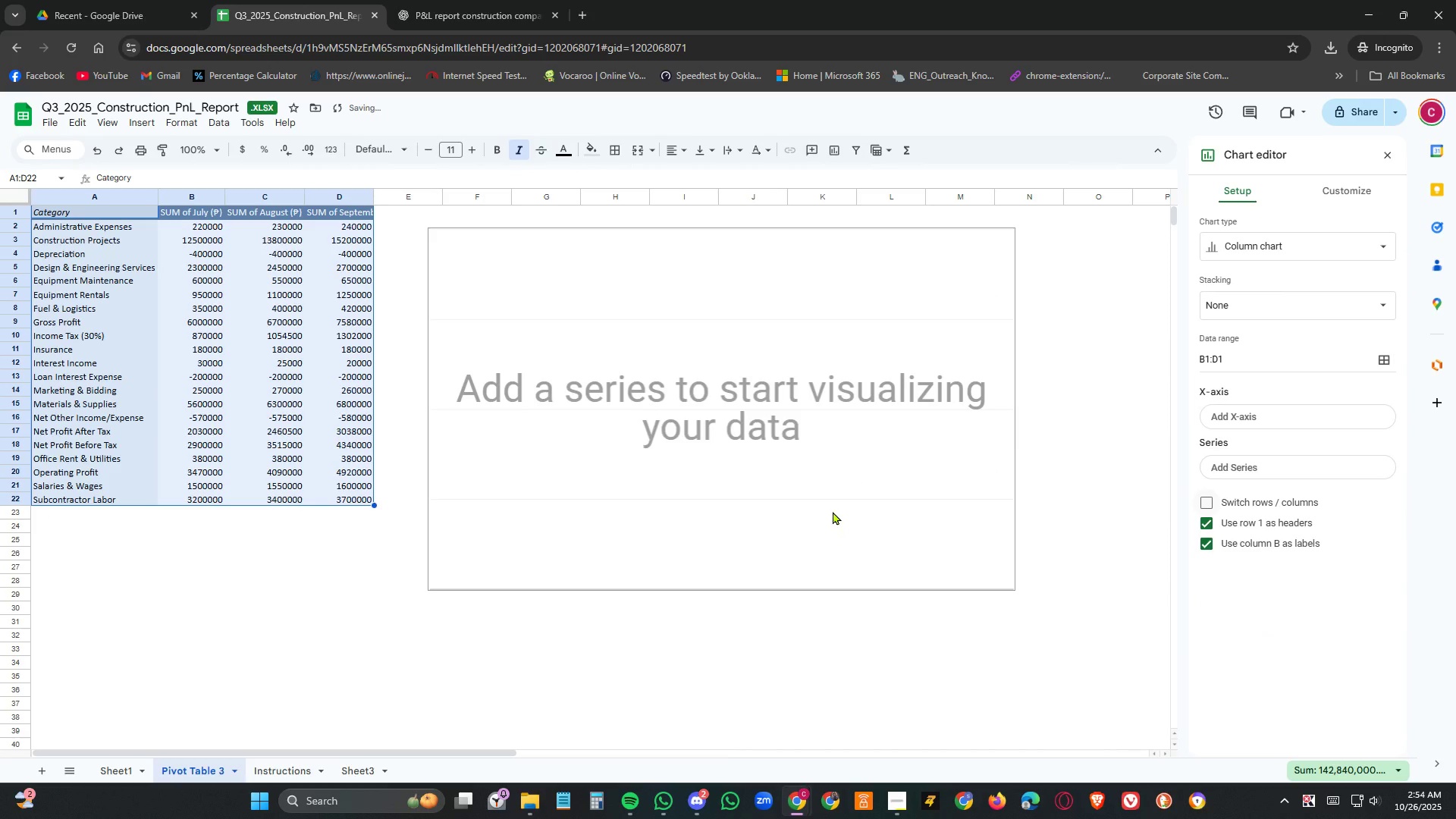 
left_click([1257, 359])
 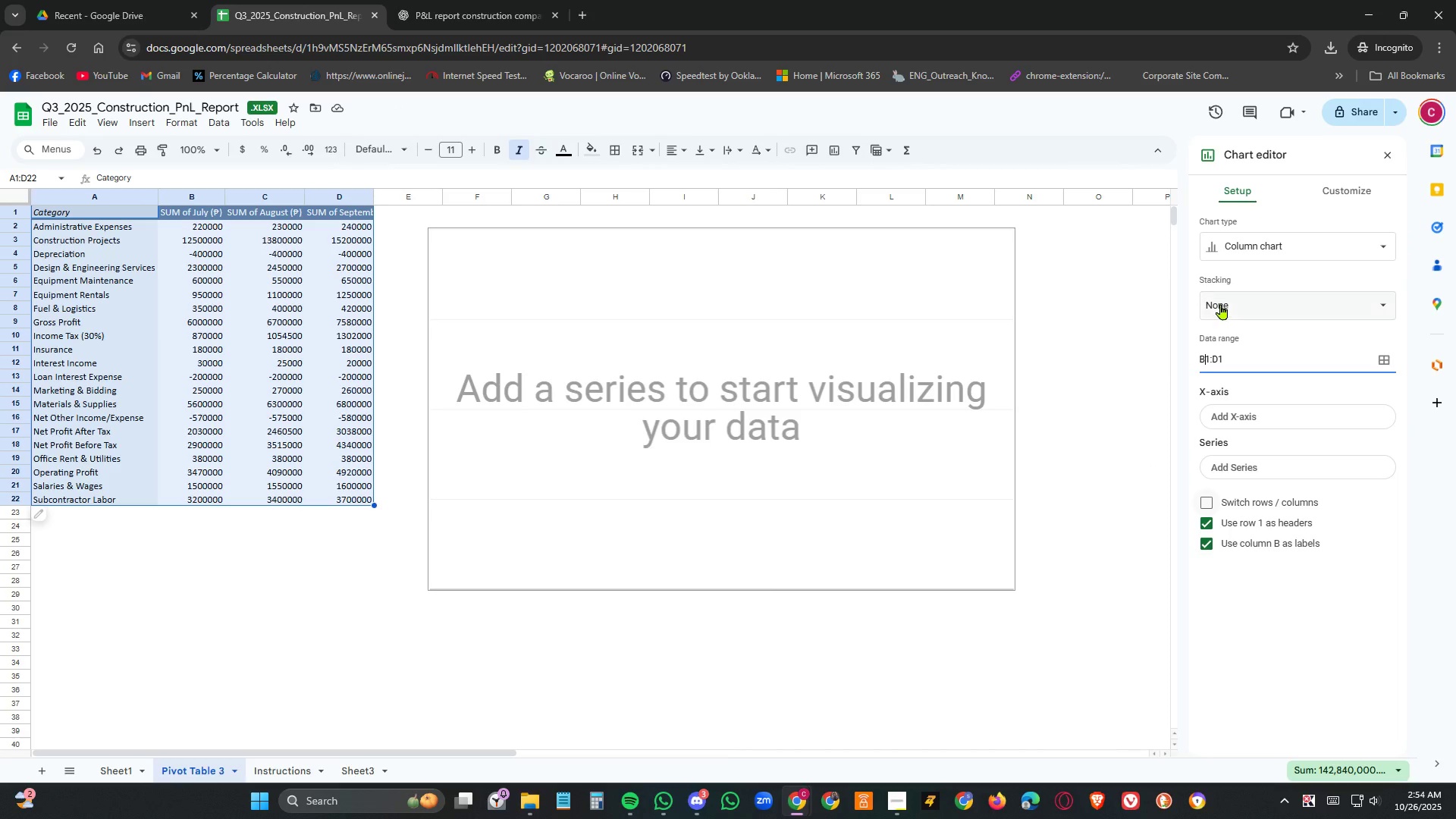 
key(Delete)
 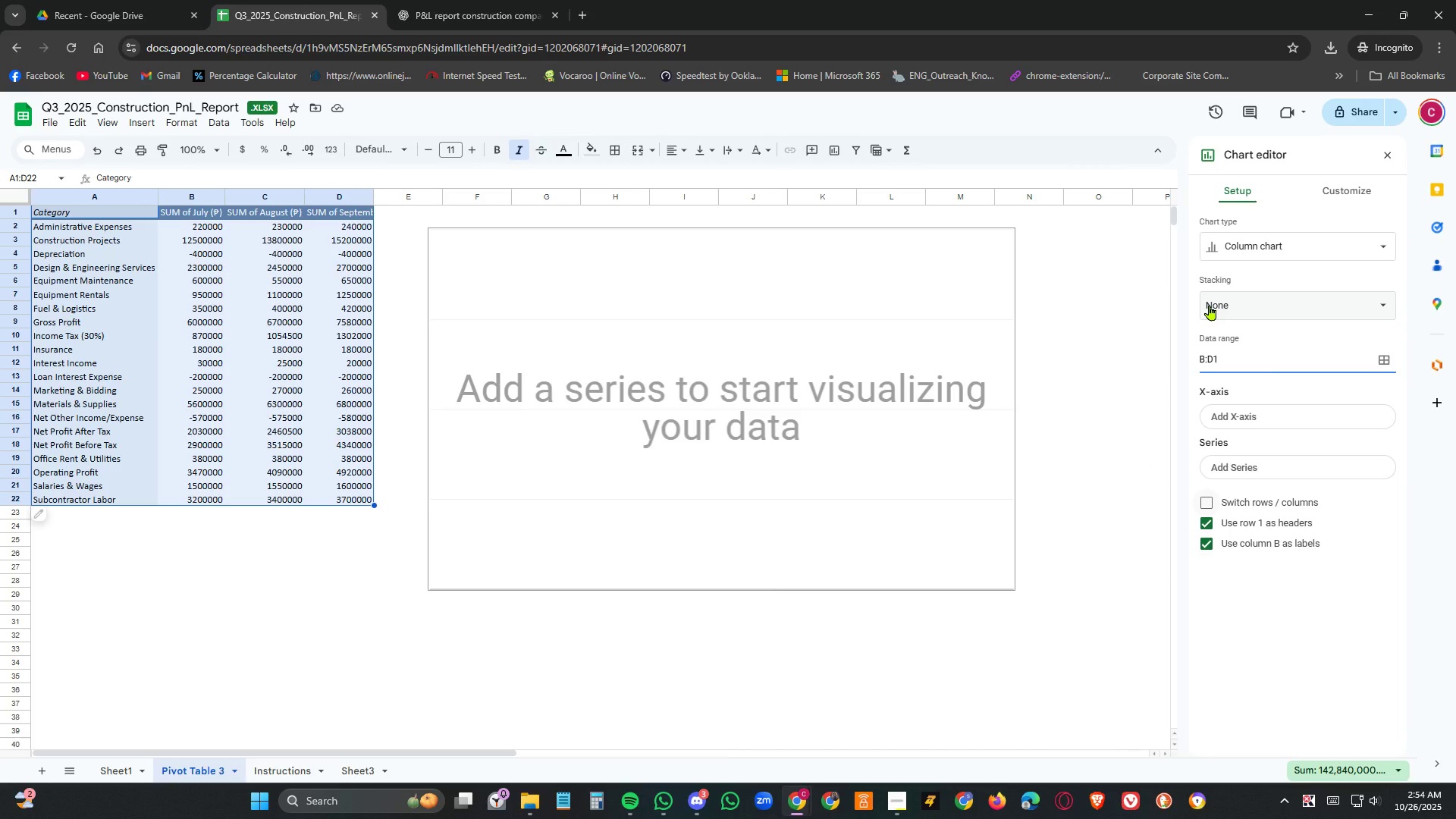 
key(ArrowRight)
 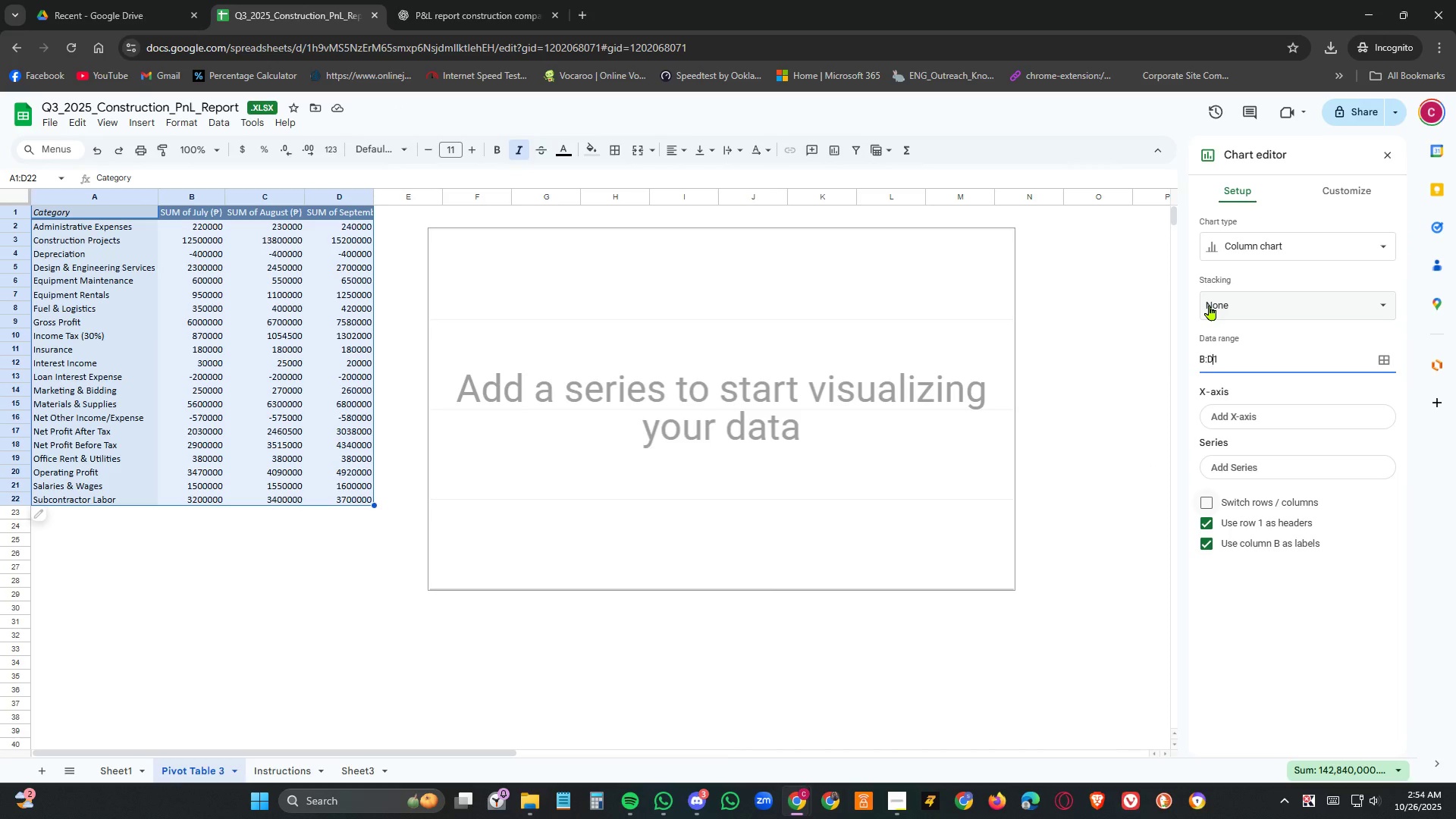 
key(ArrowRight)
 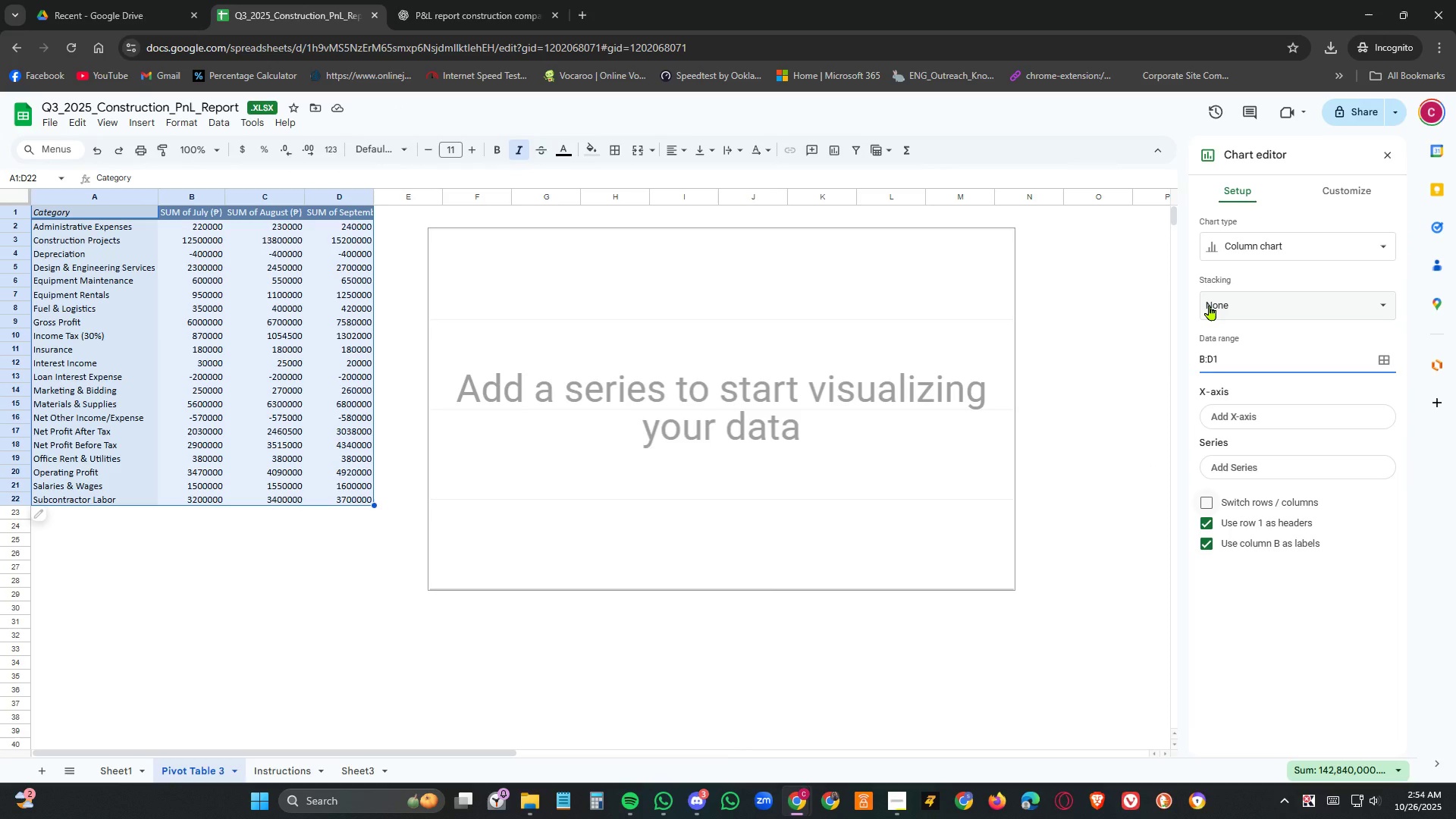 
key(ArrowRight)
 